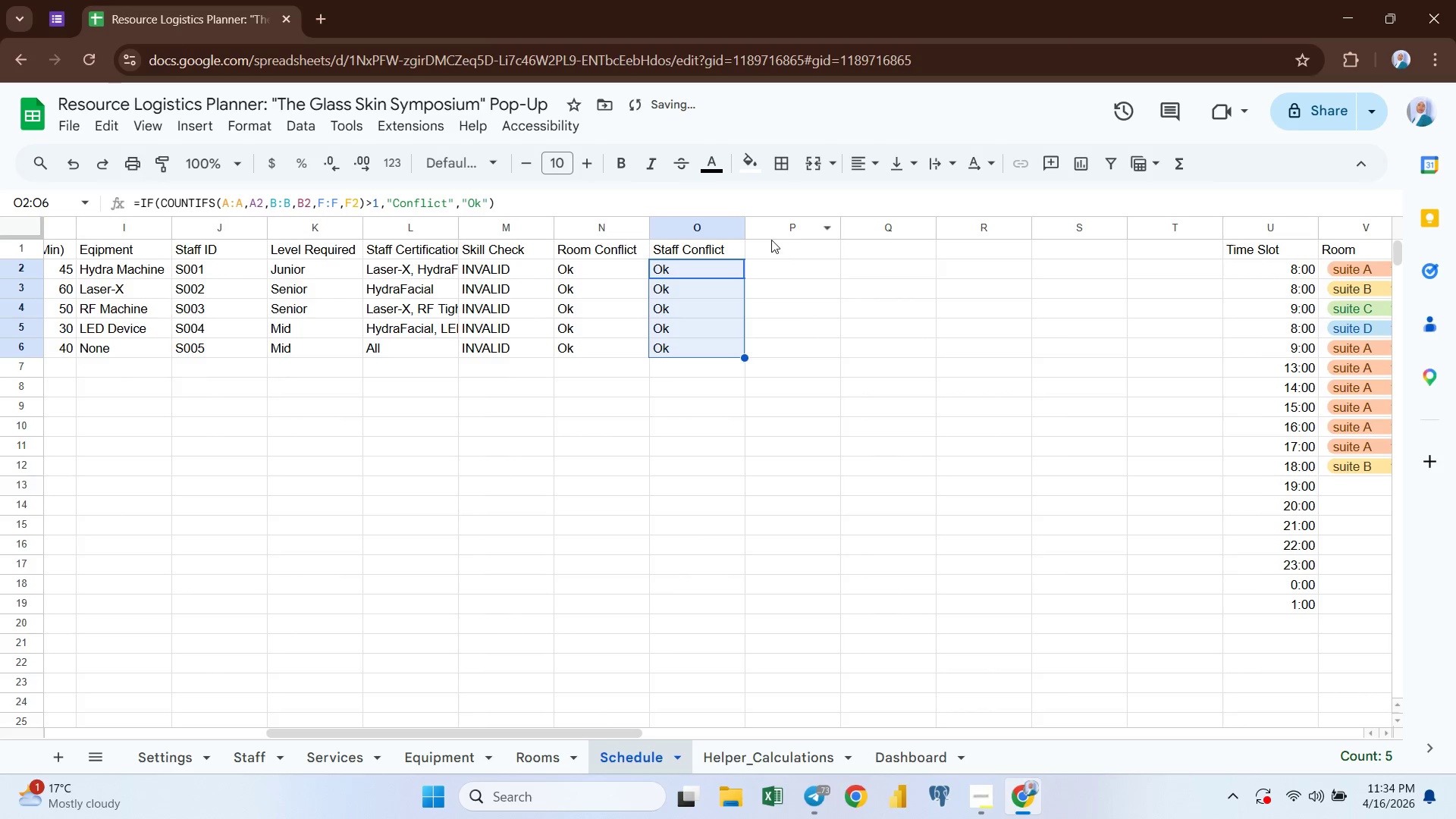 
left_click([772, 246])
 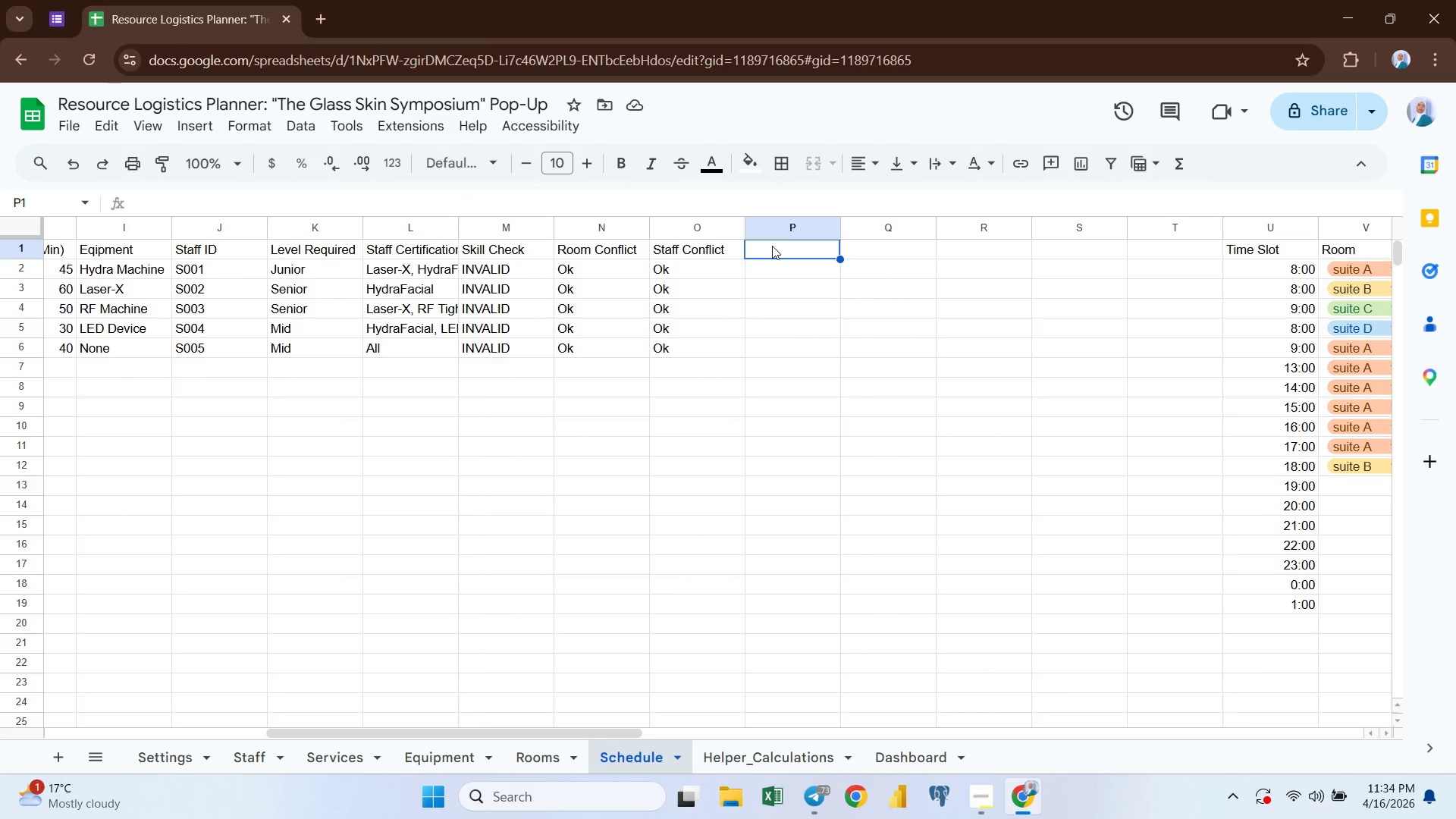 
wait(5.06)
 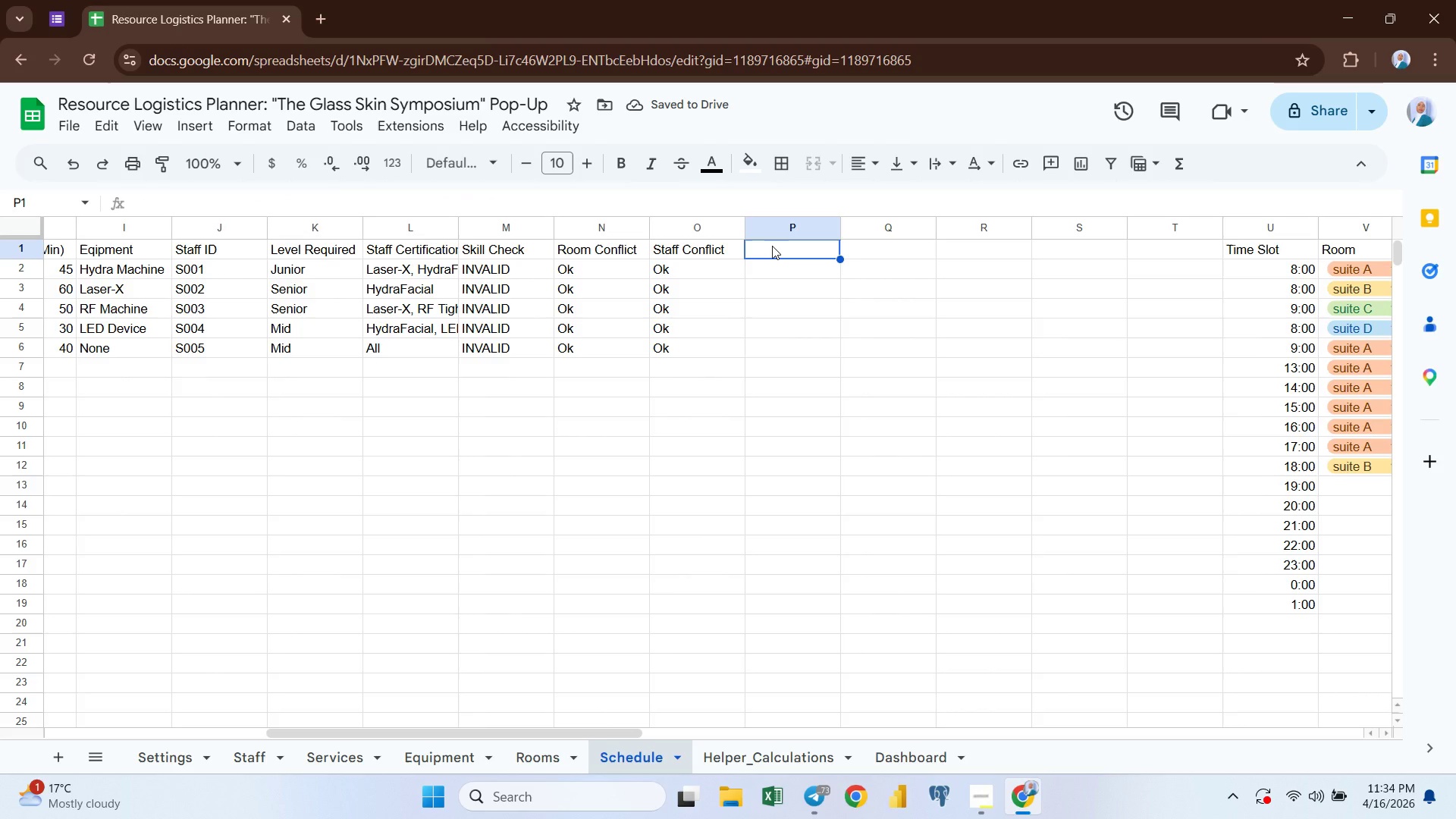 
type(Equipment Conflict)
 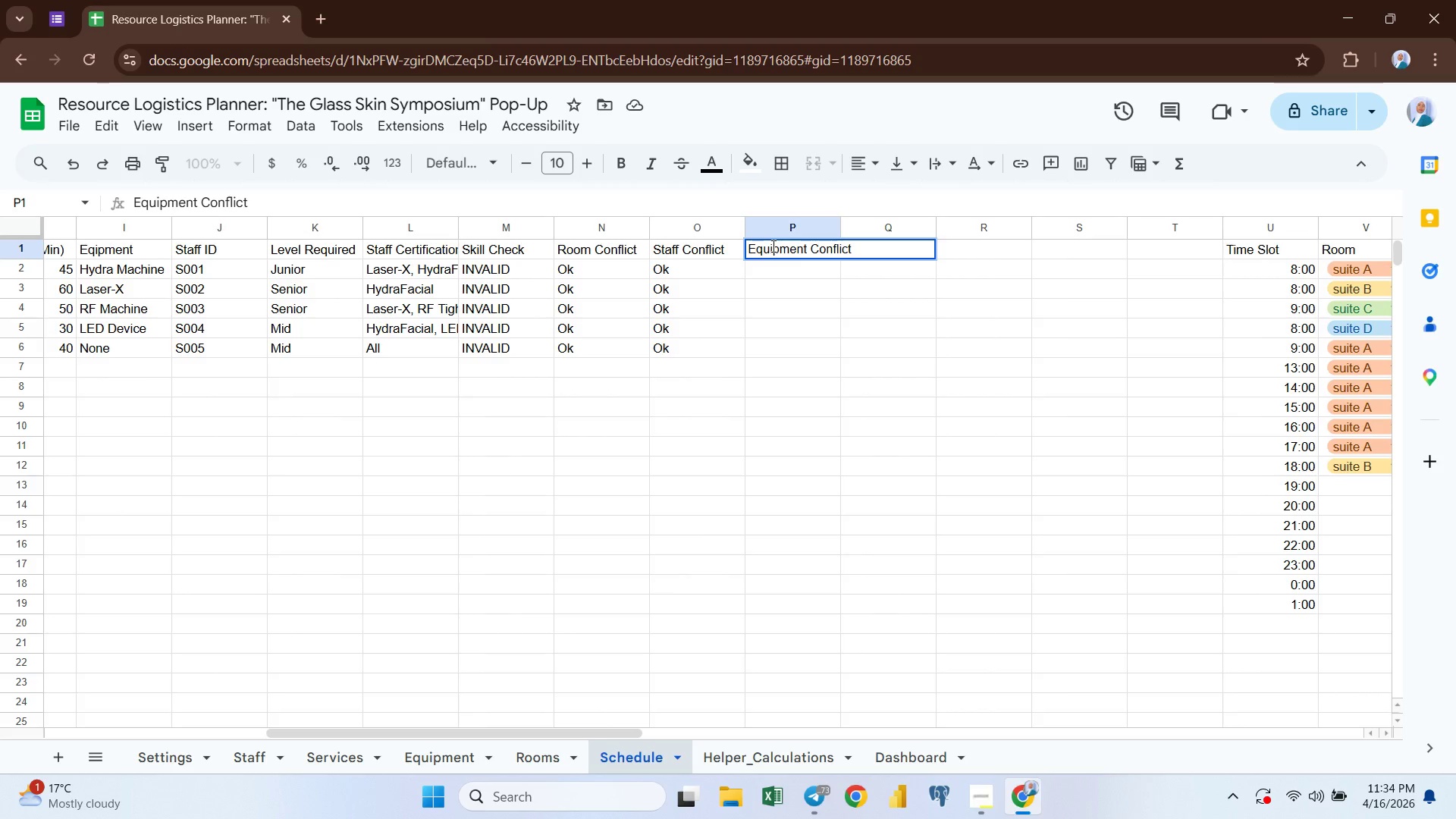 
key(Enter)
 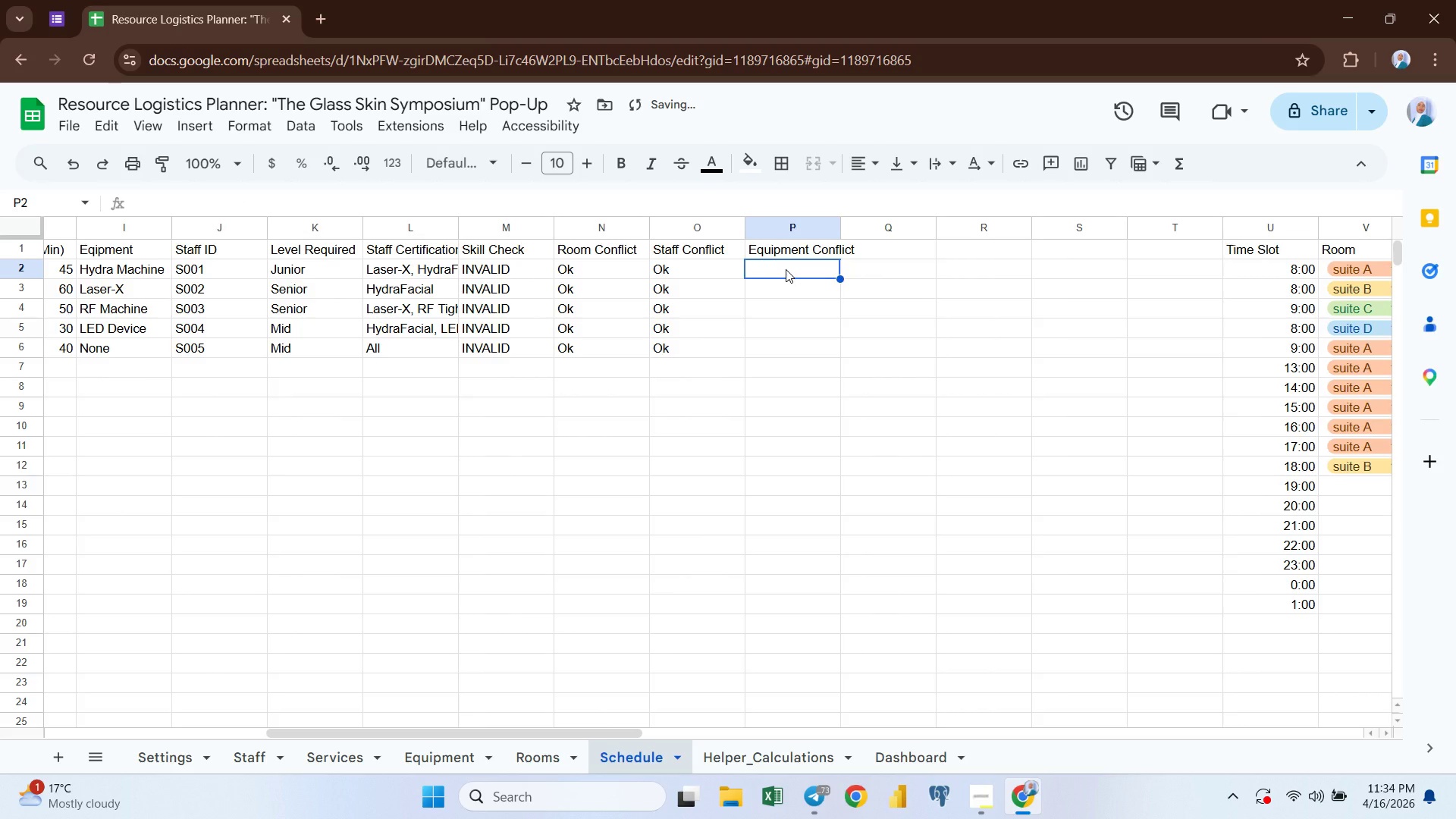 
type(=if)
 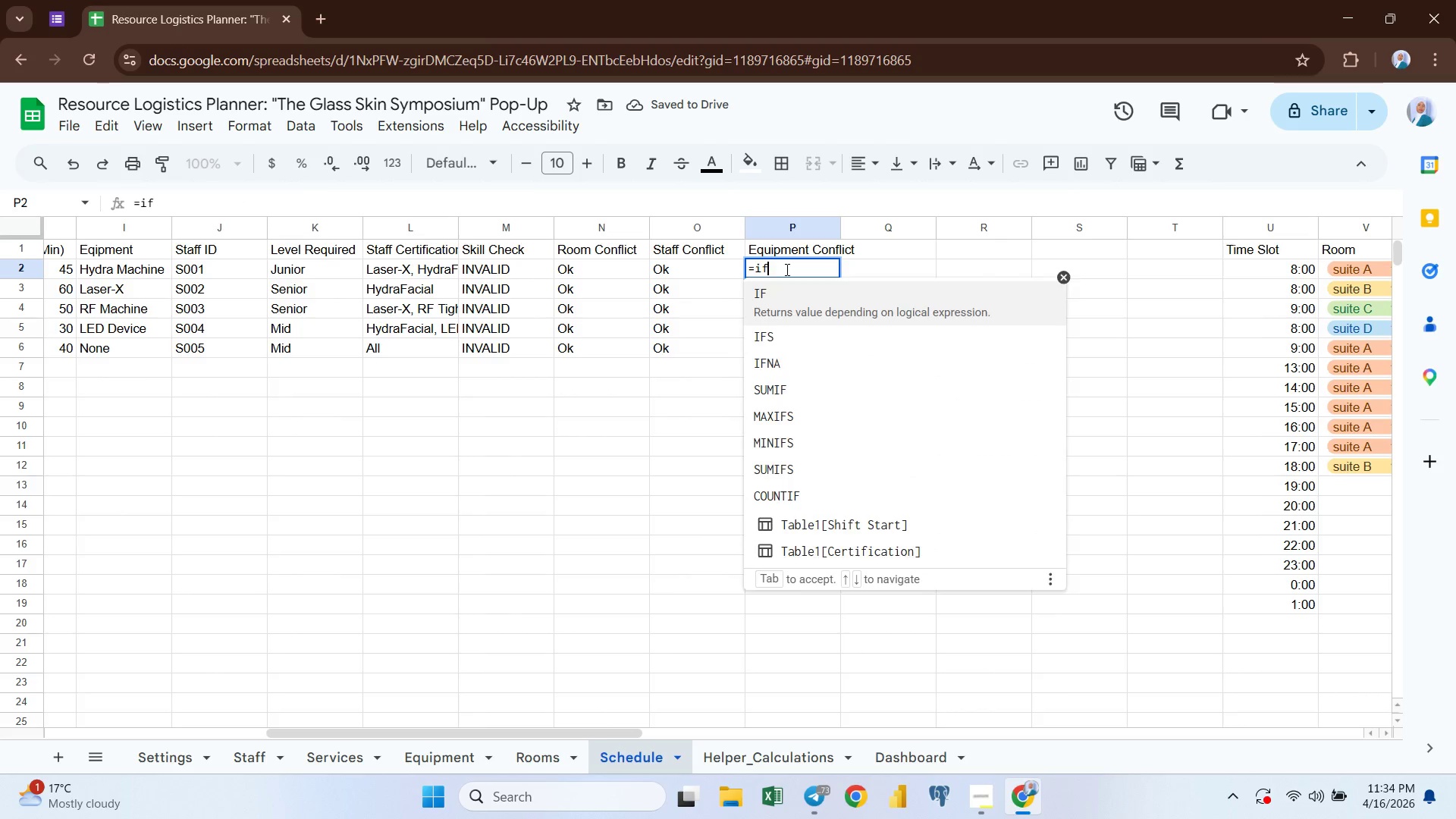 
key(Enter)
 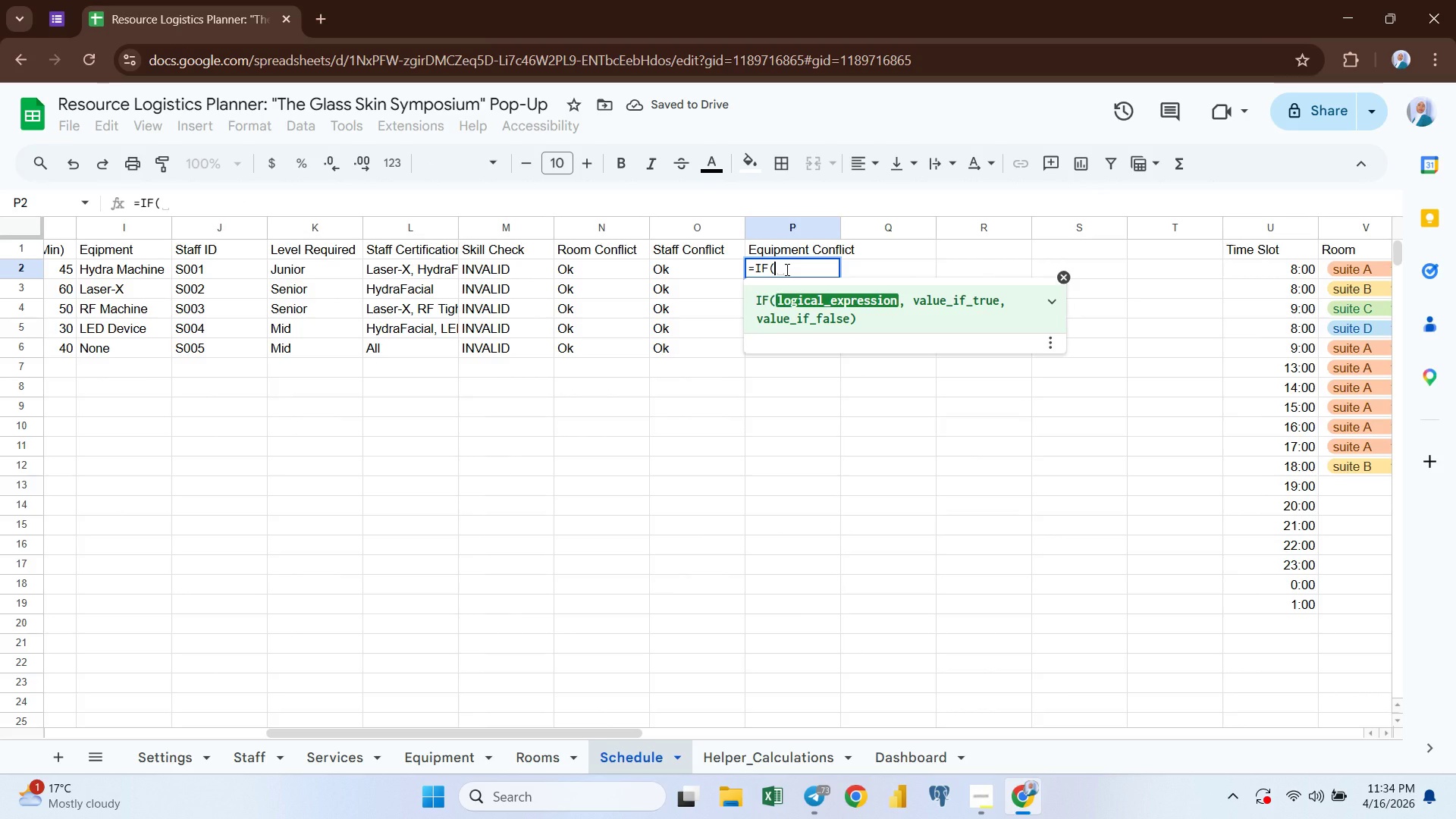 
type(coun)
 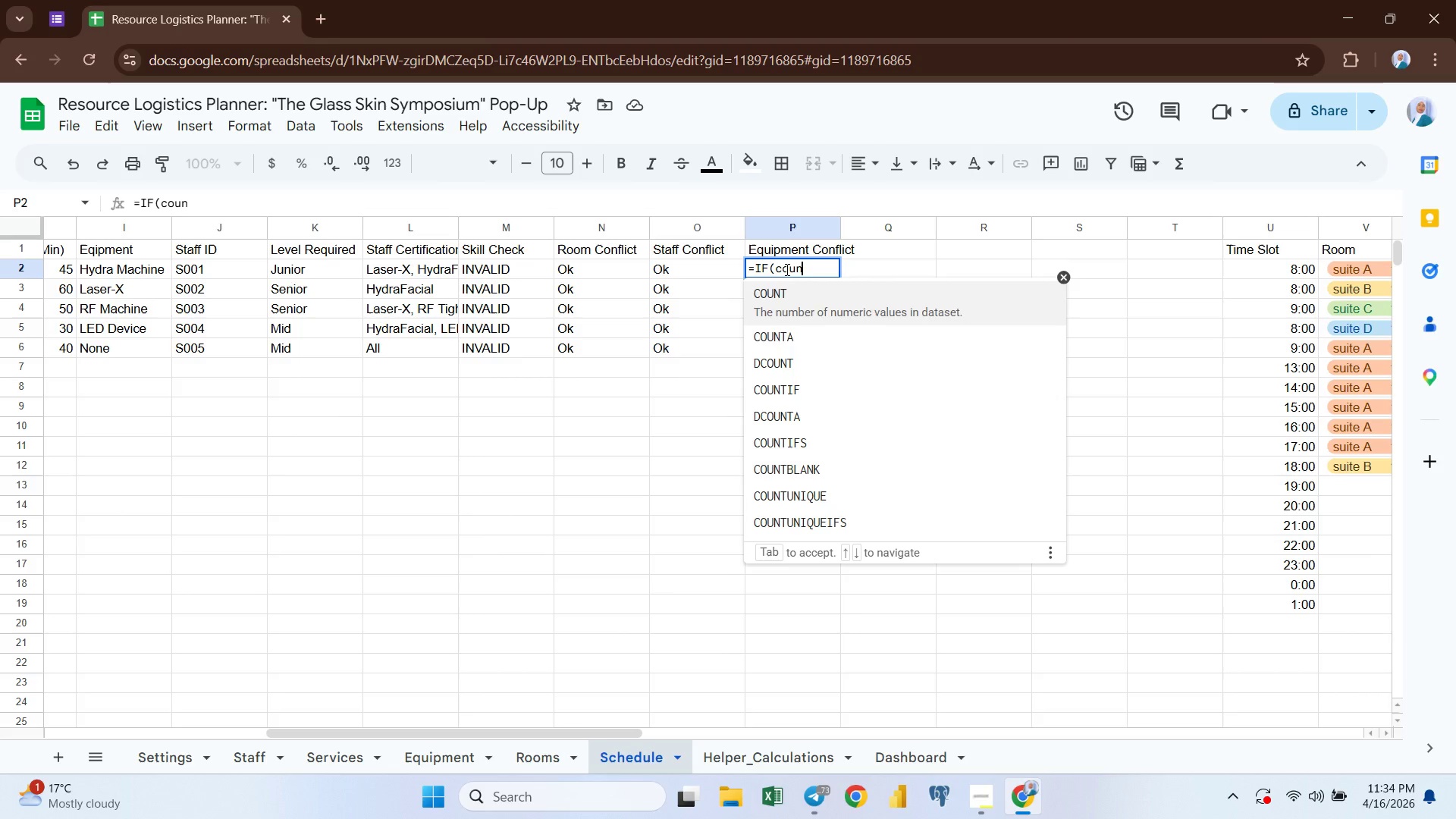 
key(ArrowDown)
 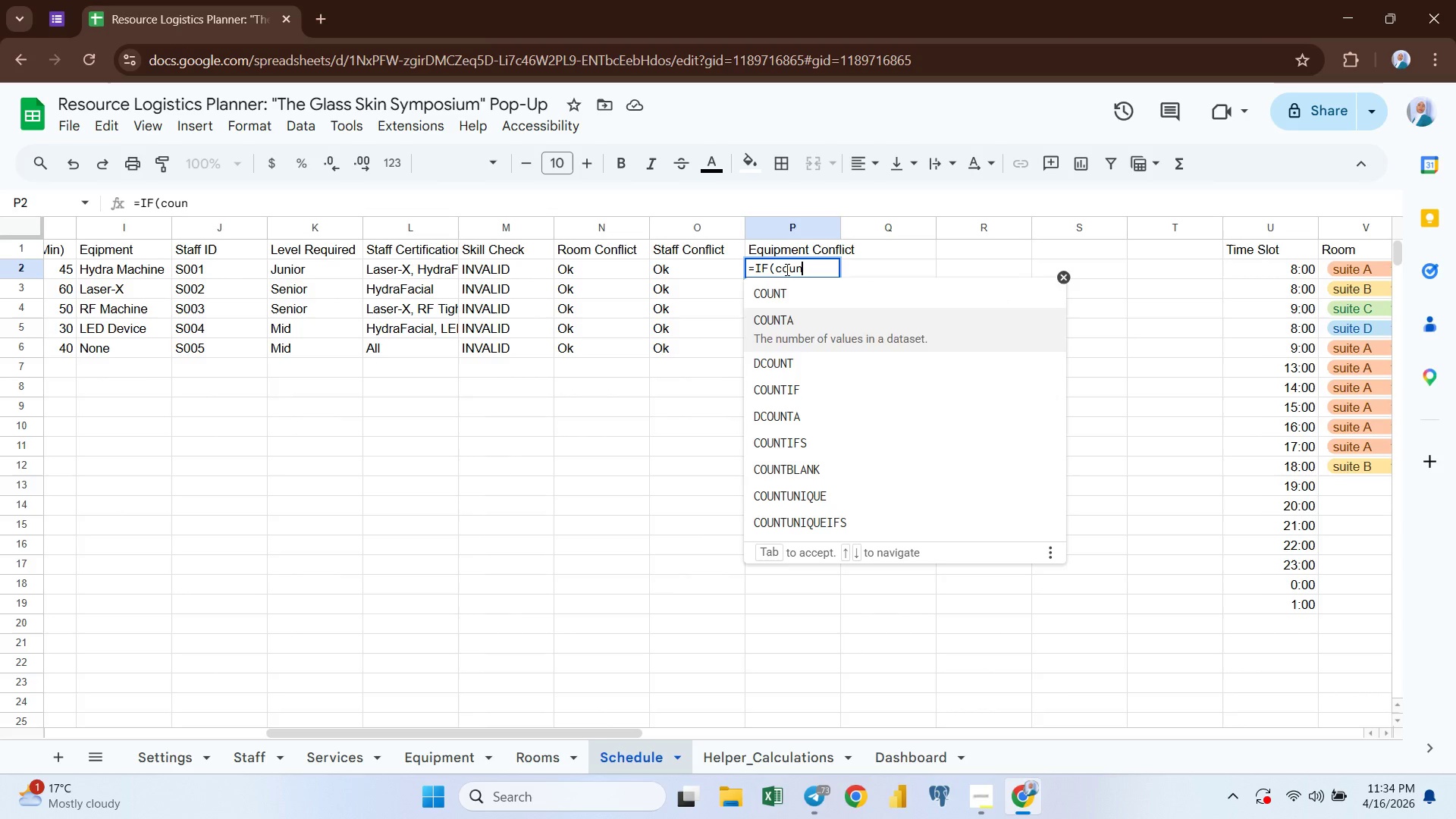 
key(ArrowDown)
 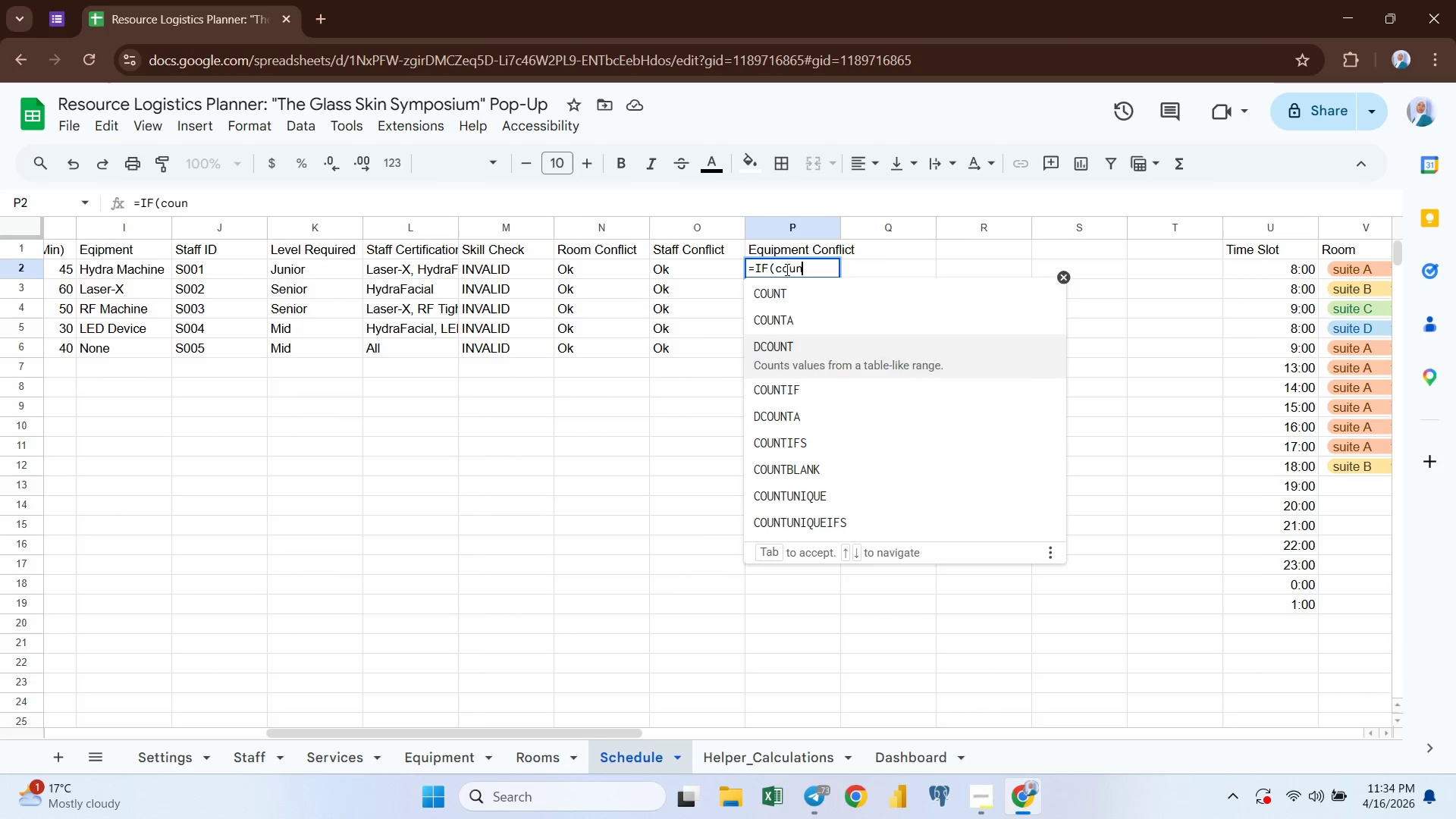 
key(ArrowDown)
 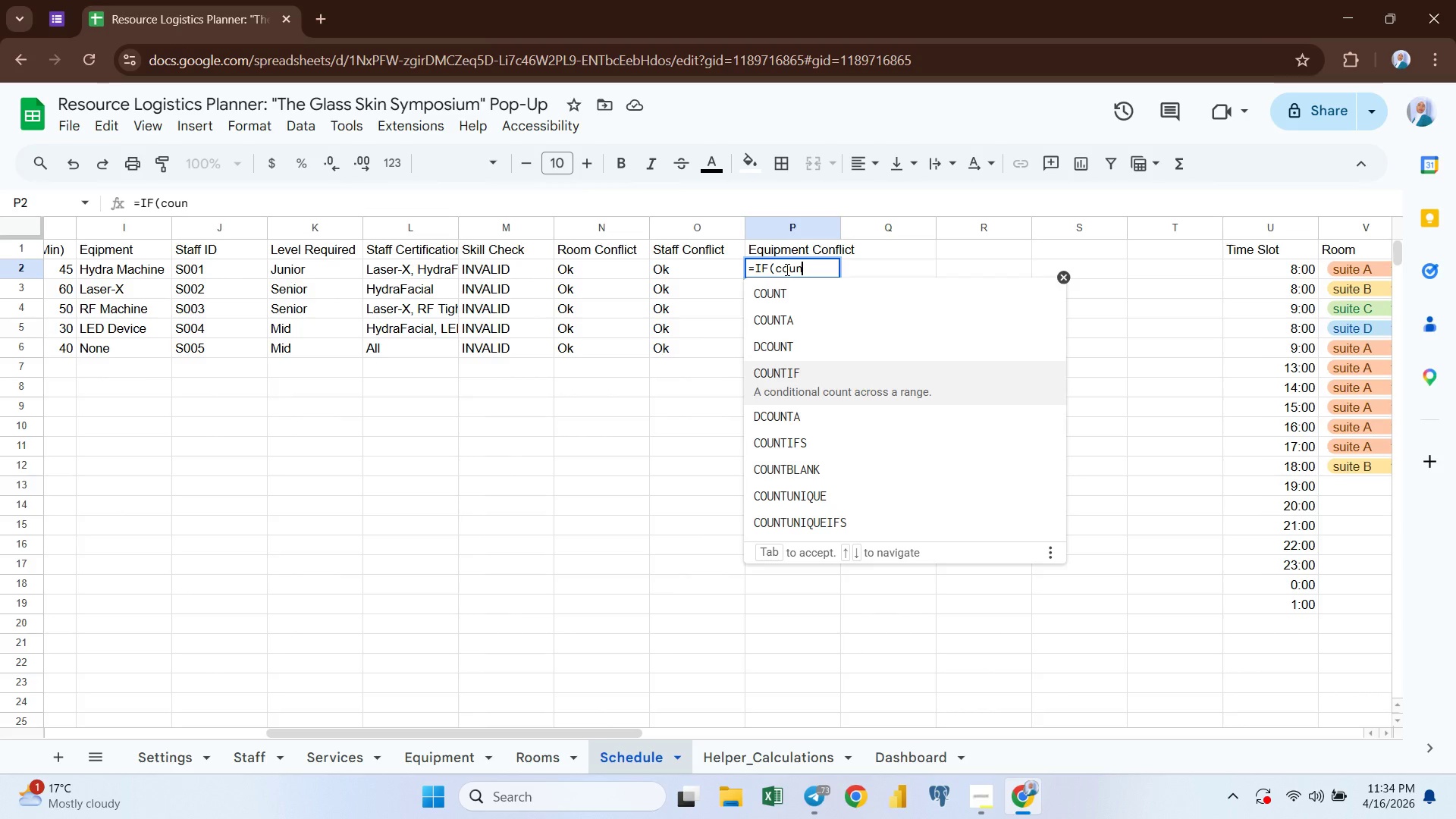 
key(ArrowDown)
 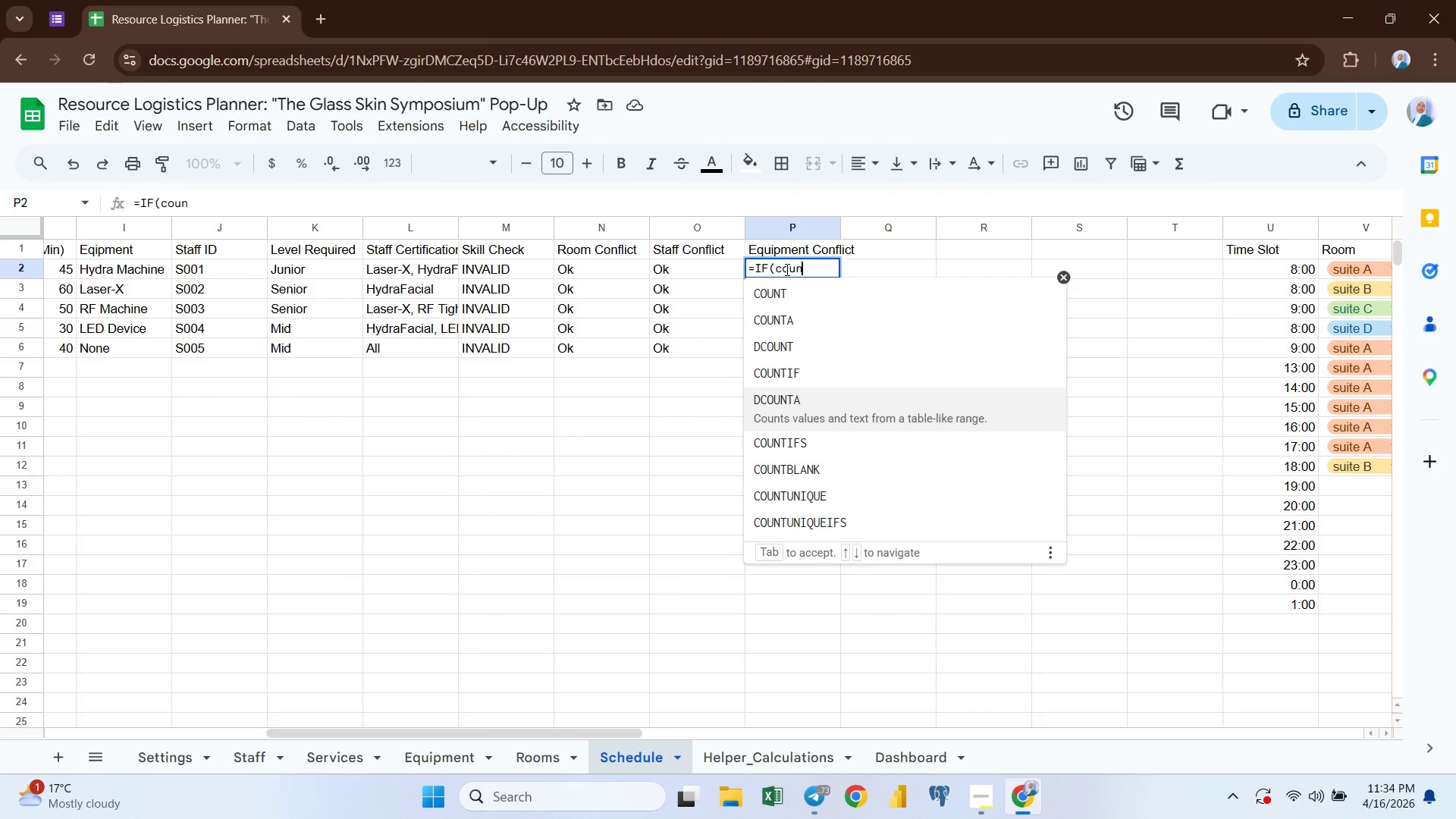 
key(ArrowDown)
 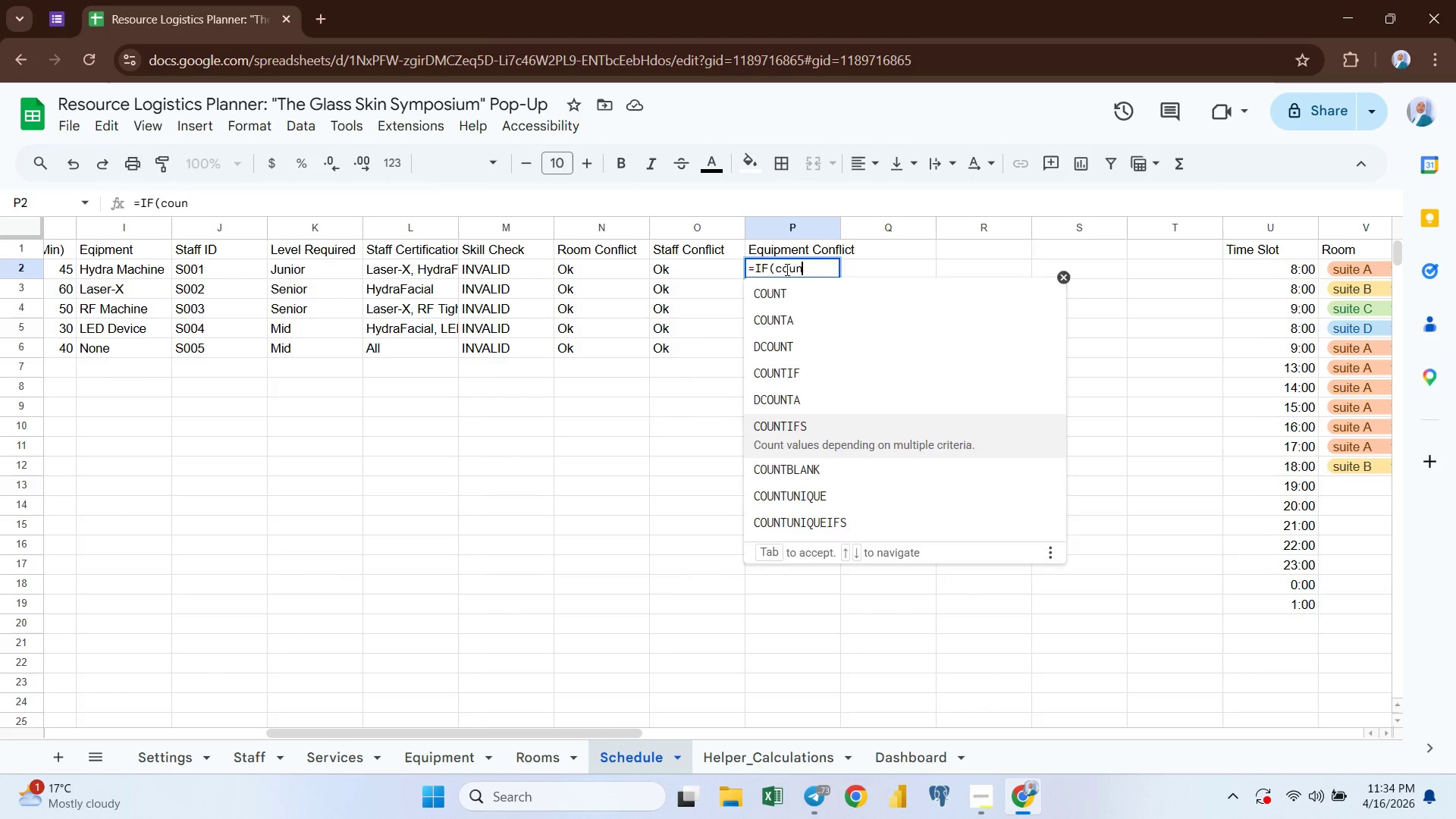 
key(Enter)
 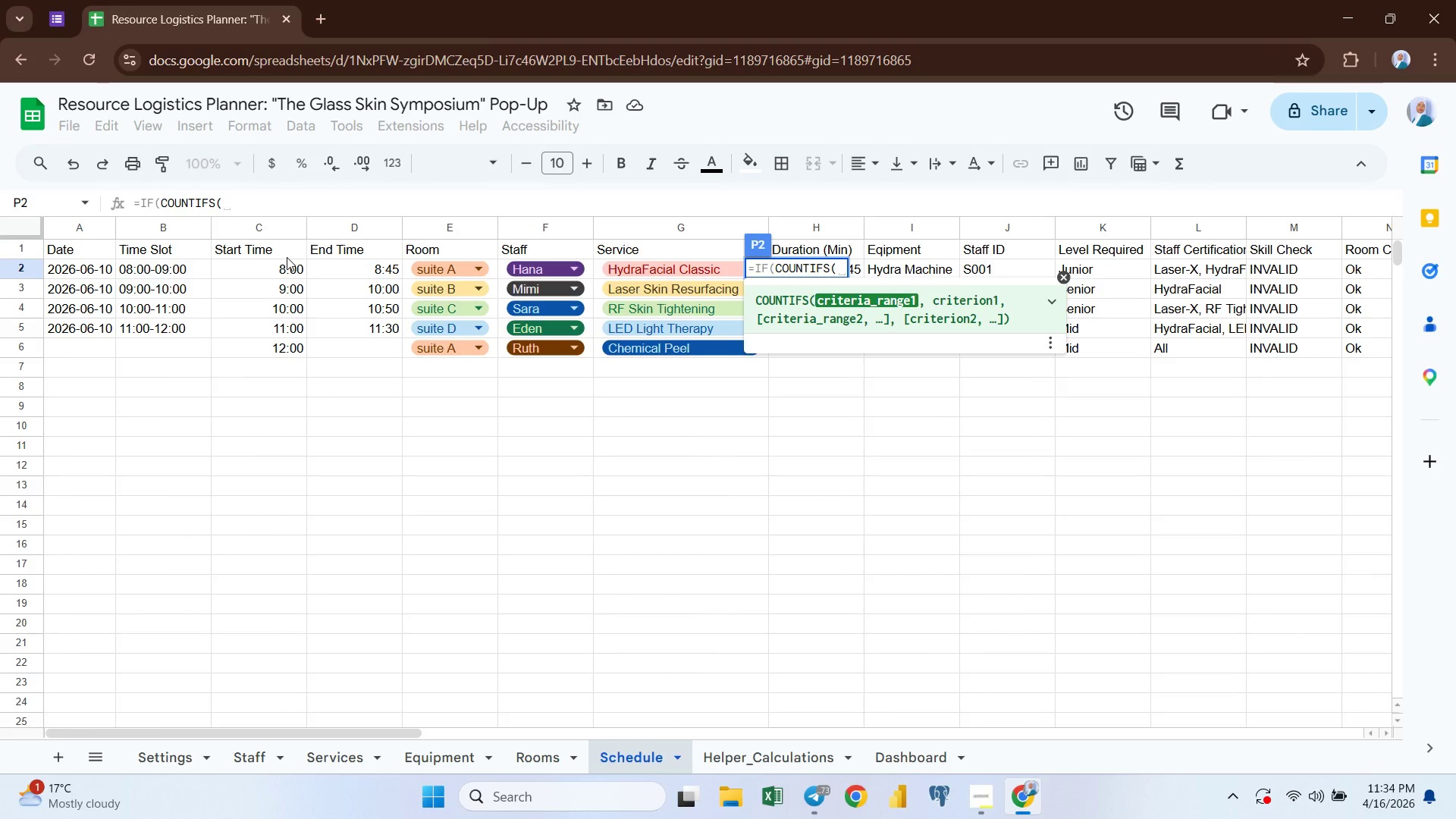 
left_click([79, 228])
 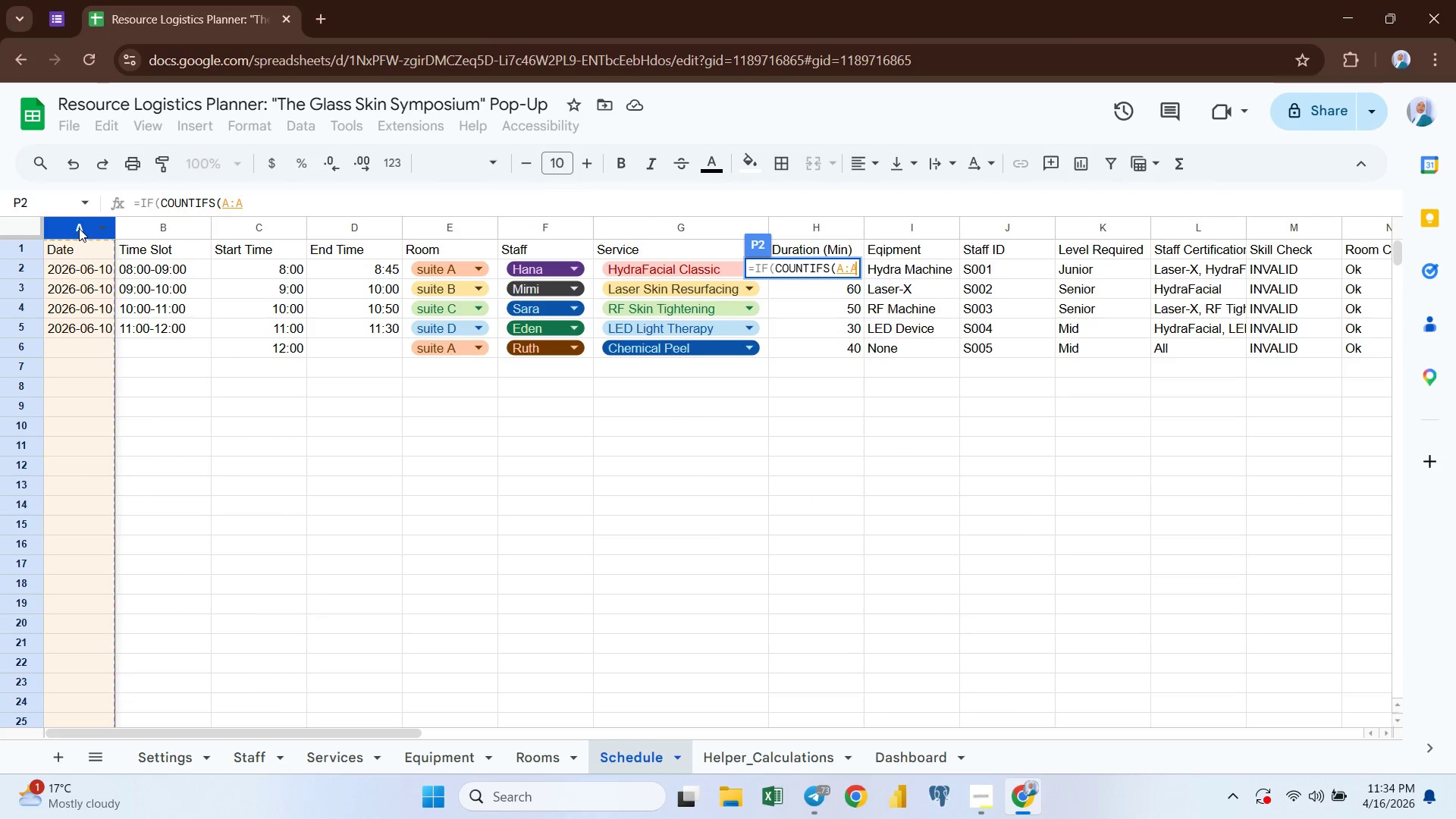 
type(,a2)
key(Backspace)
key(Backspace)
type(A2,)
 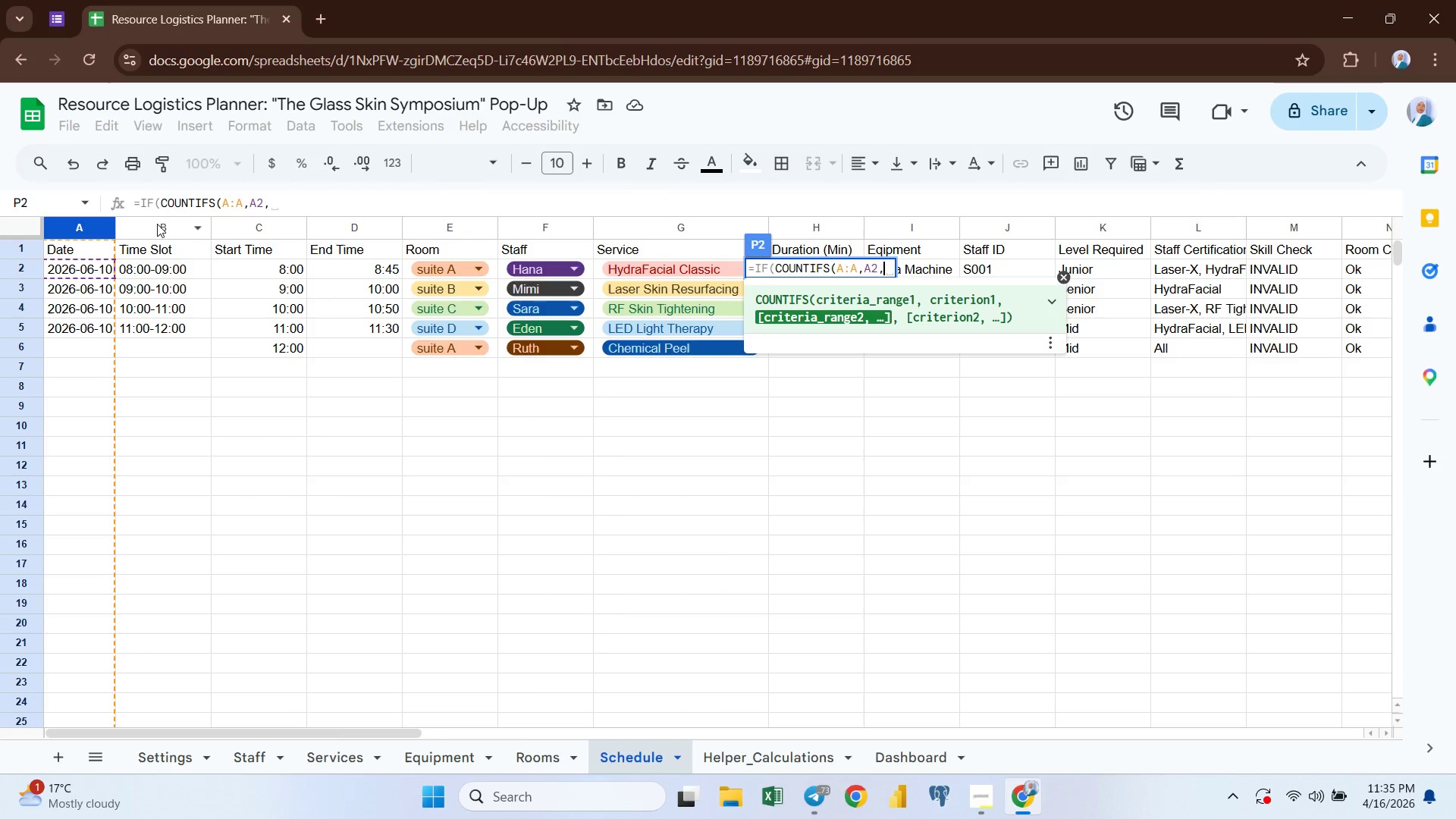 
left_click([162, 221])
 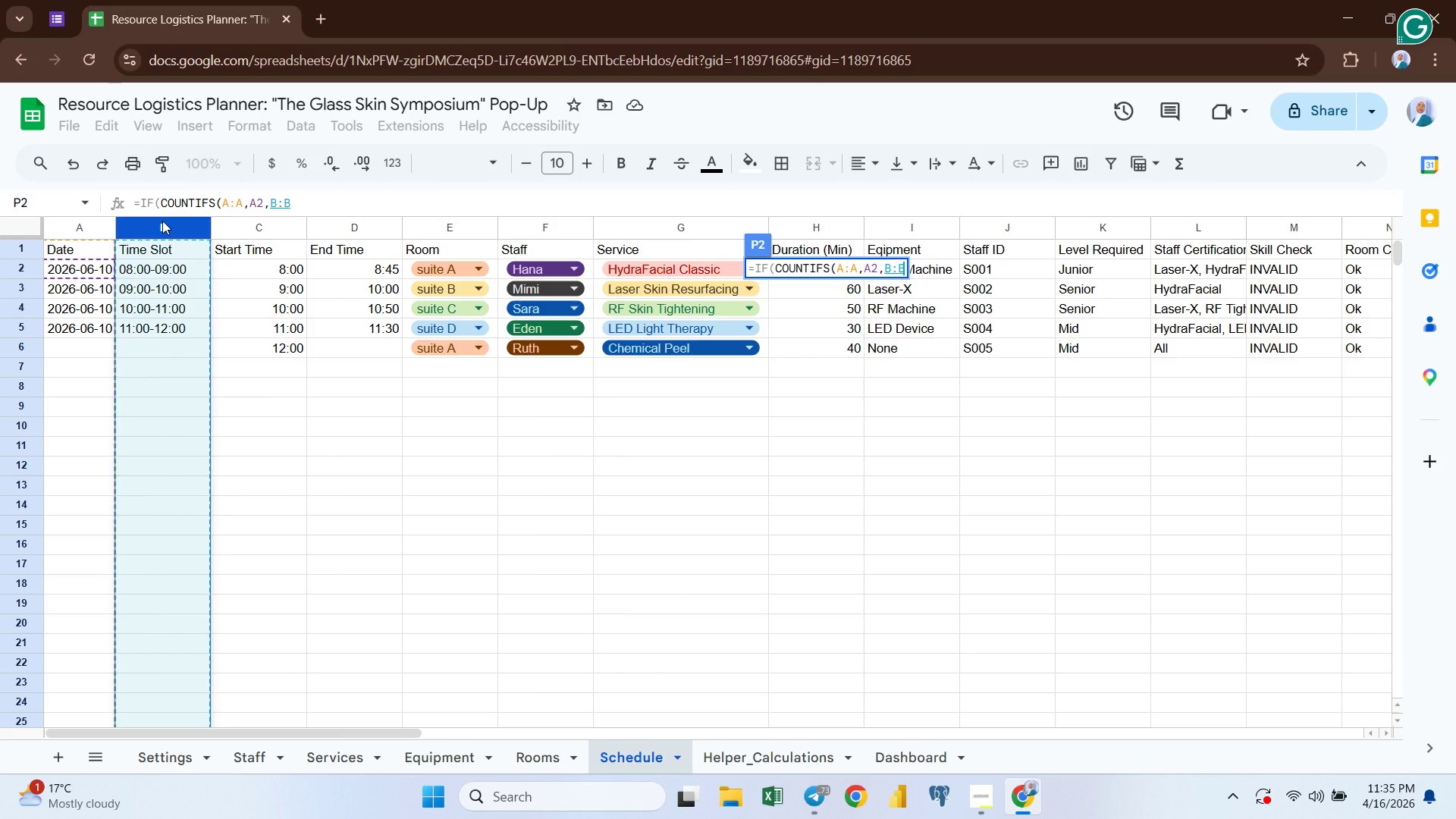 
type(,B2,)
 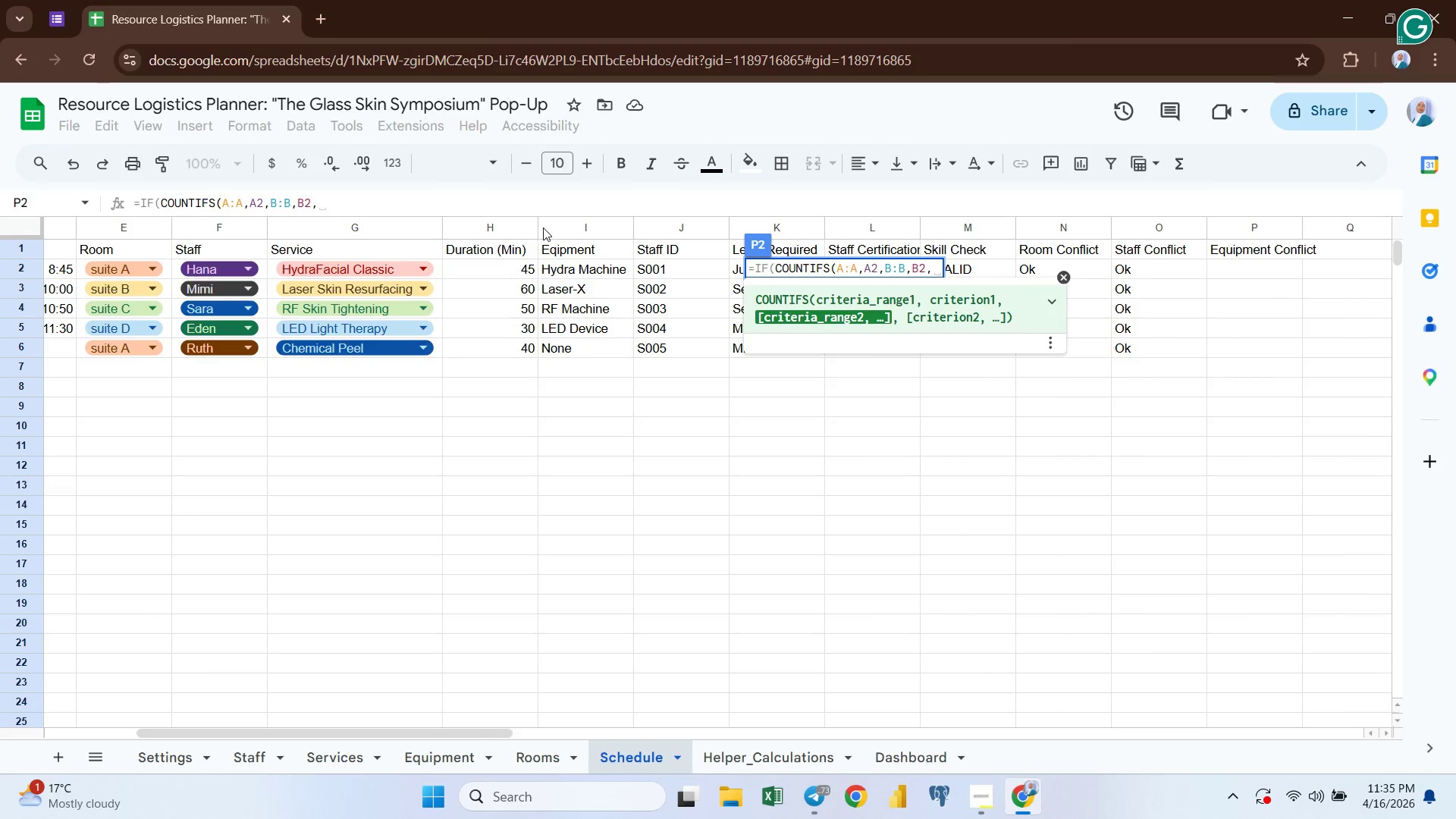 
left_click([570, 225])
 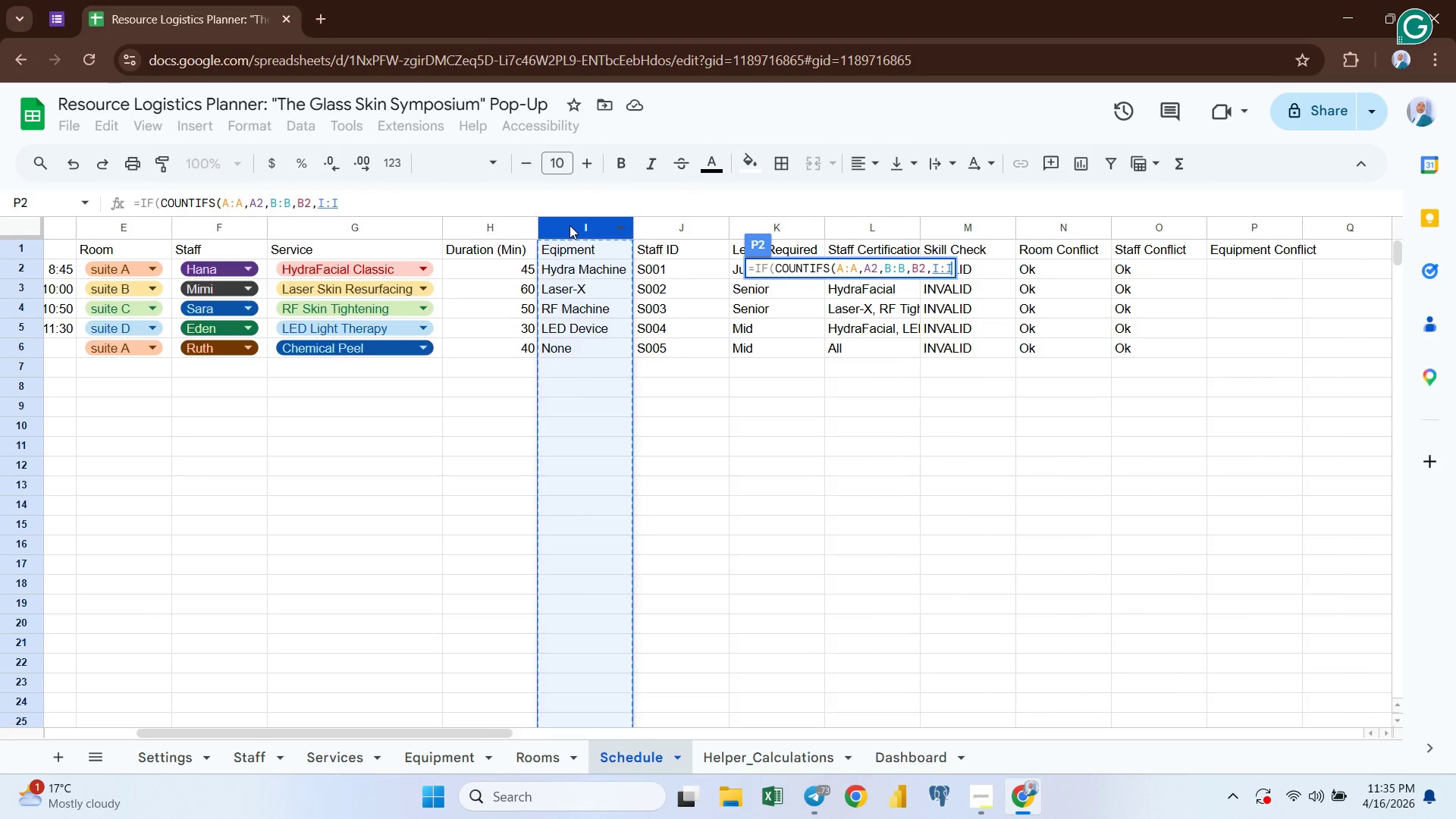 
key(Comma)
 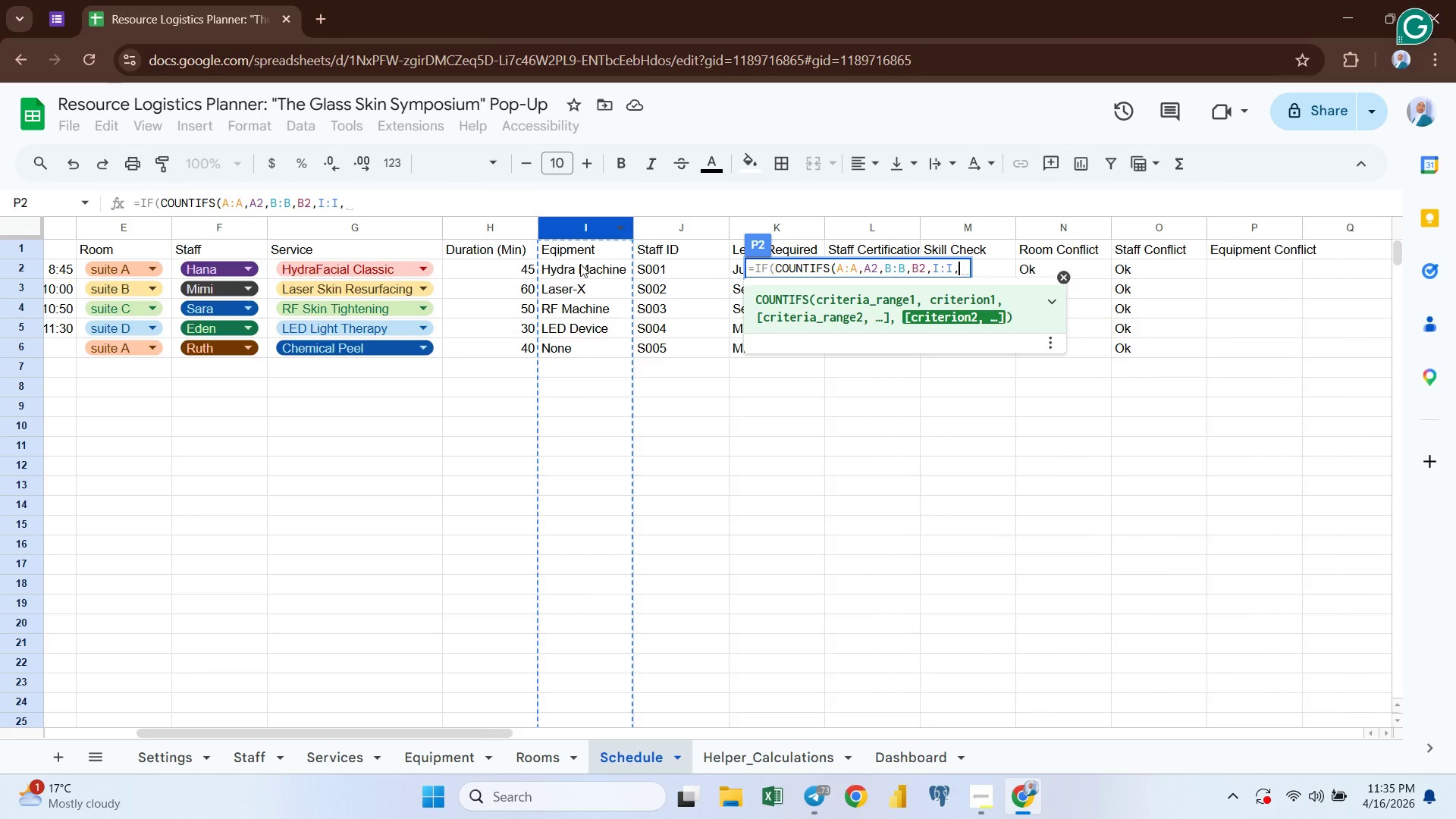 
left_click([580, 268])
 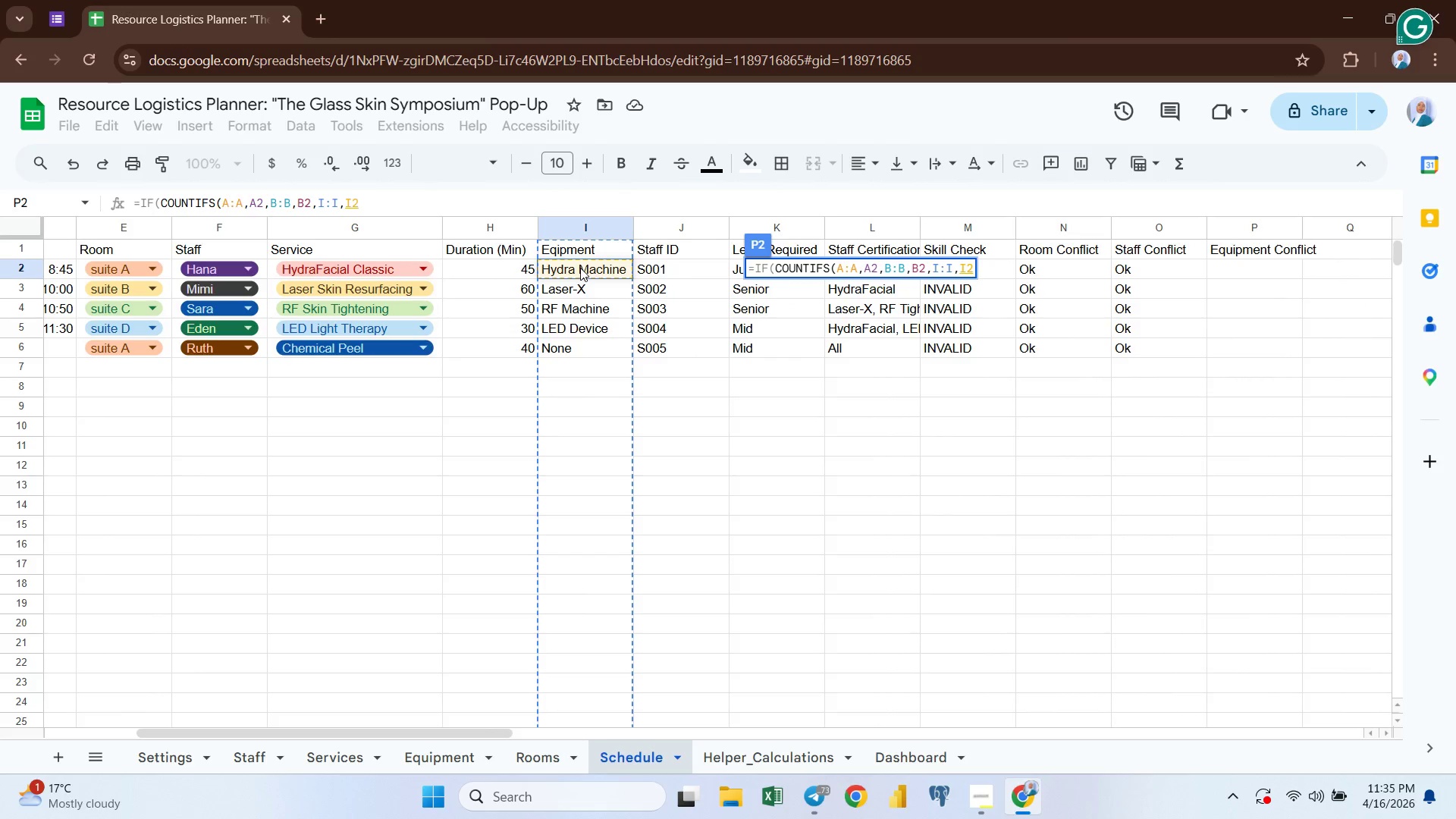 
wait(9.81)
 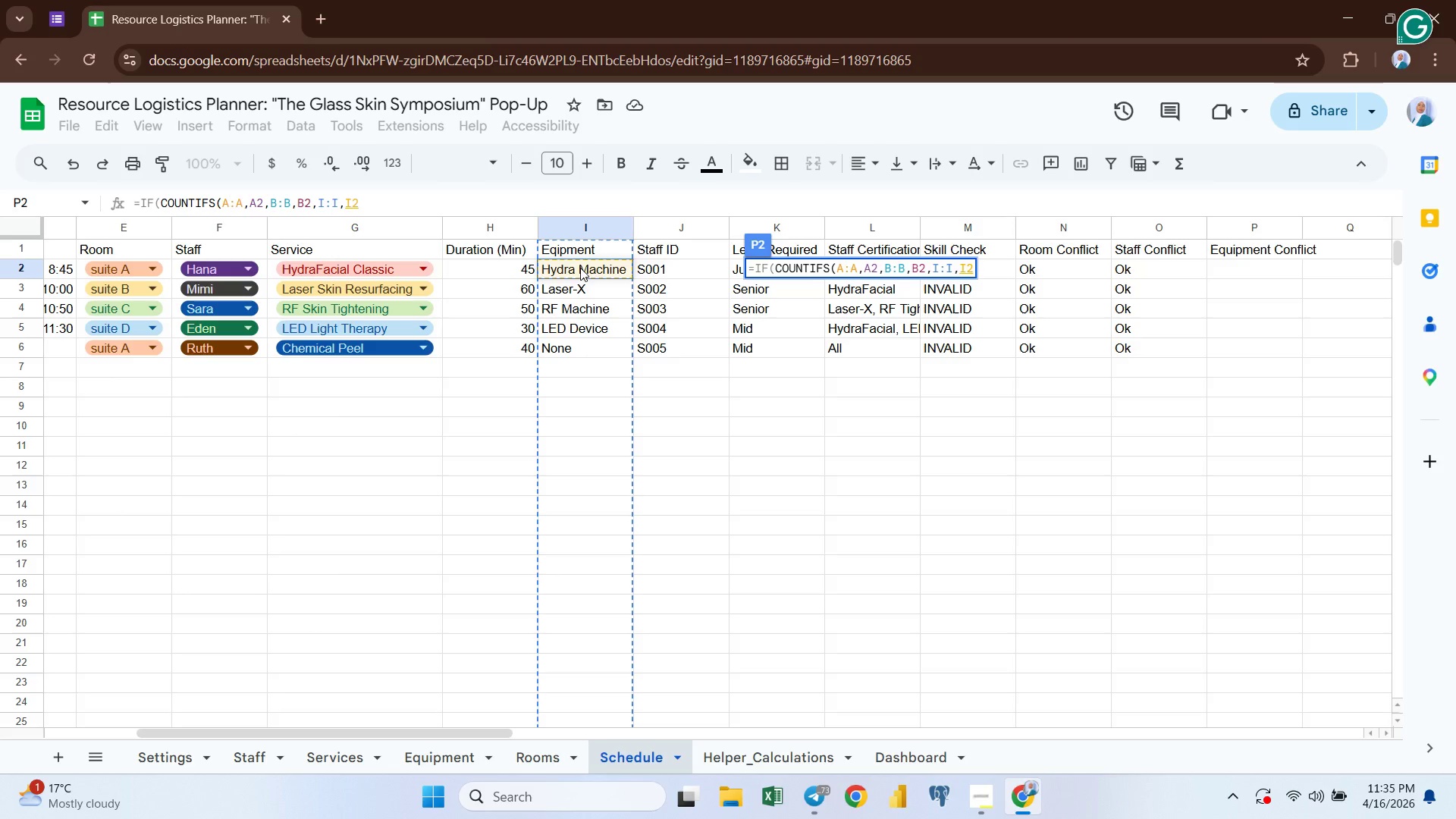 
type()> XL)
 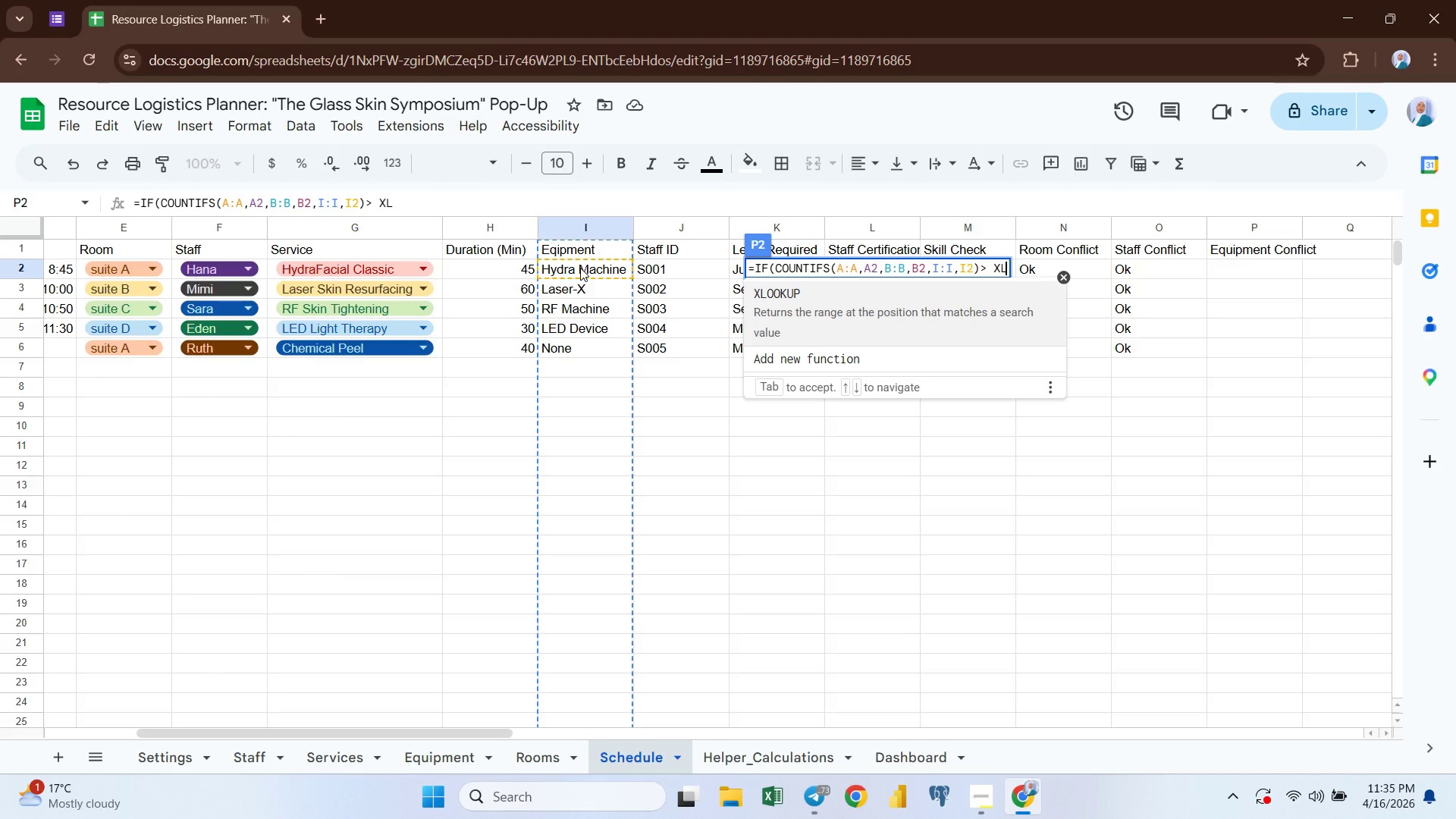 
key(Enter)
 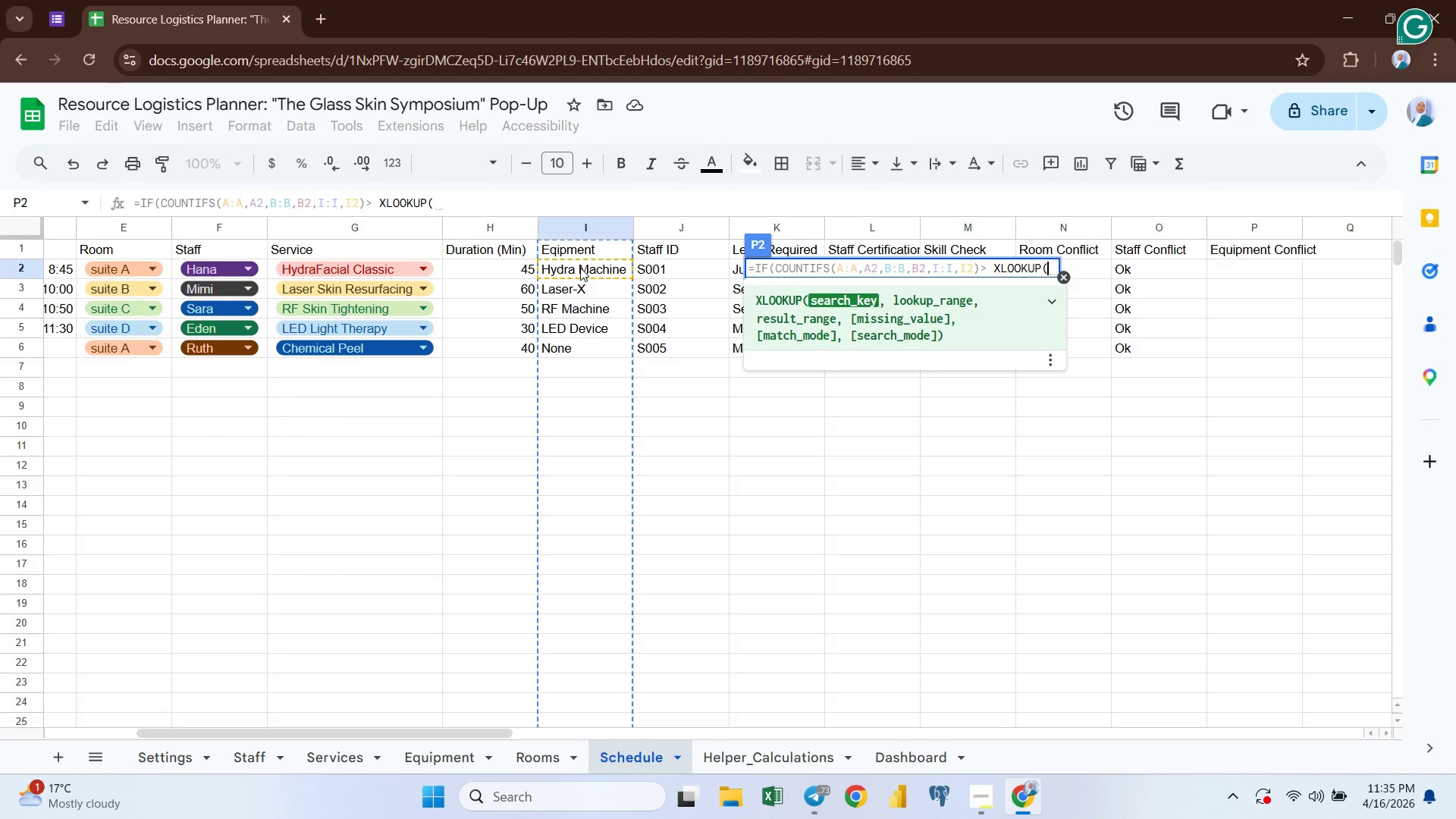 
type(I2,)
 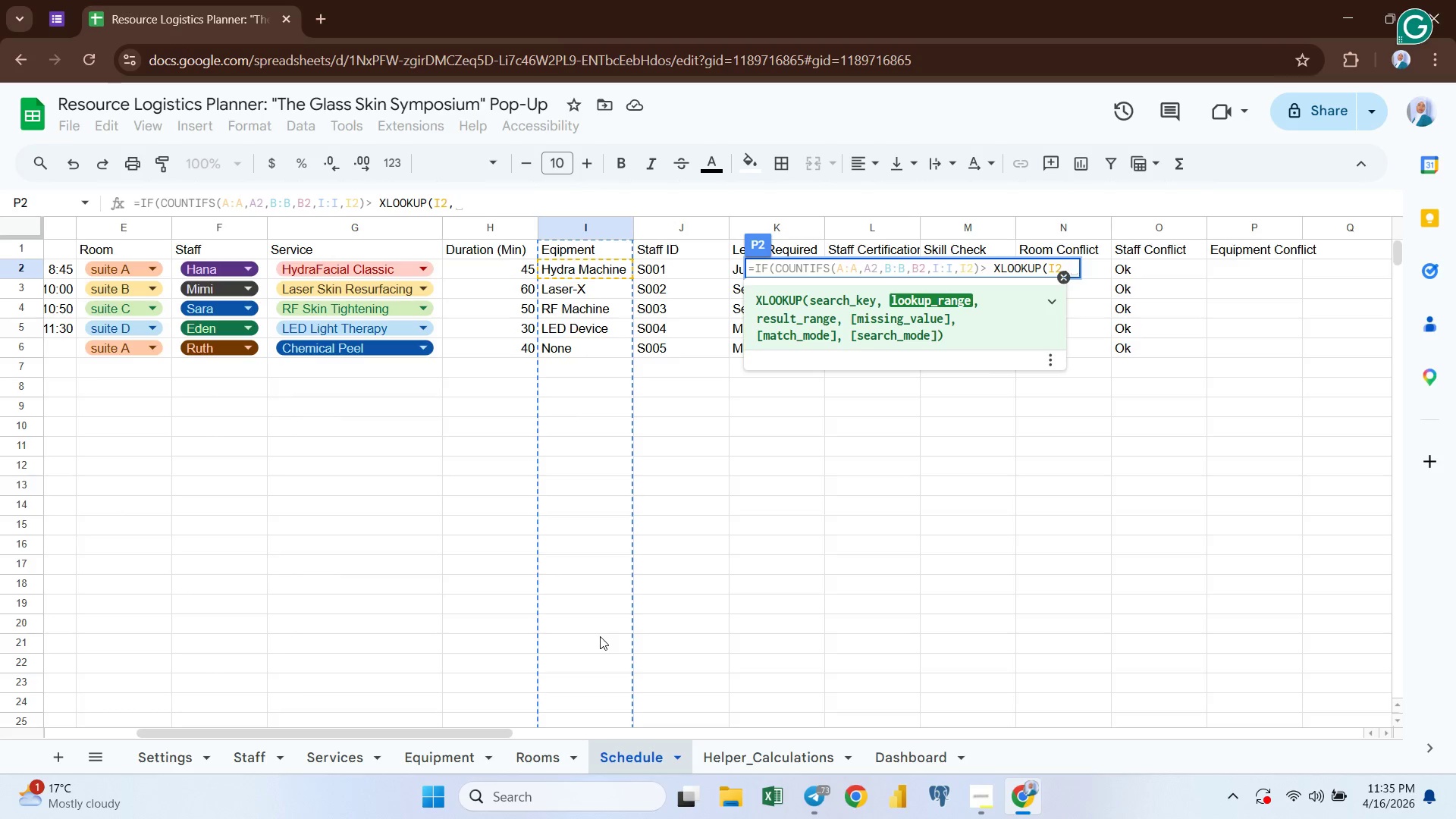 
left_click([435, 764])
 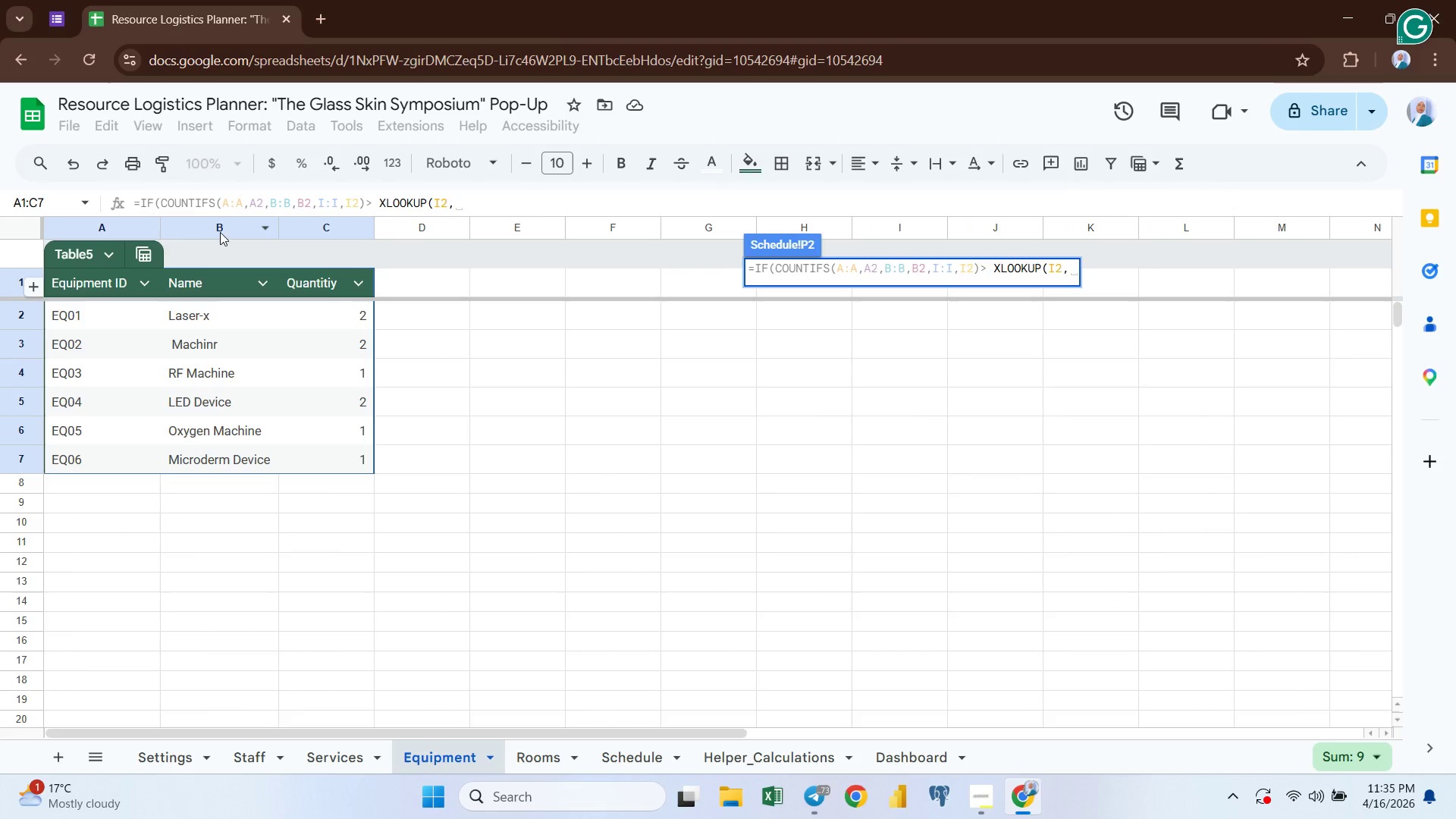 
left_click([217, 226])
 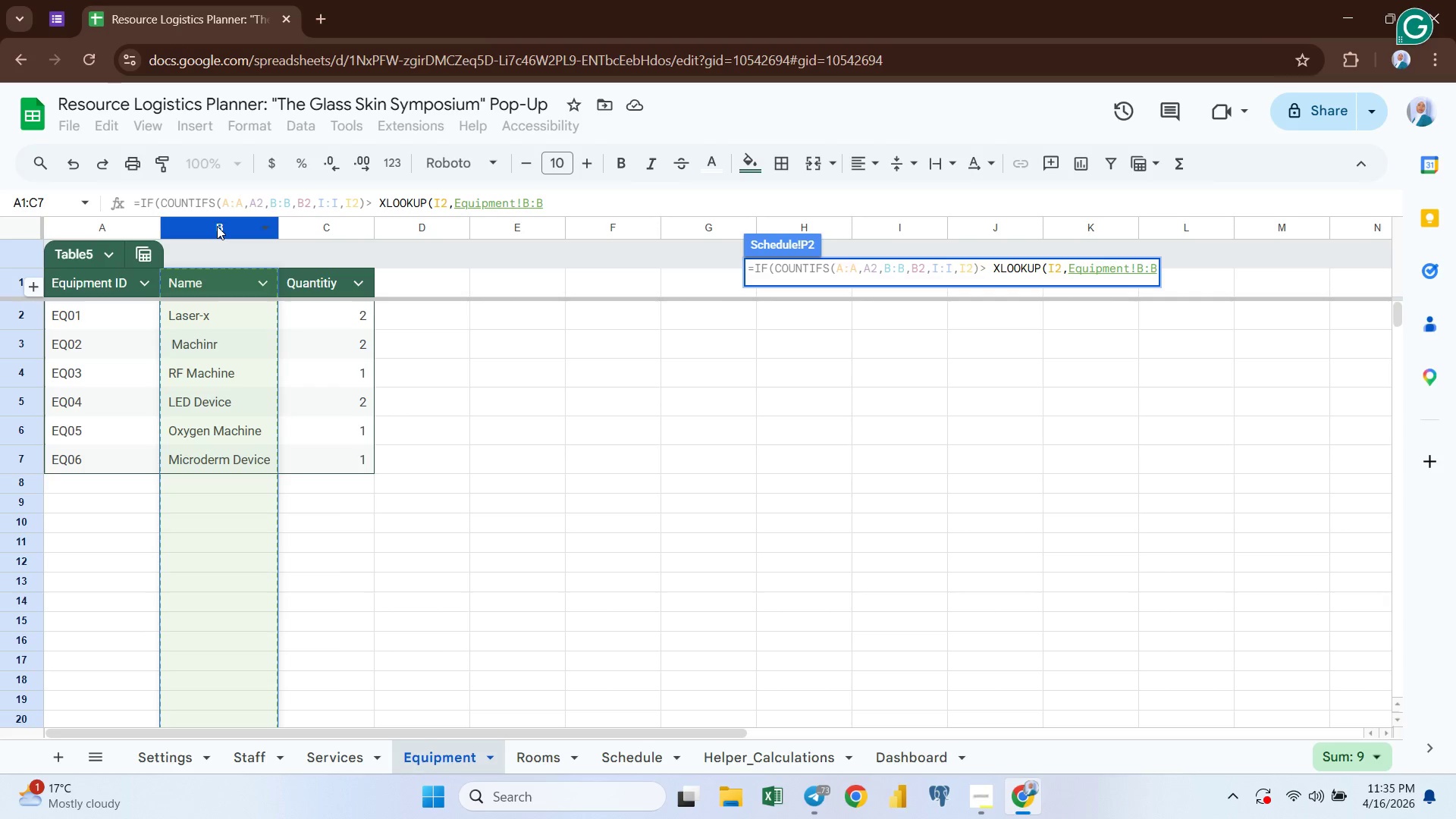 
key(Comma)
 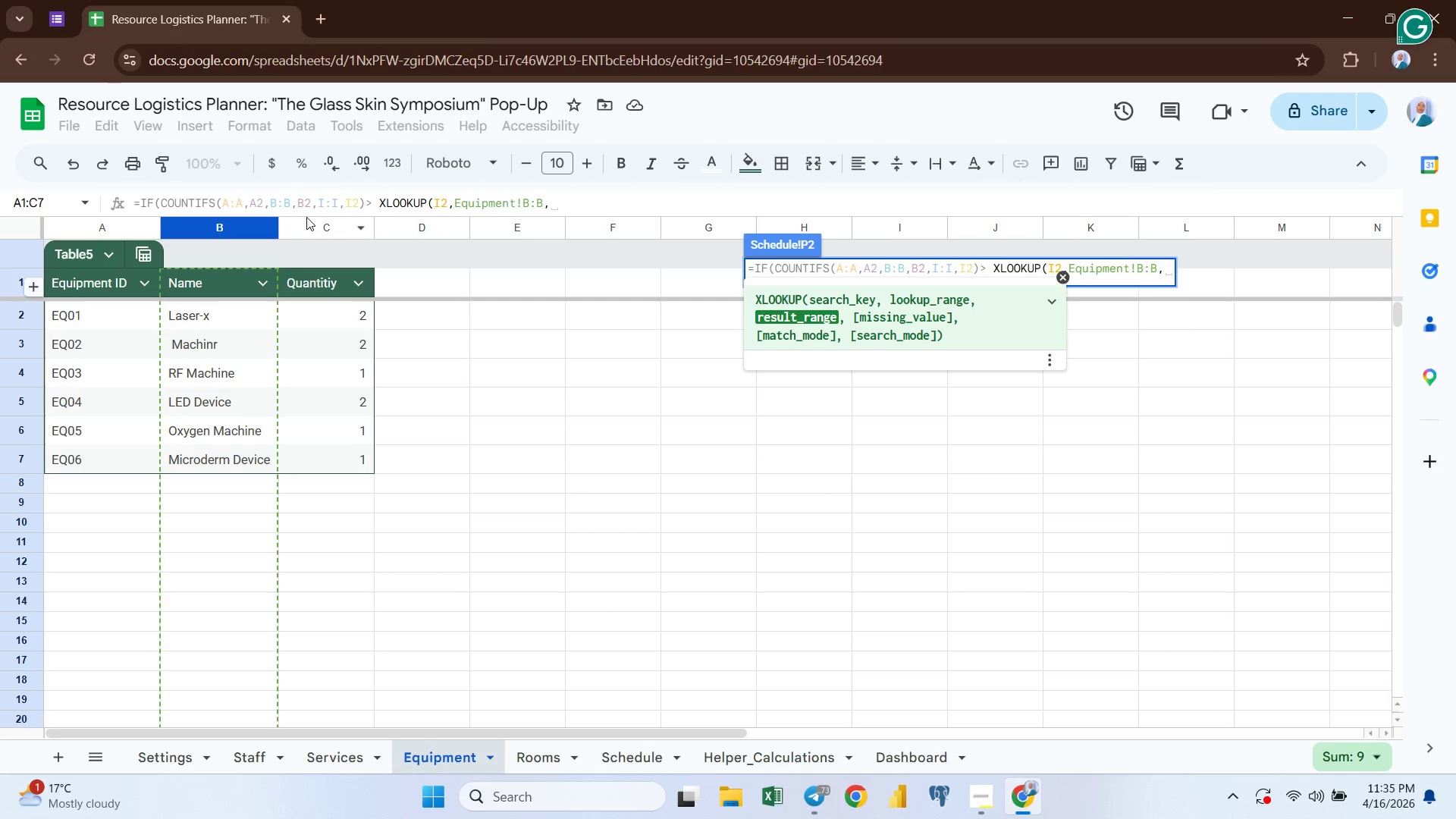 
left_click([310, 218])
 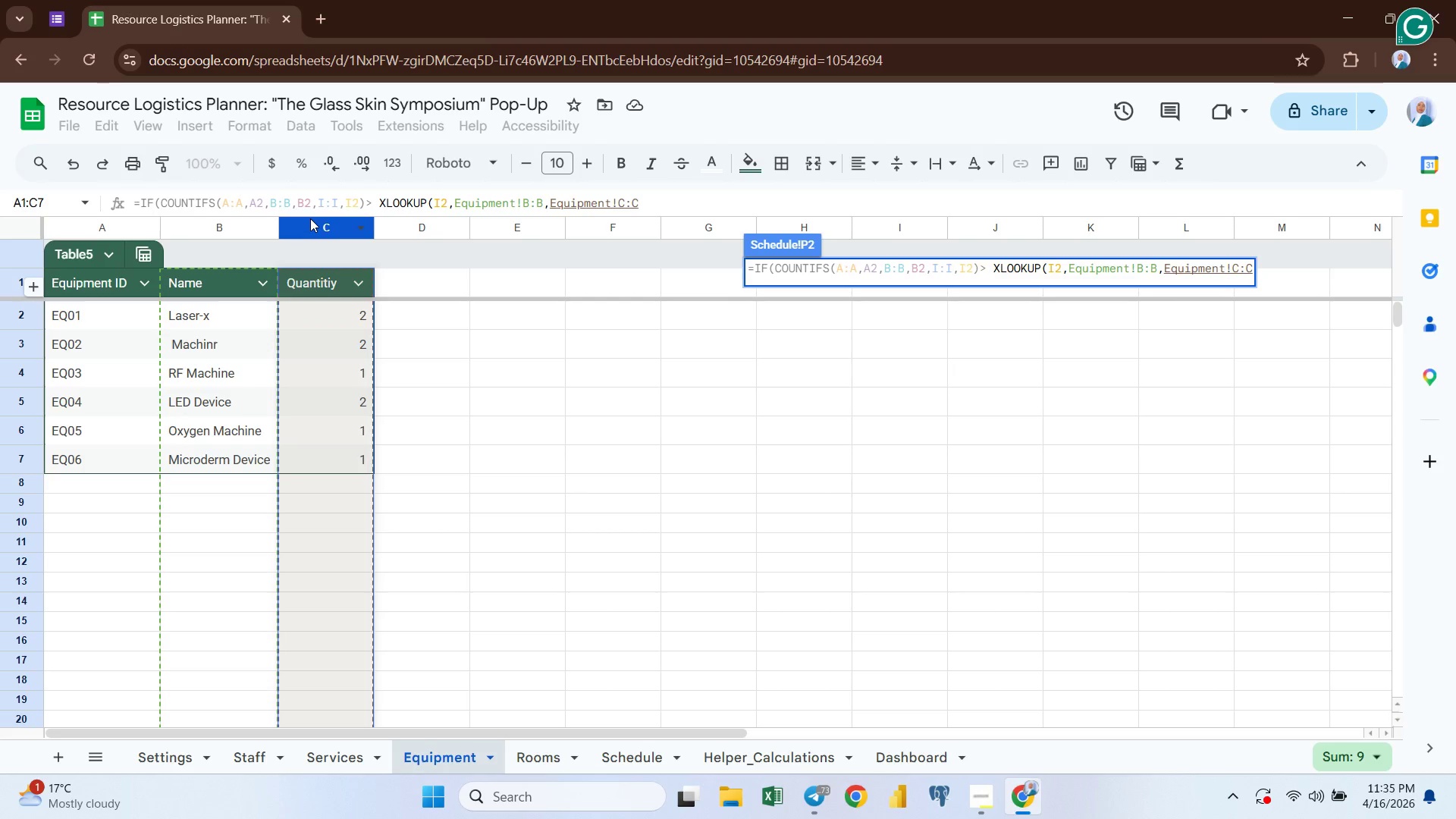 
key(Comma)
 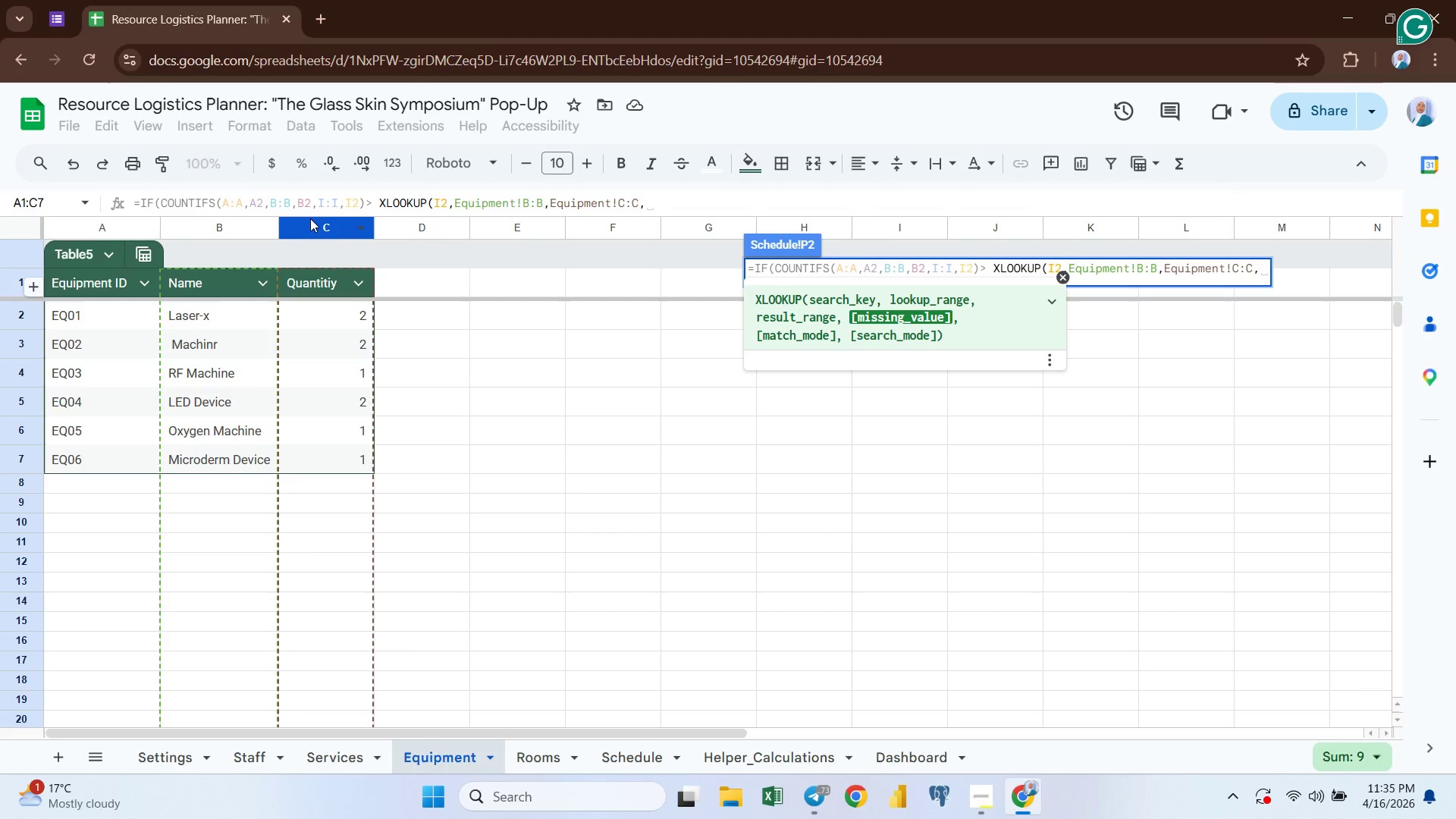 
key(Backspace)
 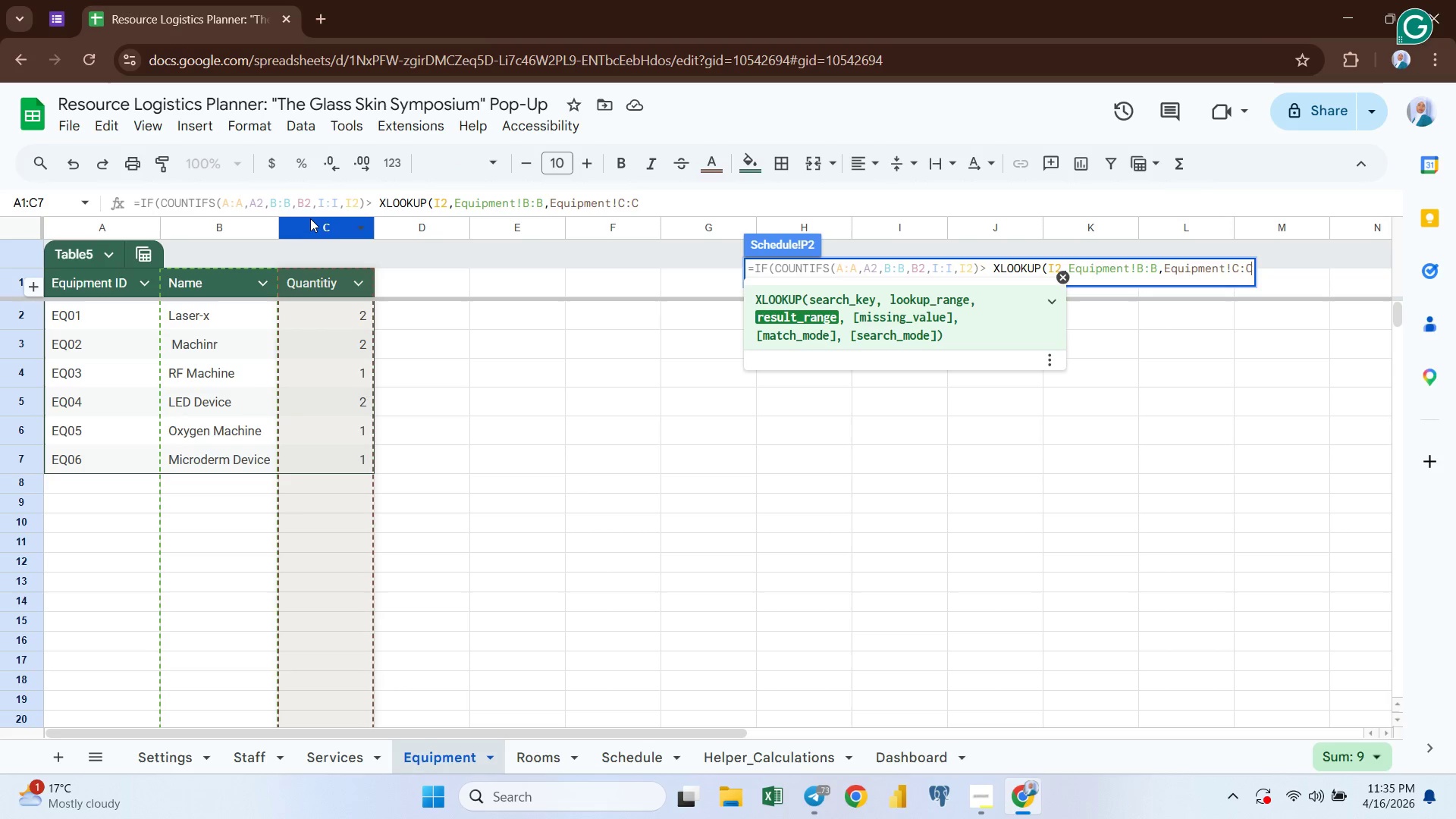 
key(Shift+0)
 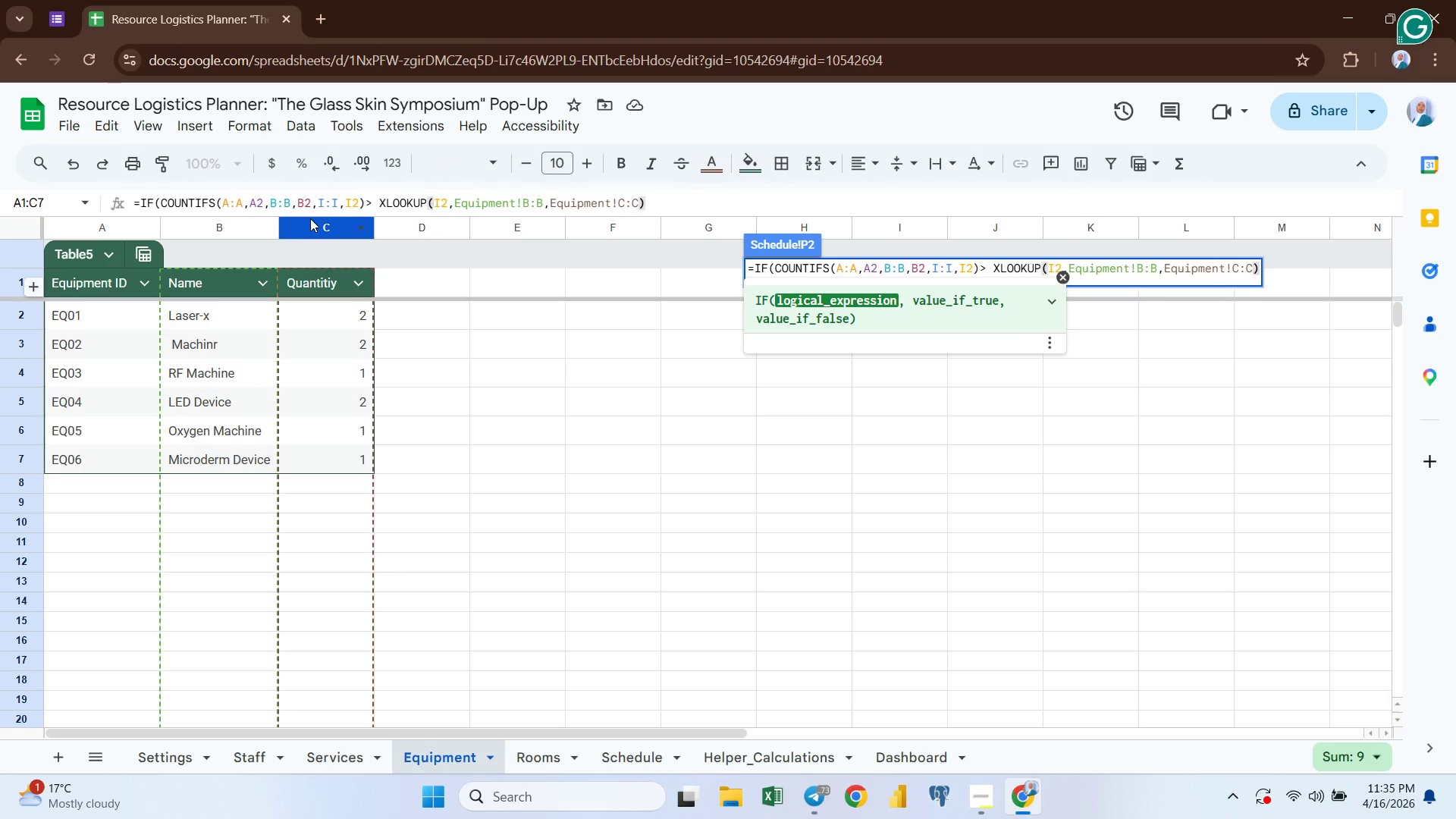 
key(Comma)
 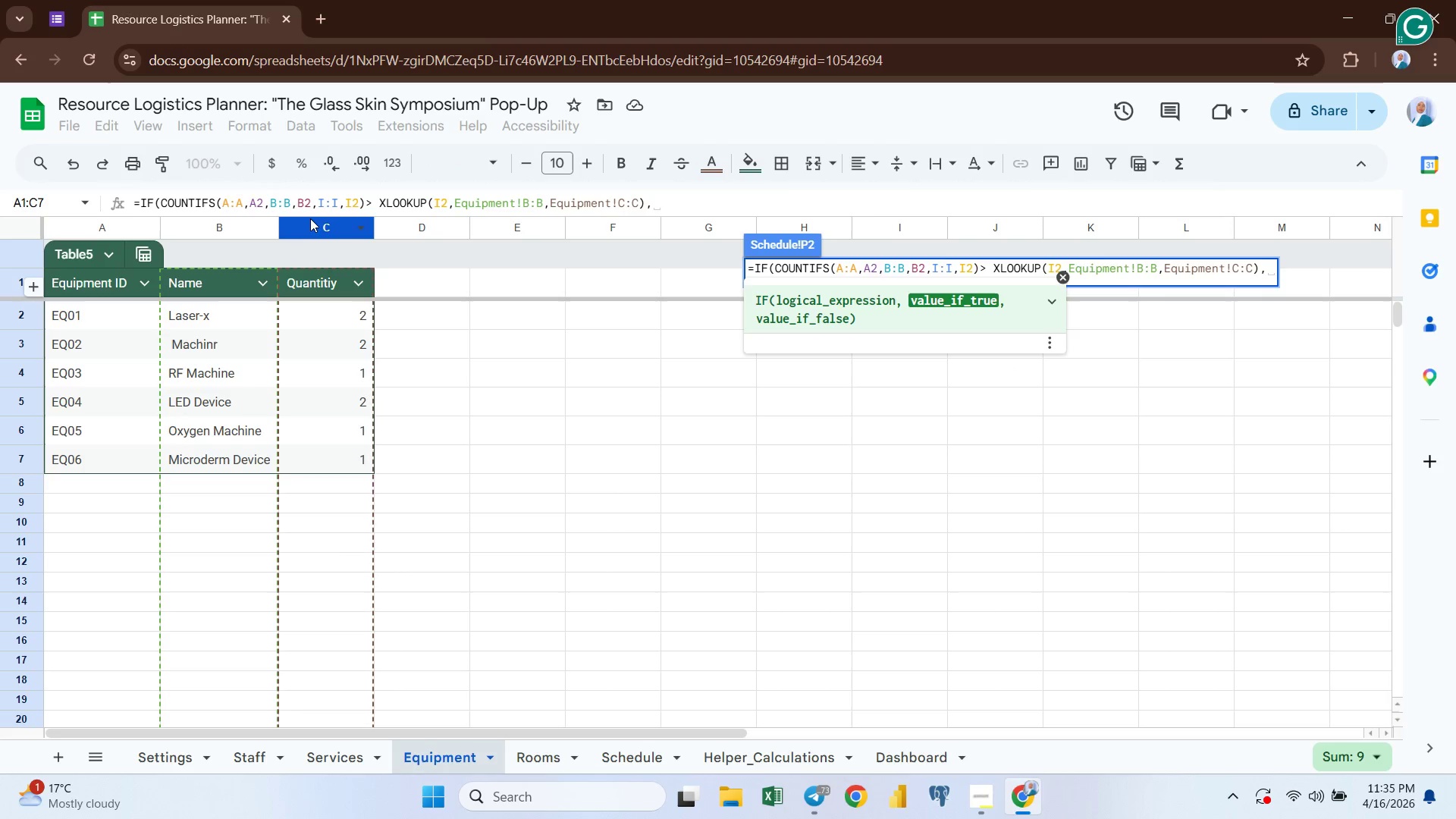 
type(""Over Capacity)
 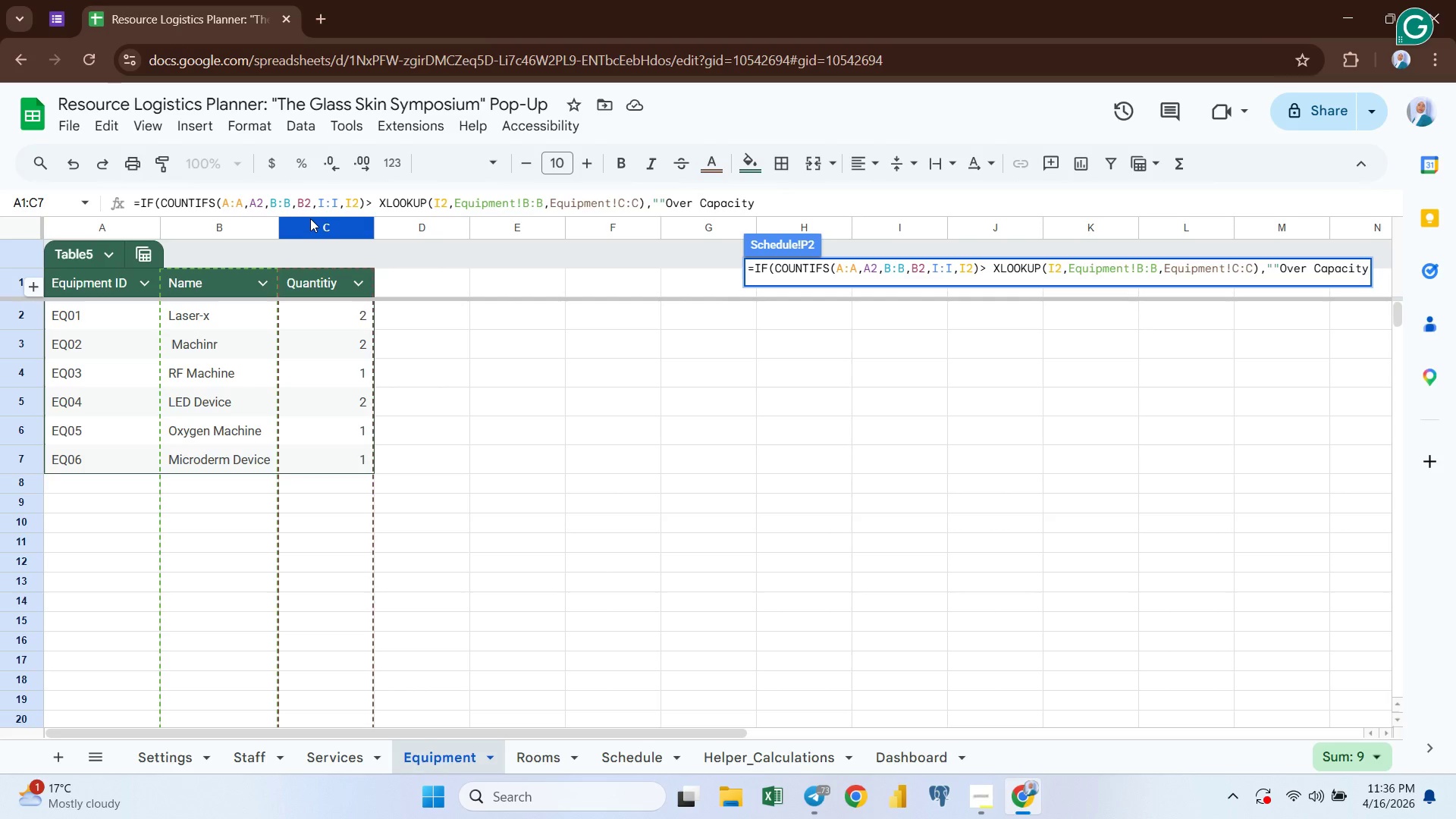 
key(ArrowRight)
 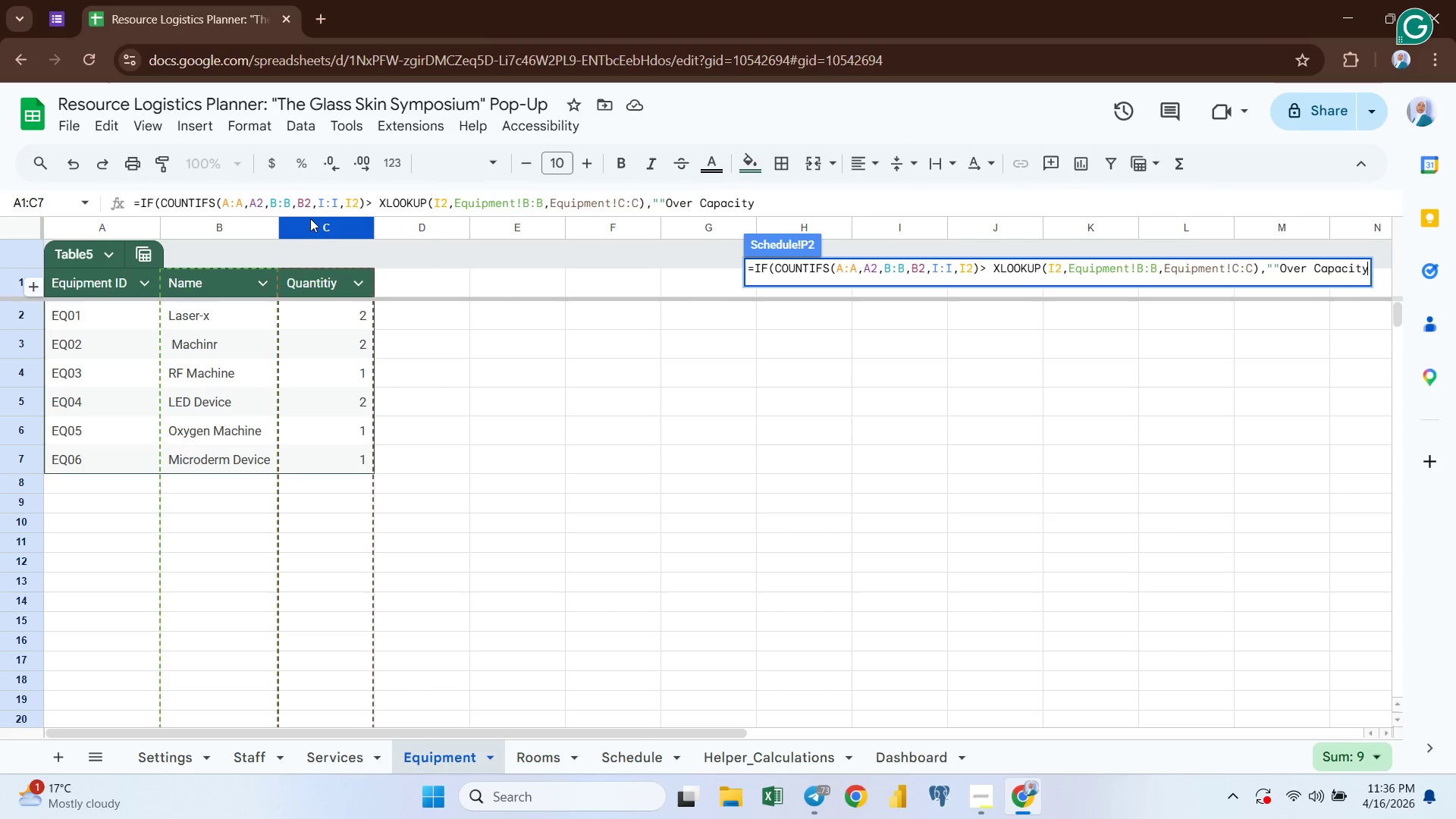 
key(Shift+Quote)
 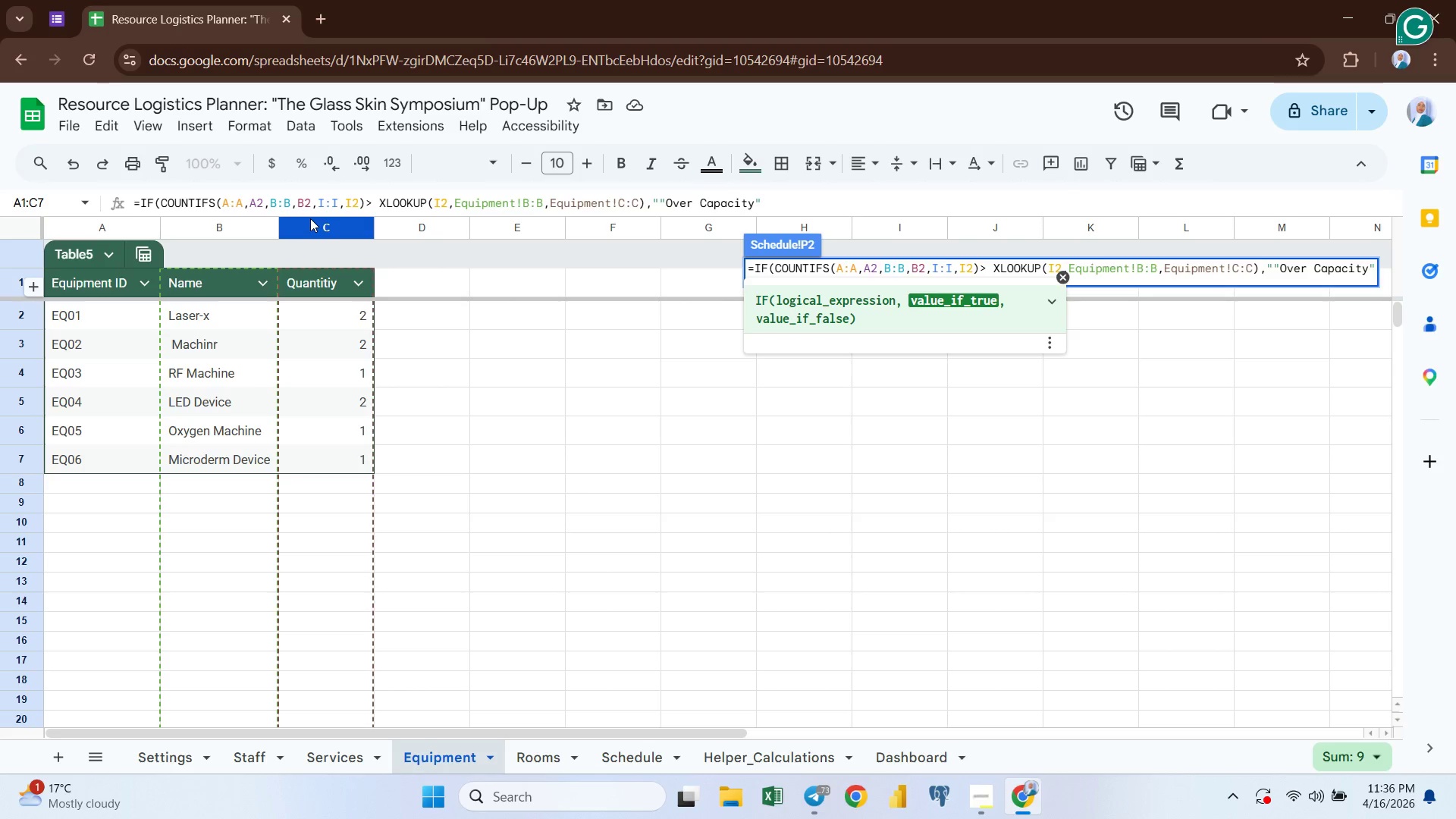 
key(ArrowLeft)
 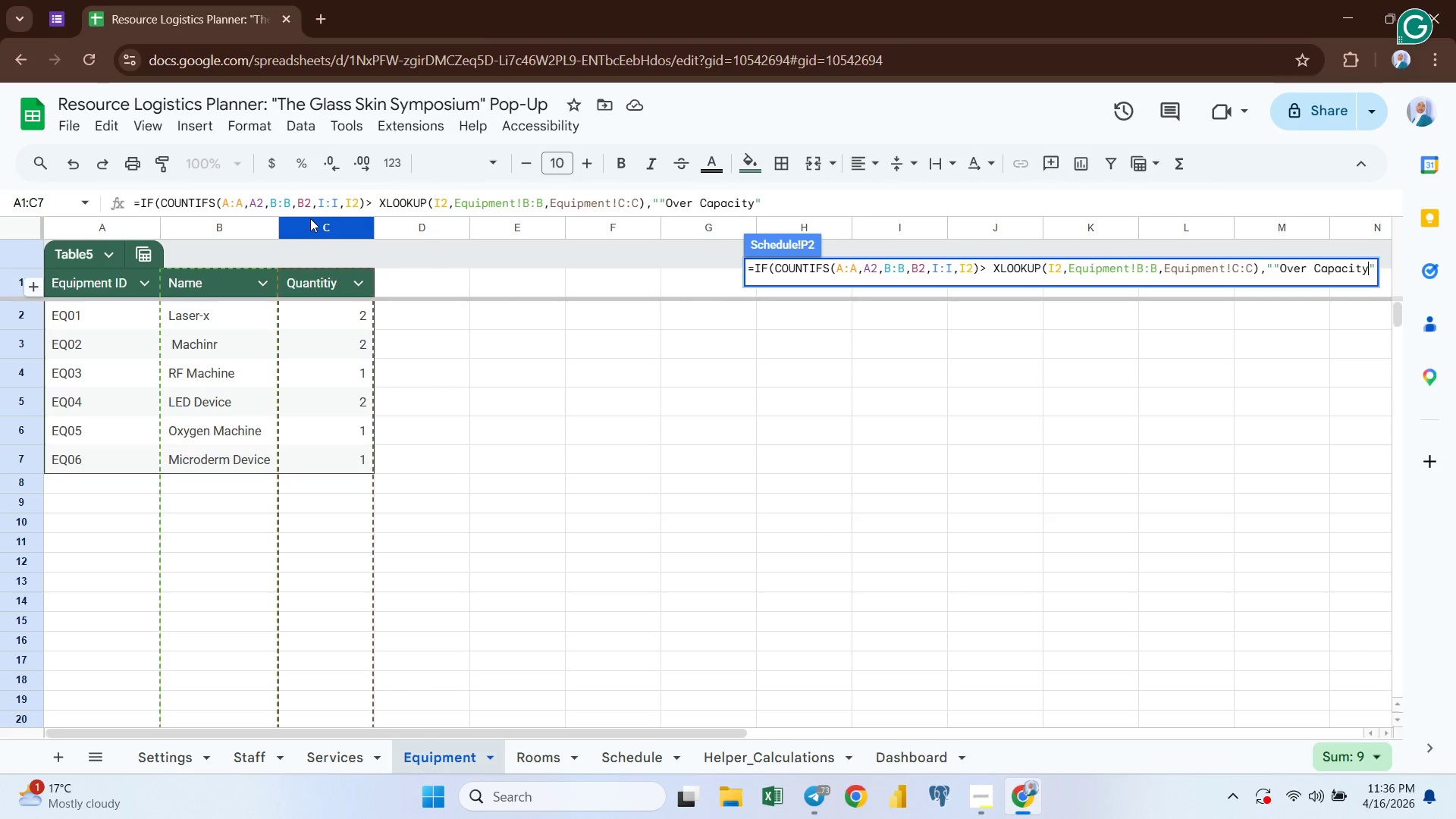 
key(ArrowLeft)
 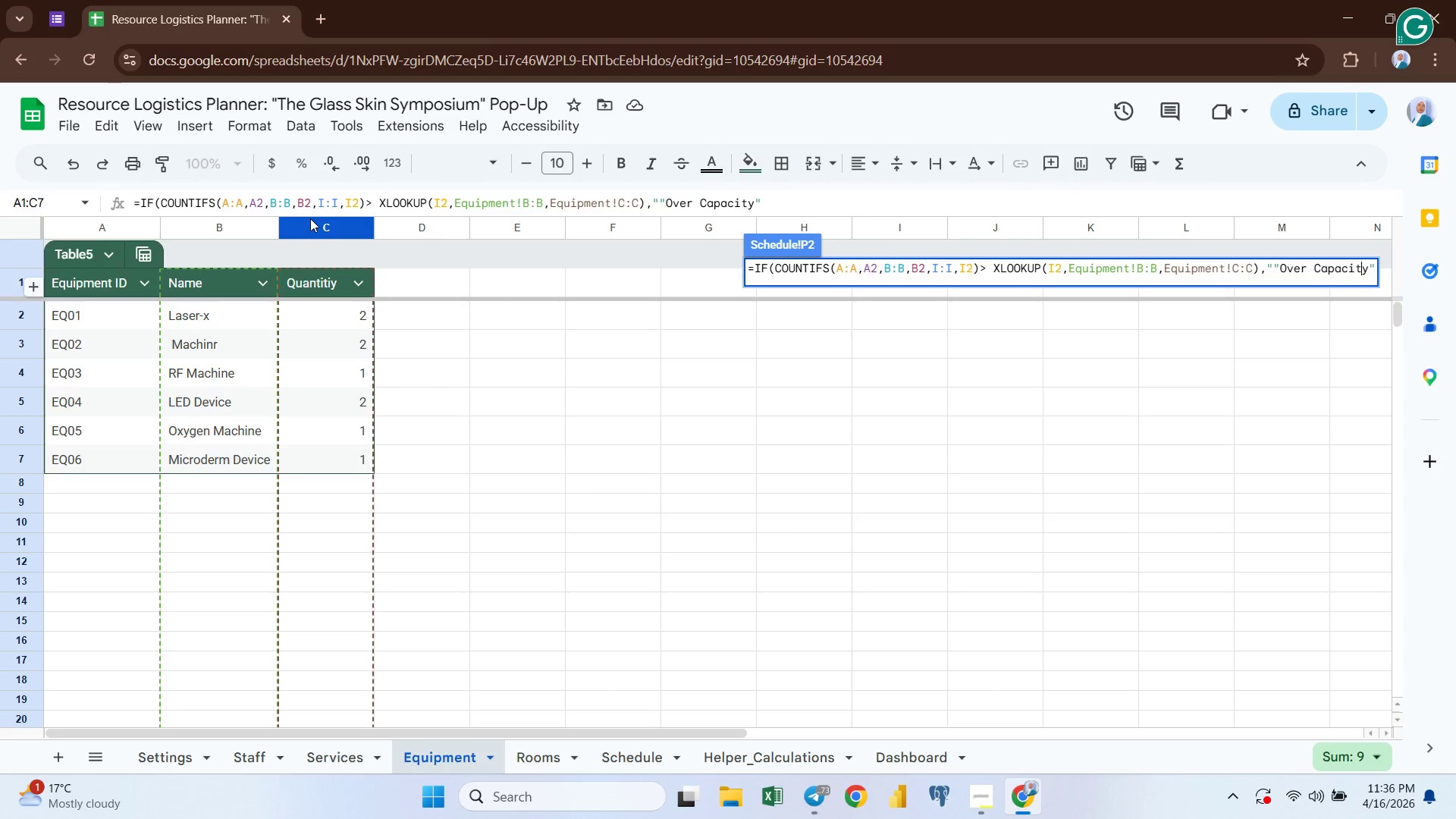 
key(ArrowLeft)
 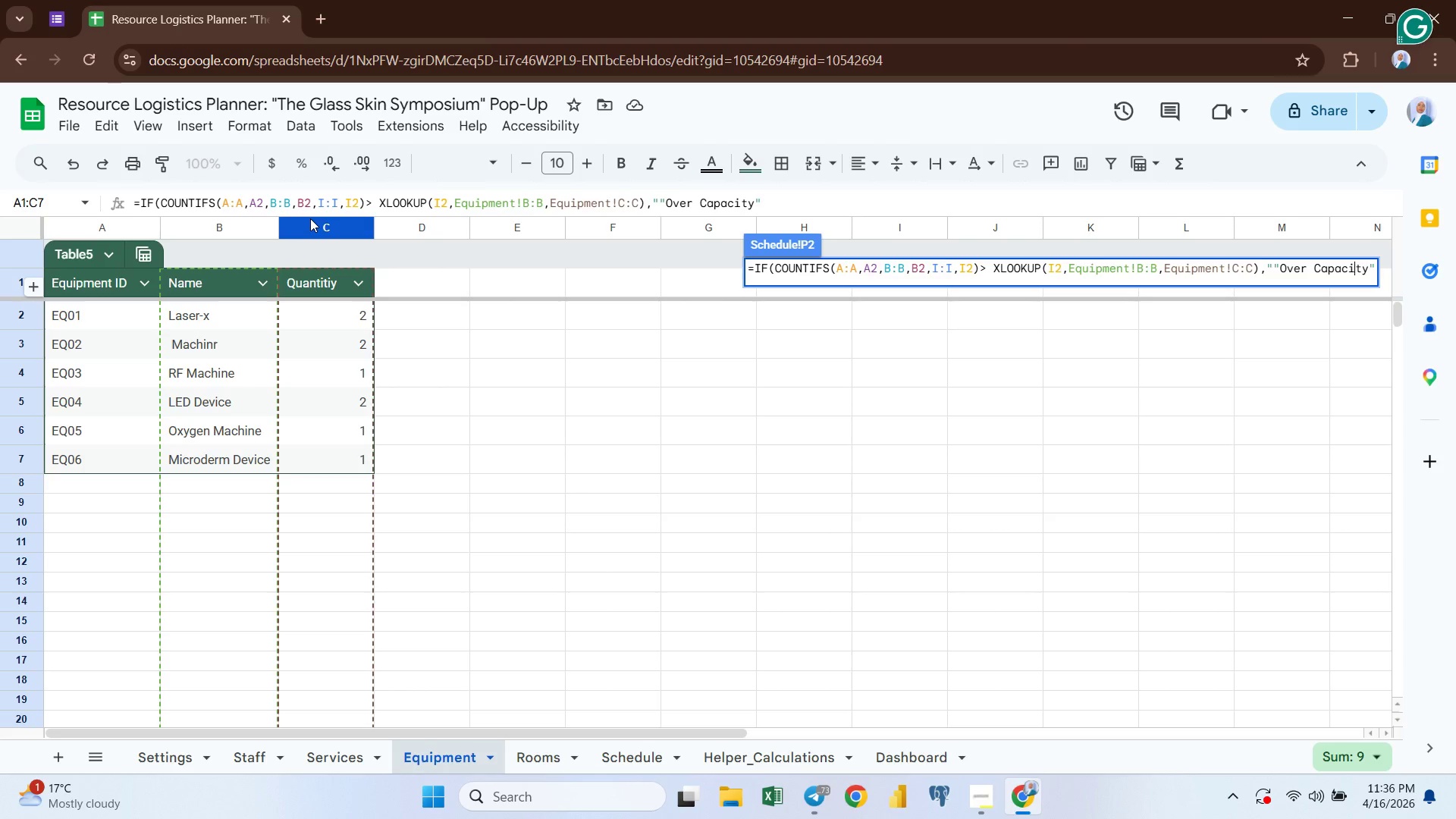 
hold_key(key=ArrowLeft, duration=0.77)
 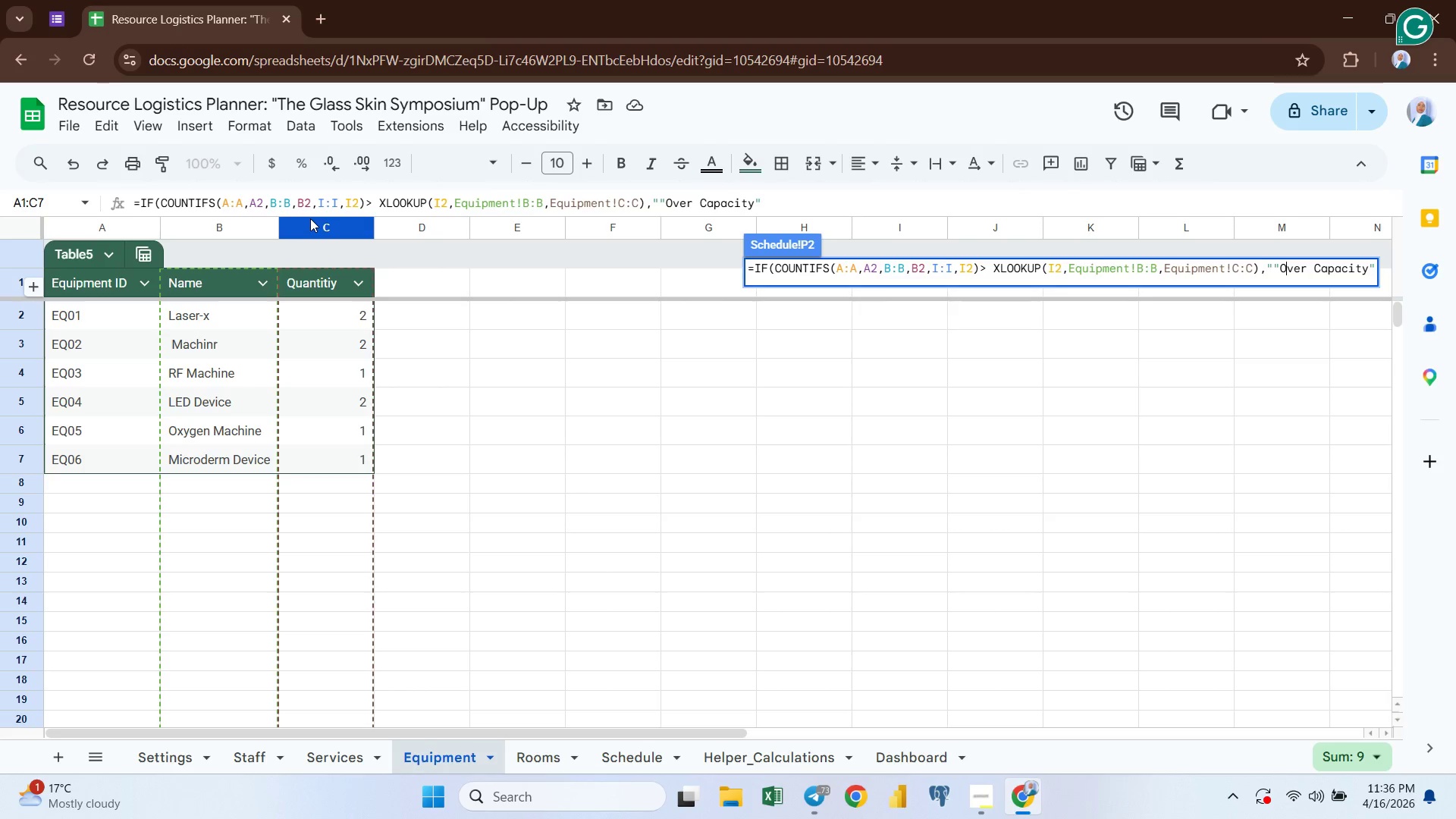 
key(ArrowLeft)
 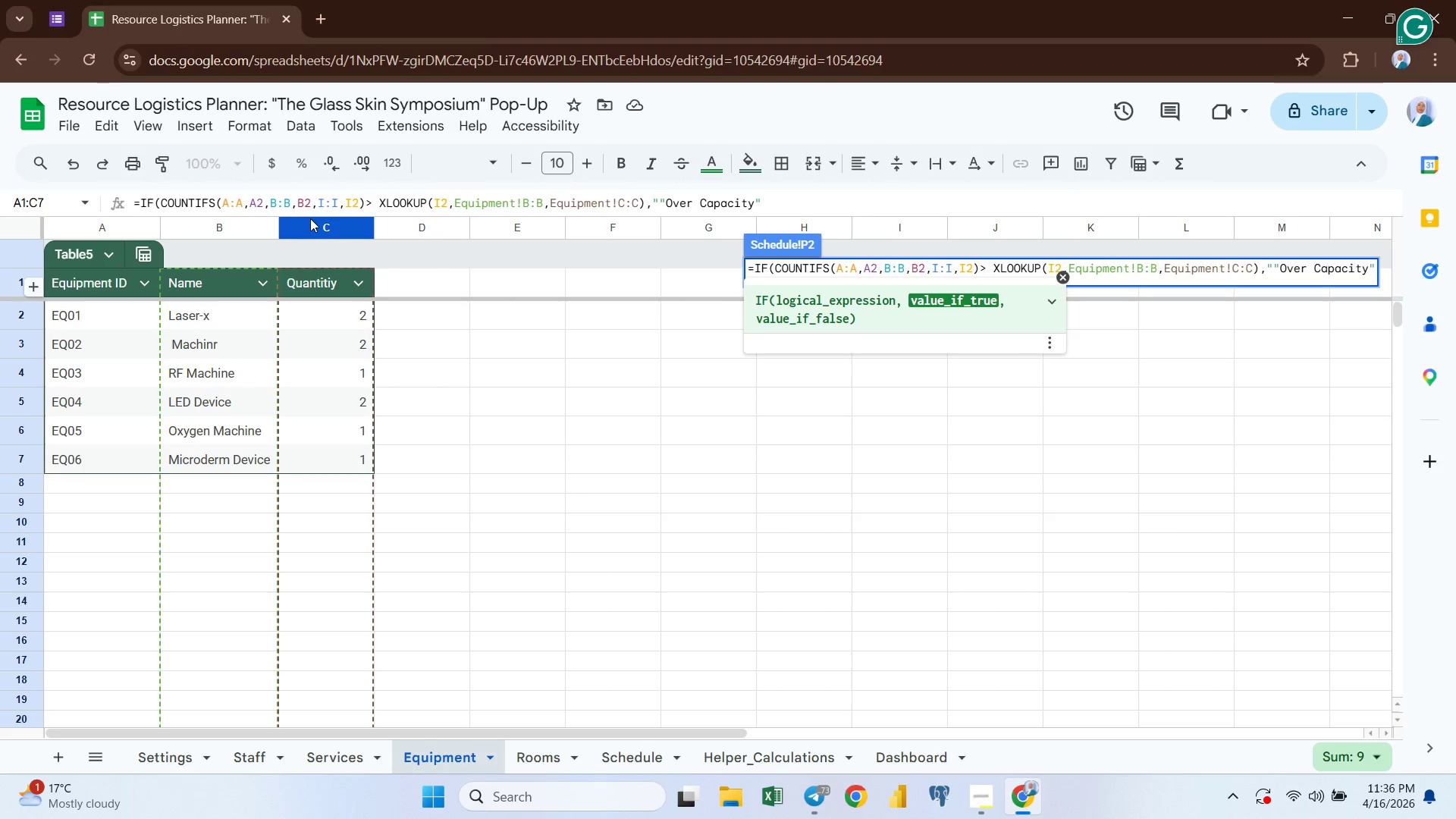 
key(Backspace)
 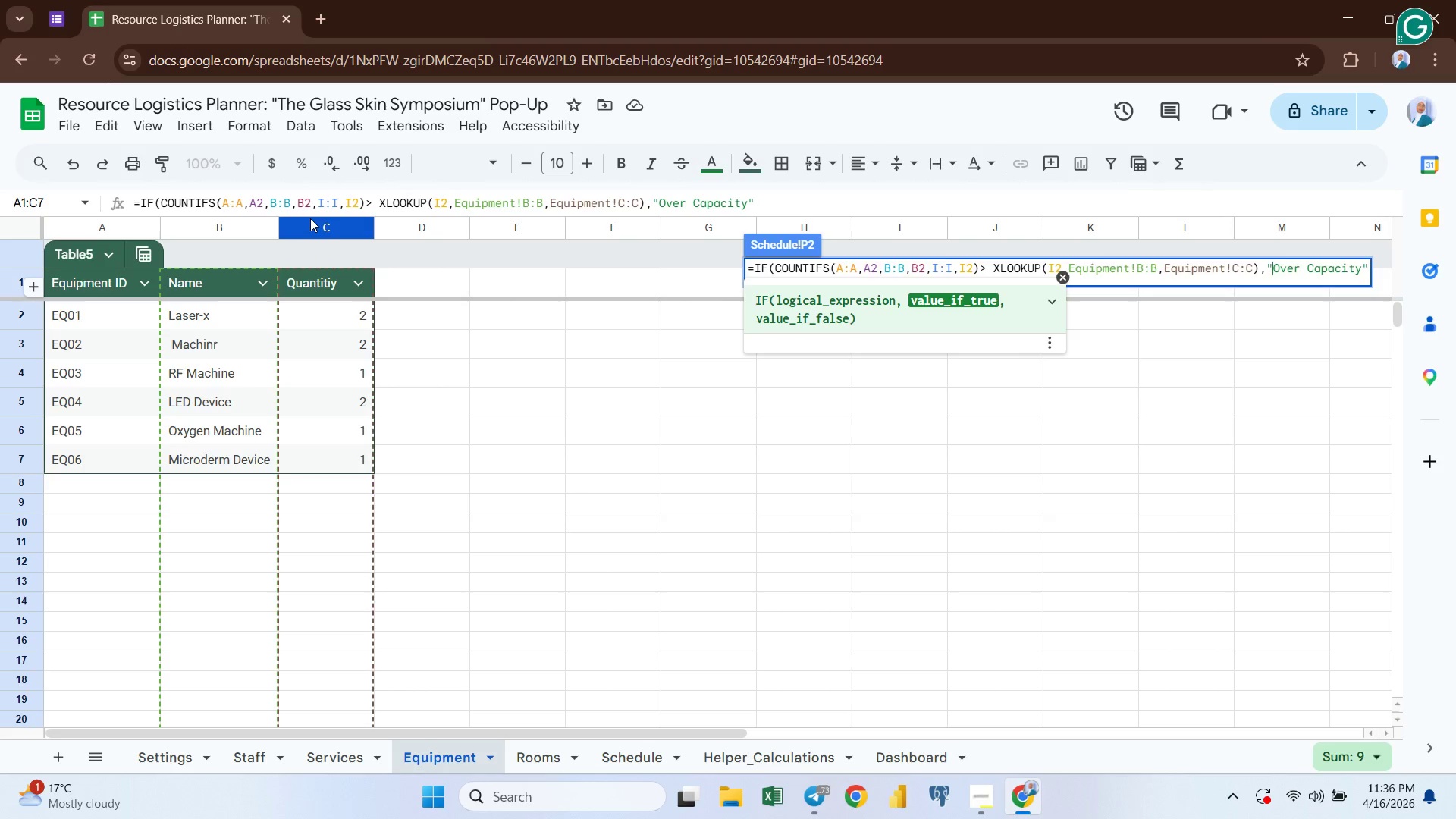 
hold_key(key=ArrowRight, duration=0.81)
 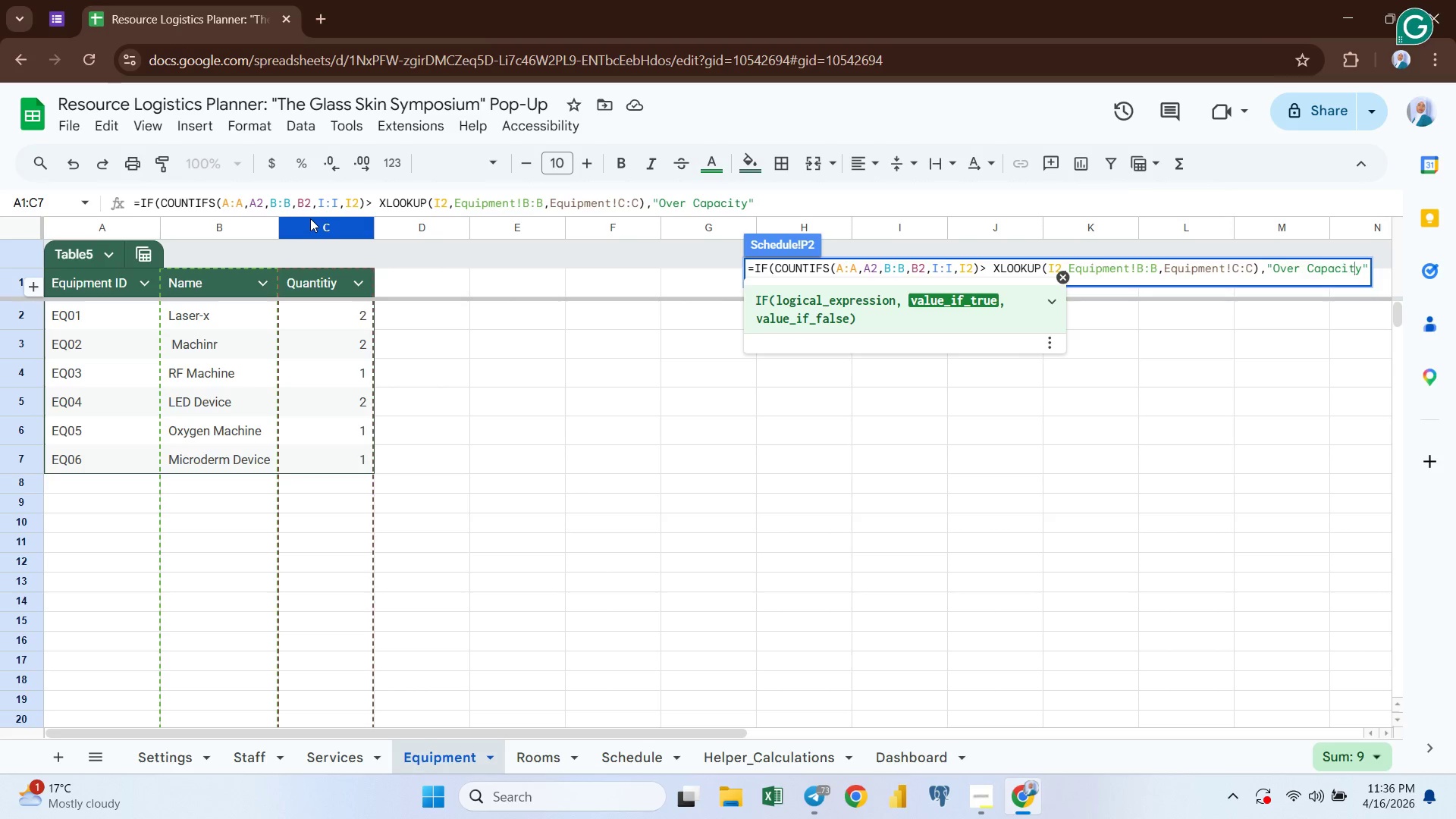 
key(ArrowRight)
 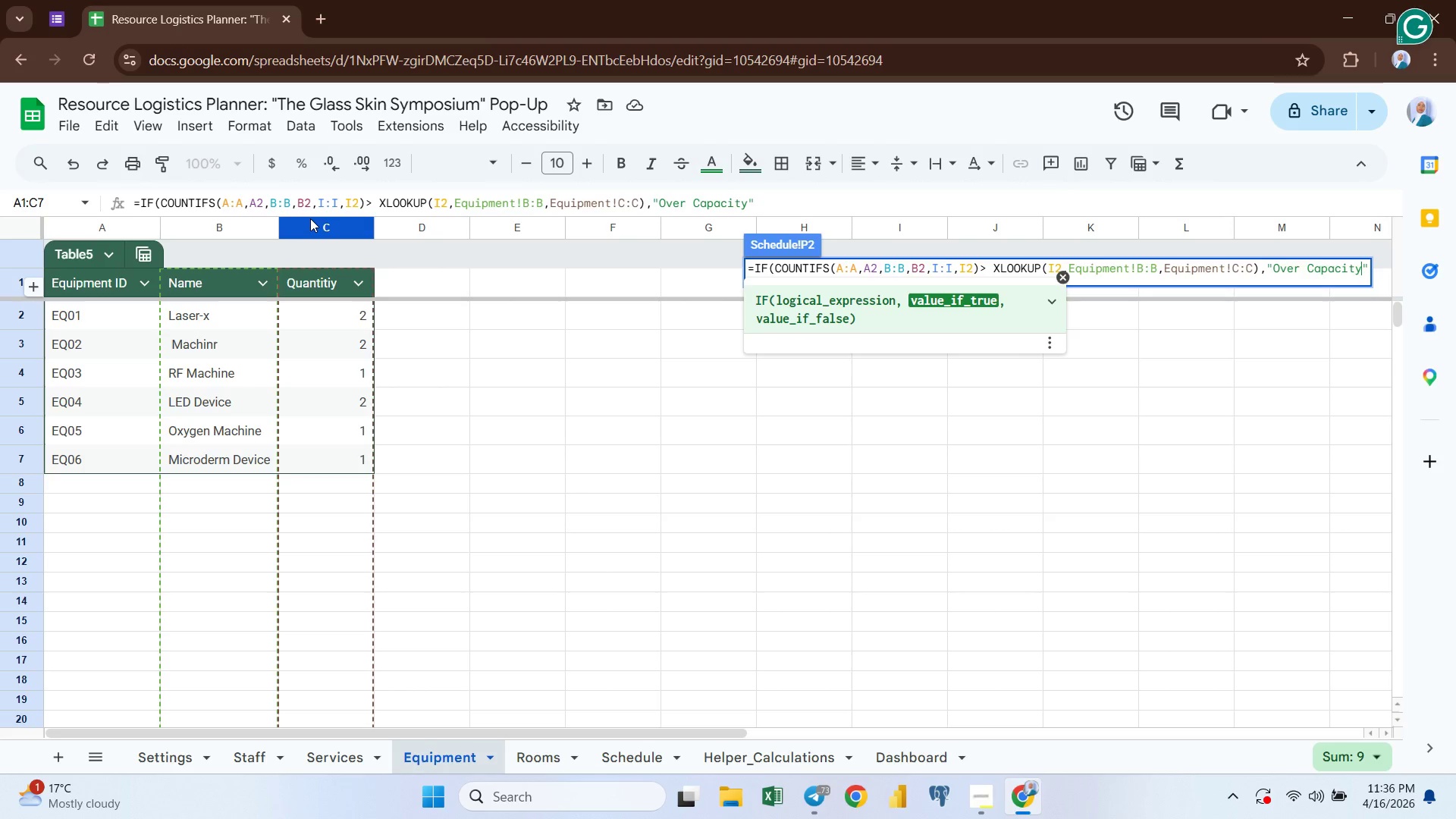 
key(ArrowRight)
 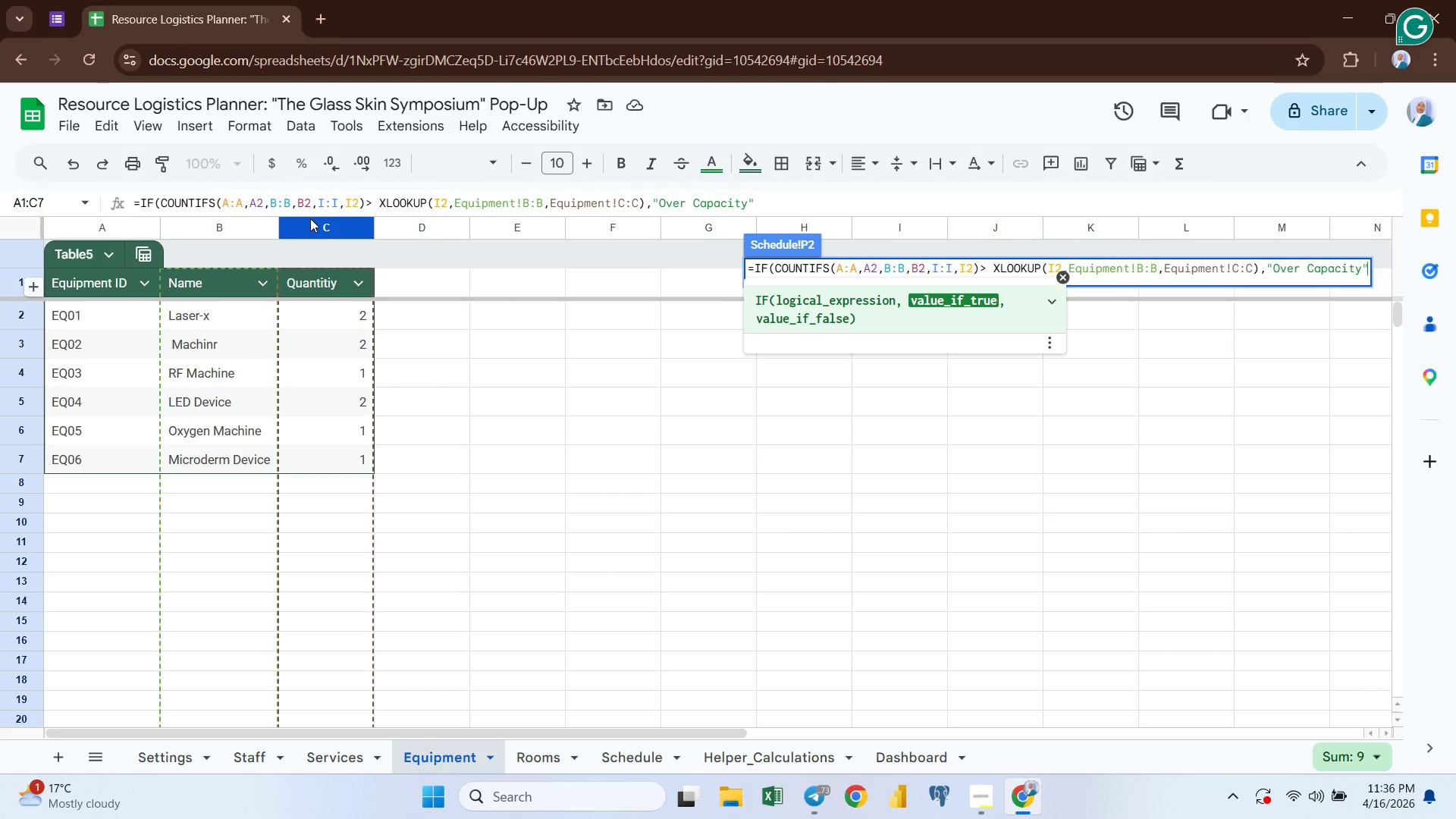 
key(Comma)
 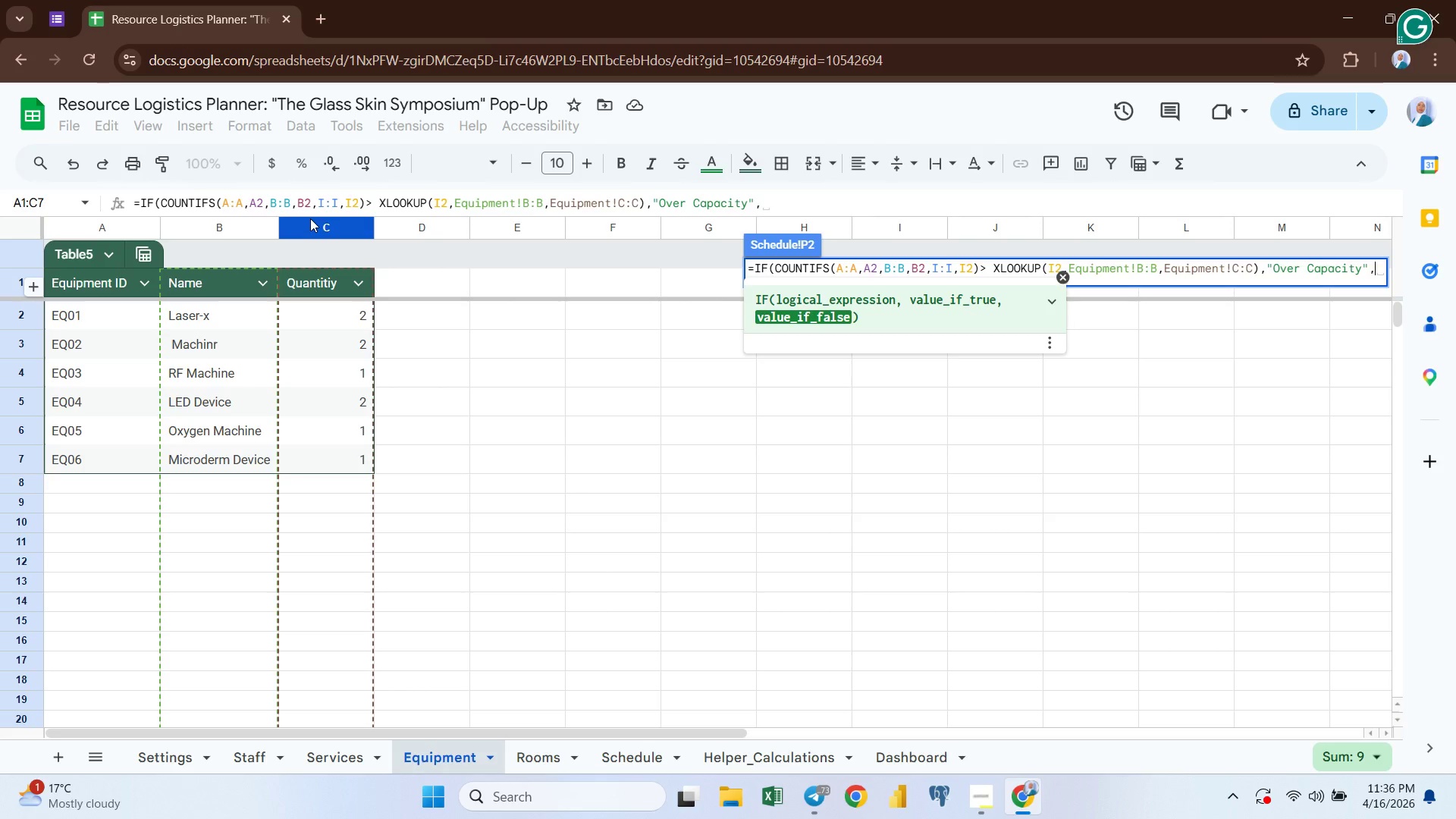 
key(Shift+Quote)
 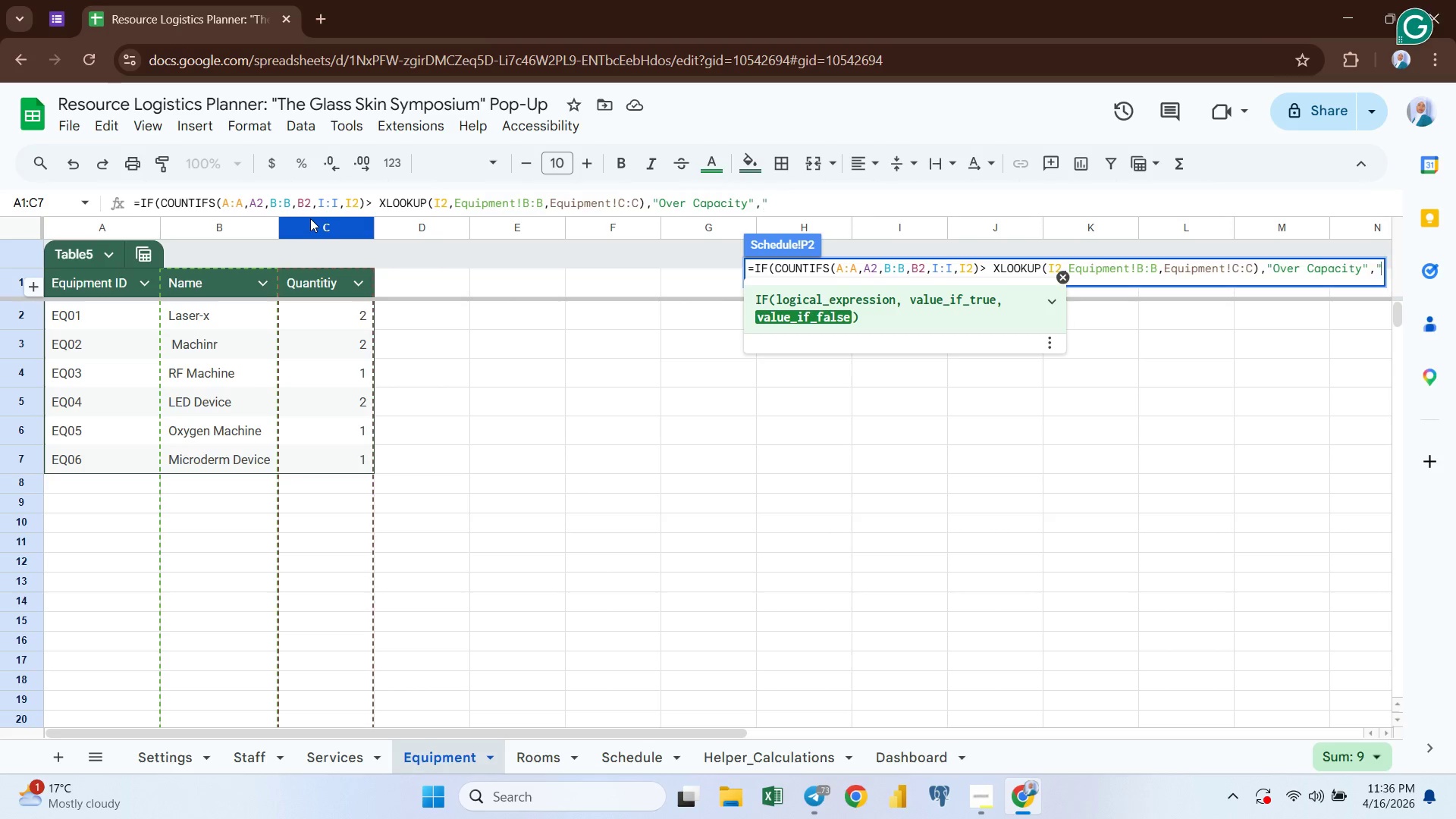 
key(Shift+Quote)
 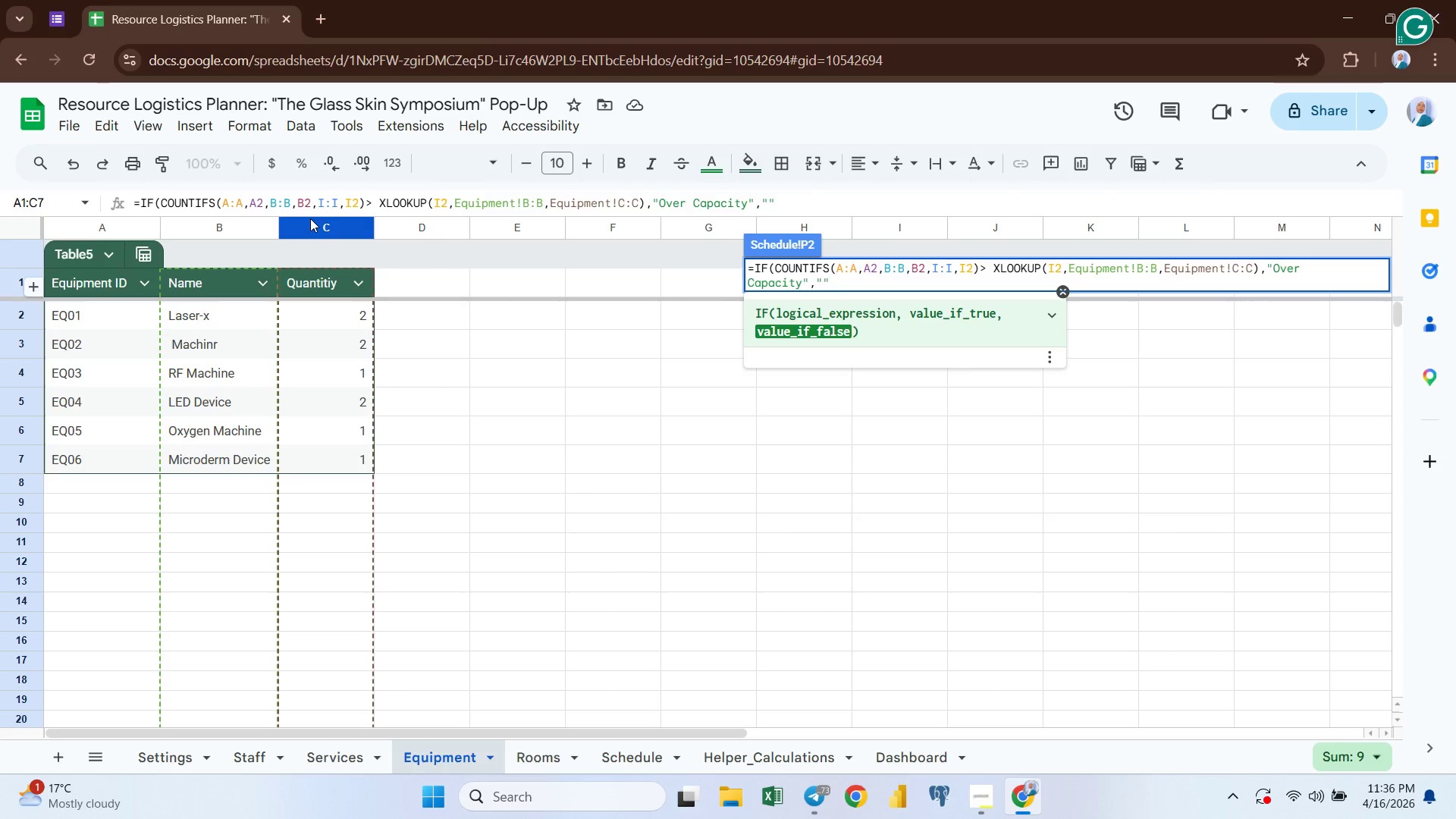 
key(ArrowLeft)
 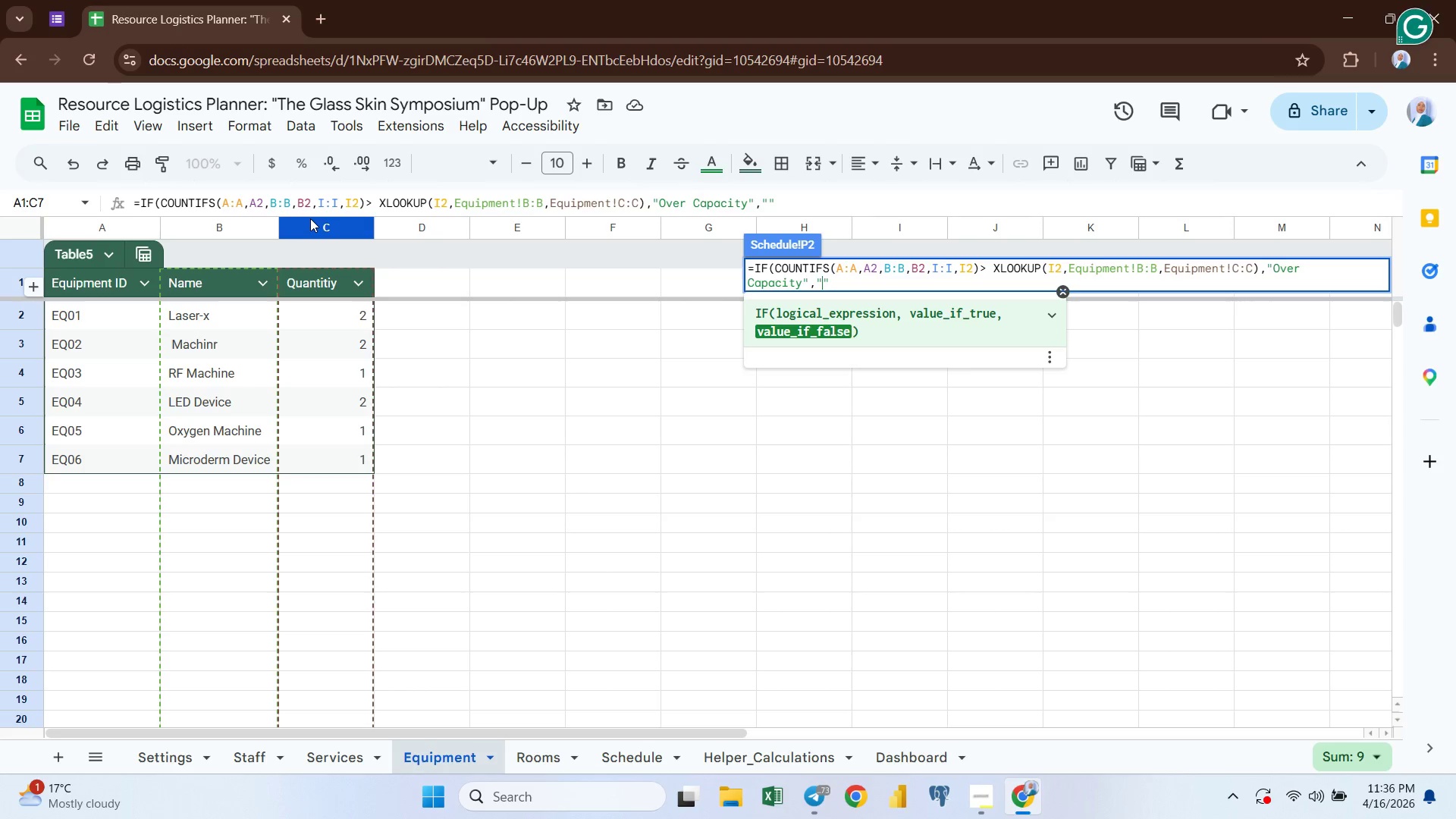 
key(CapsLock)
 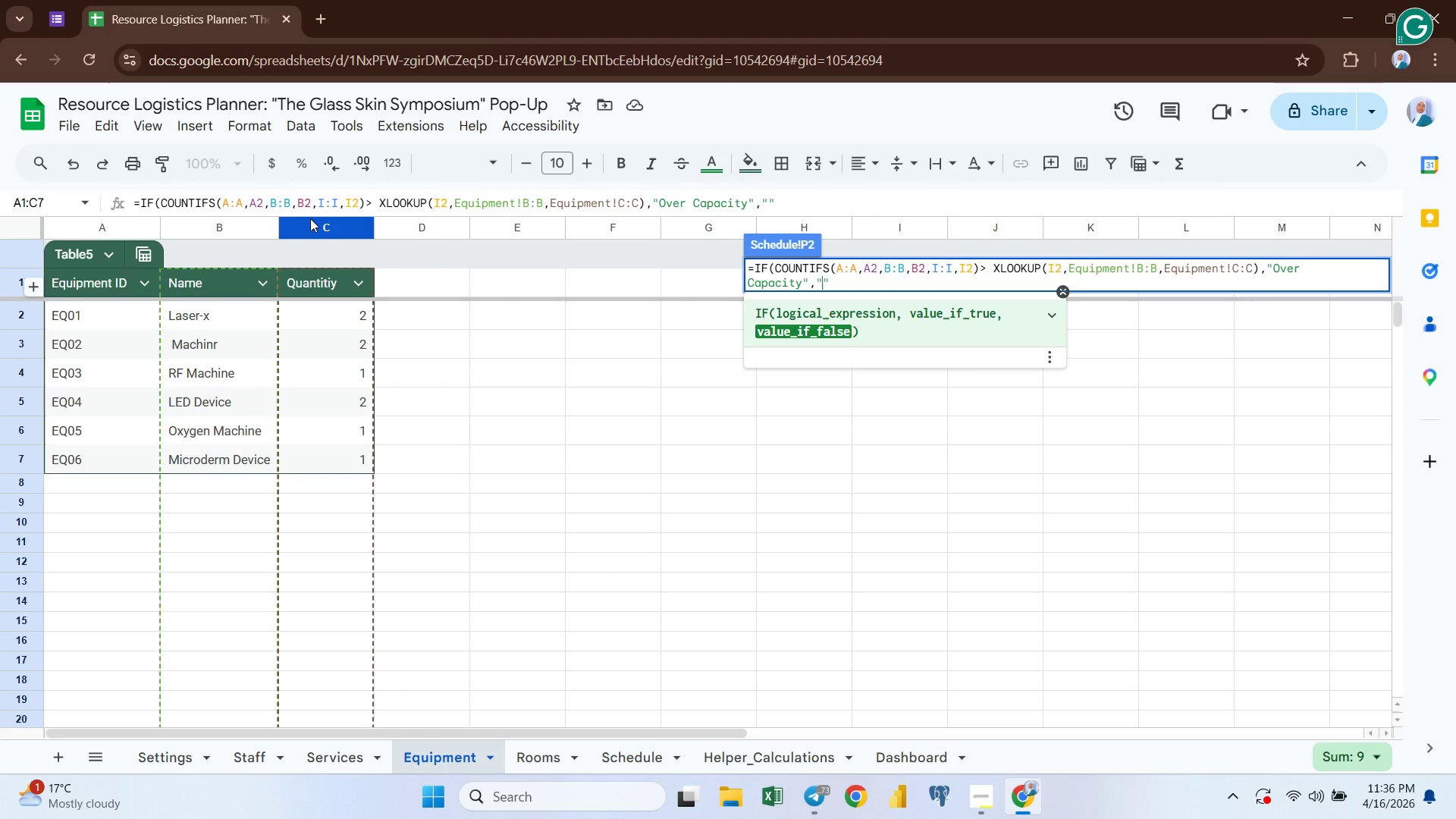 
key(O)
 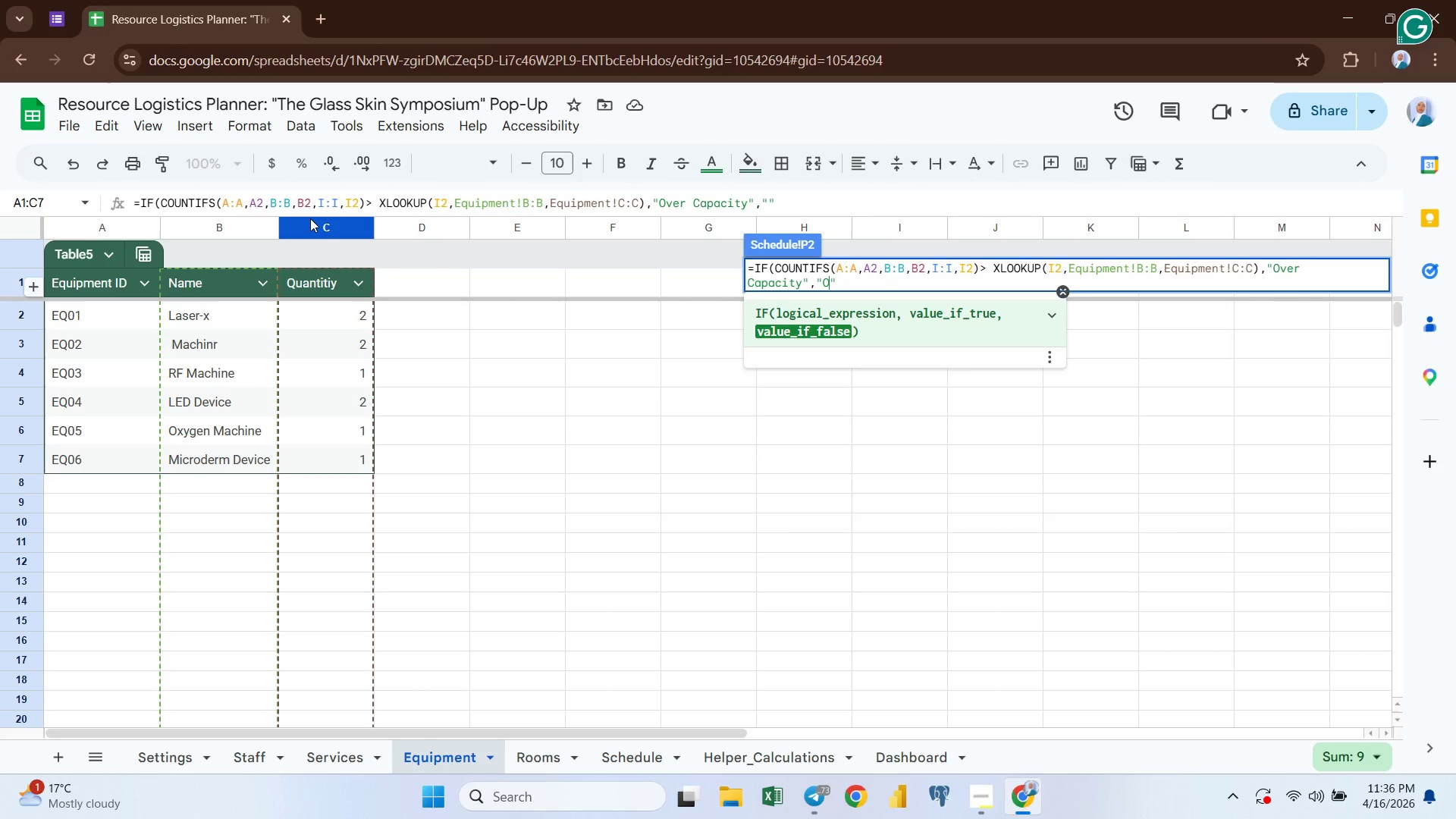 
key(CapsLock)
 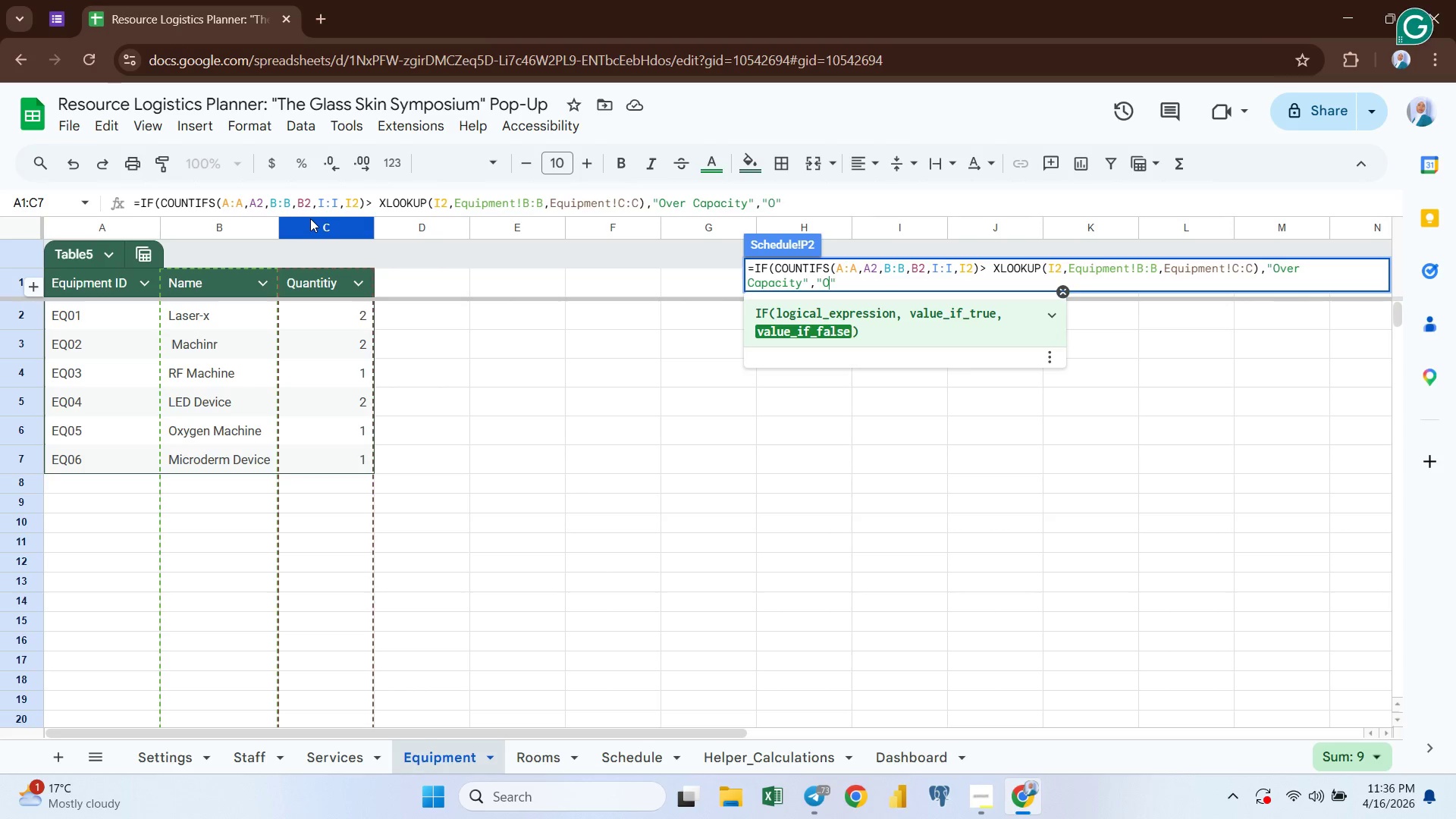 
key(K)
 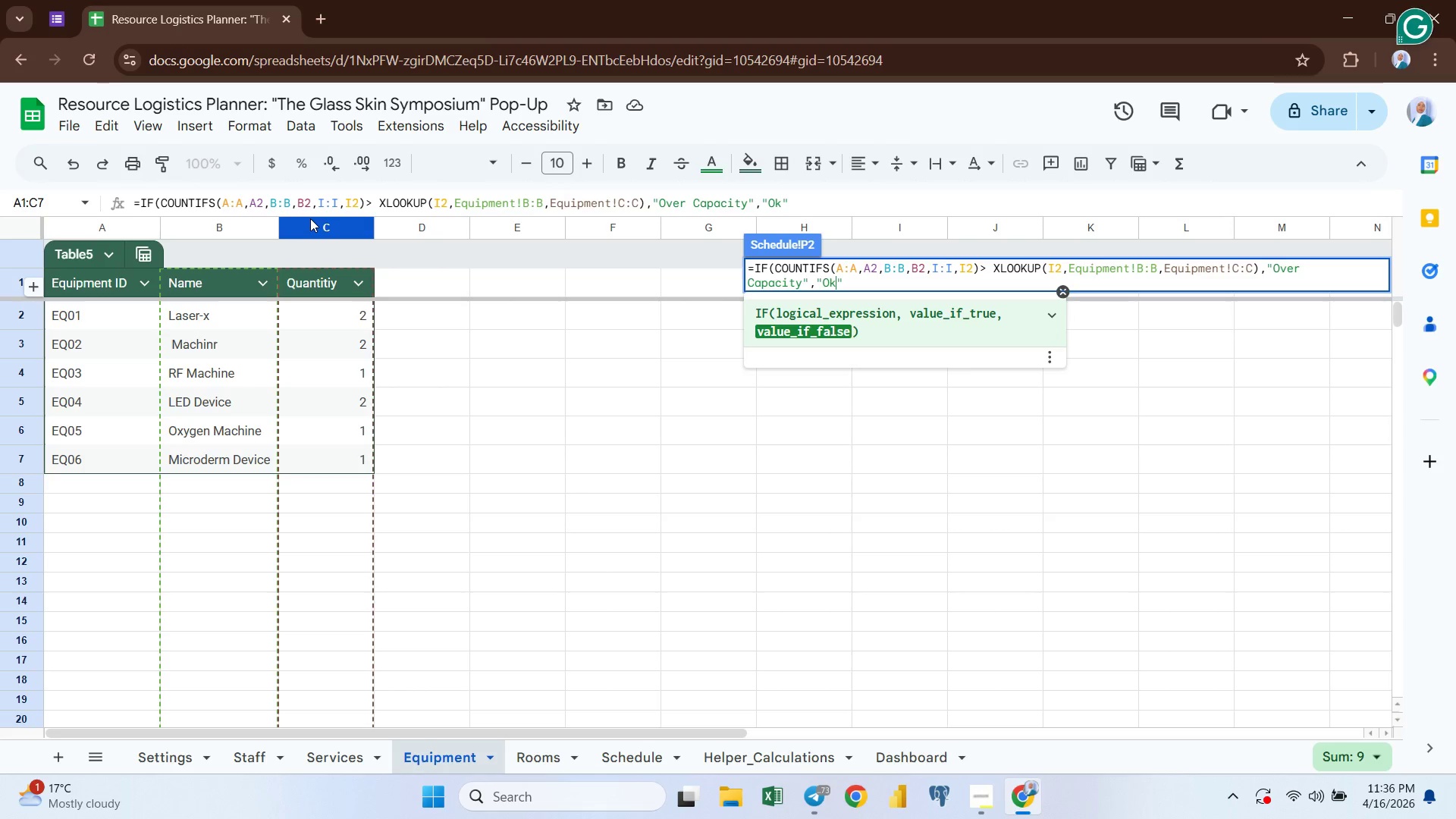 
key(ArrowRight)
 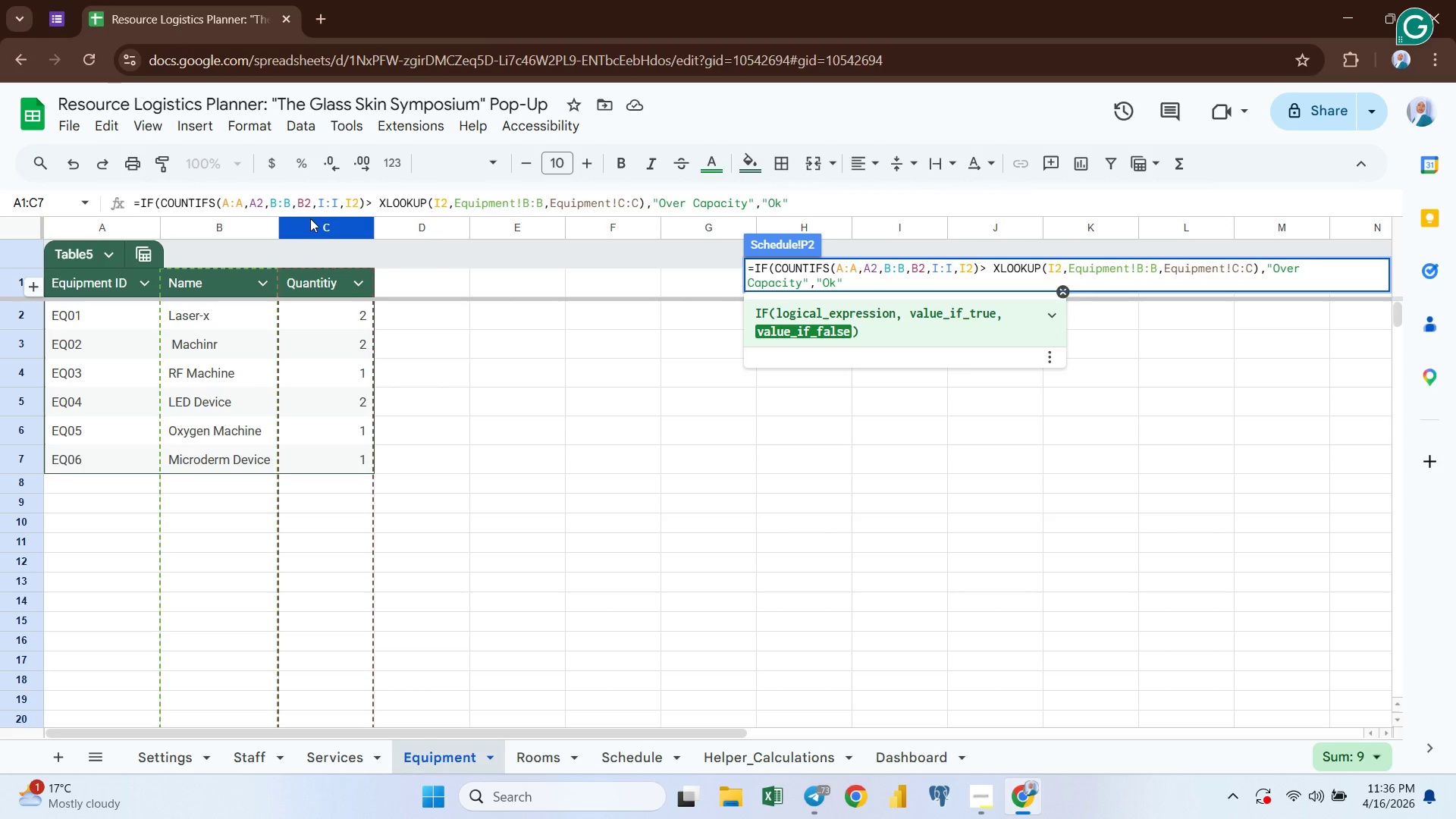 
key(Shift+0)
 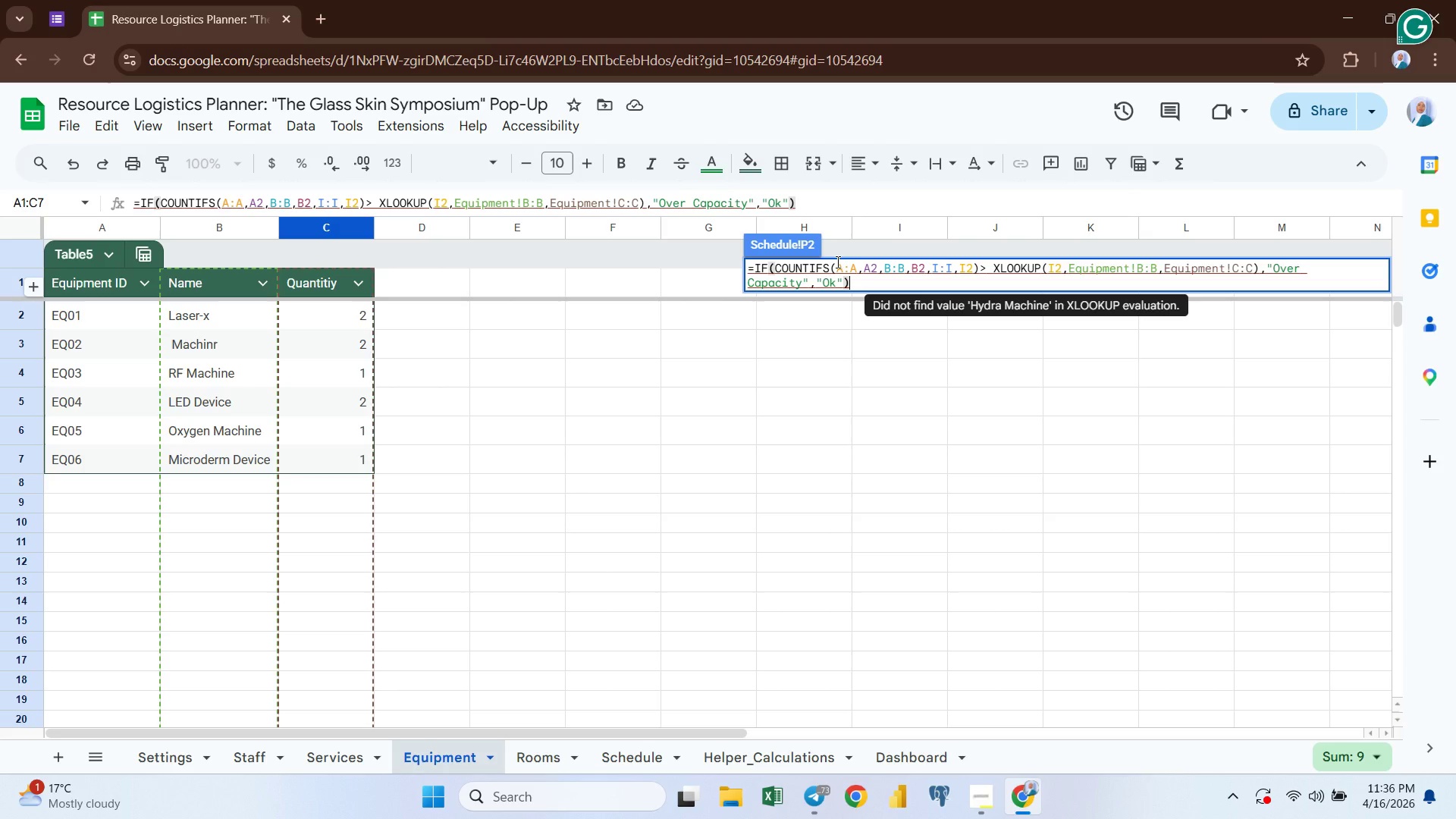 
wait(15.74)
 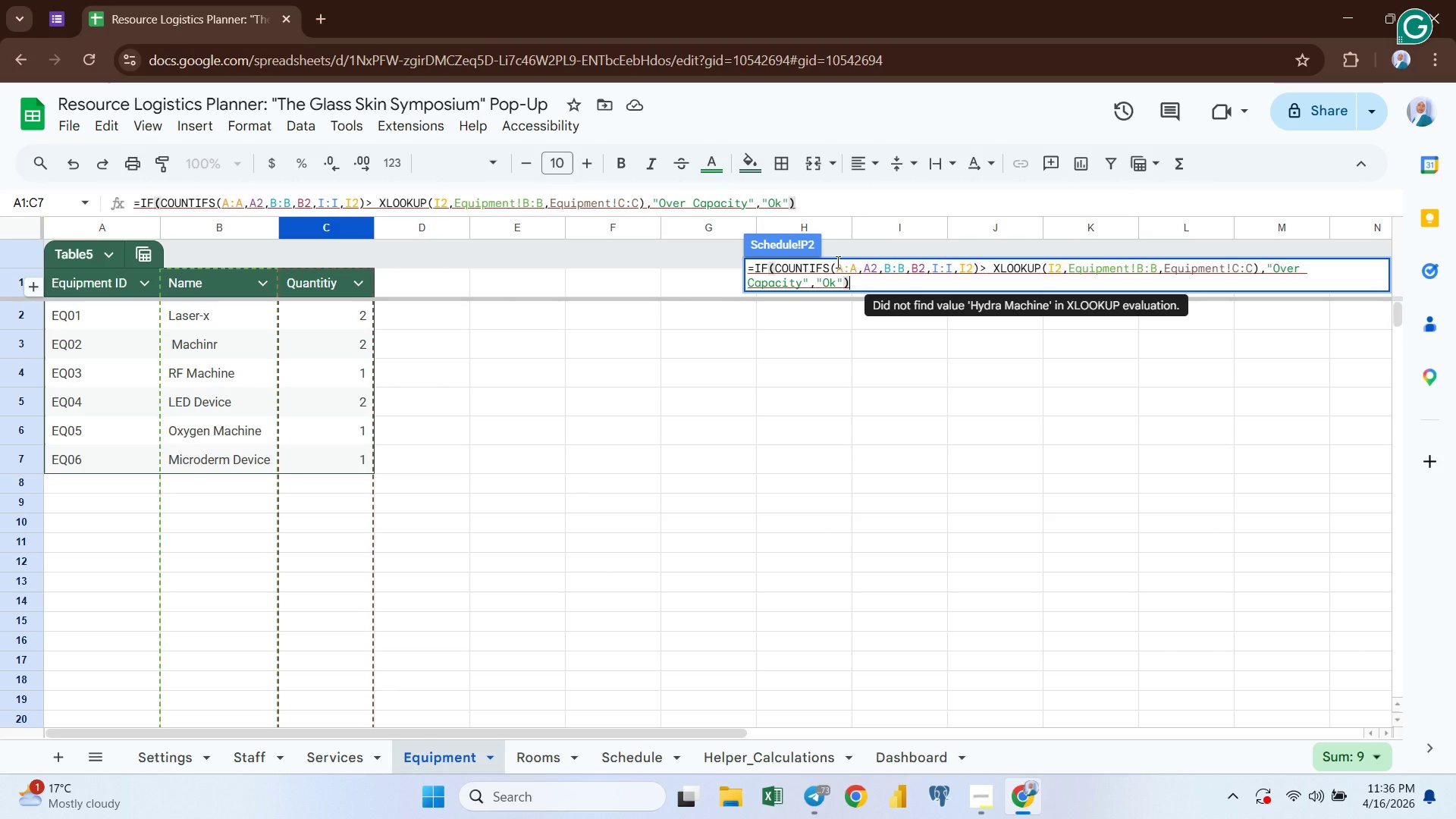 
mouse_move([871, 268])
 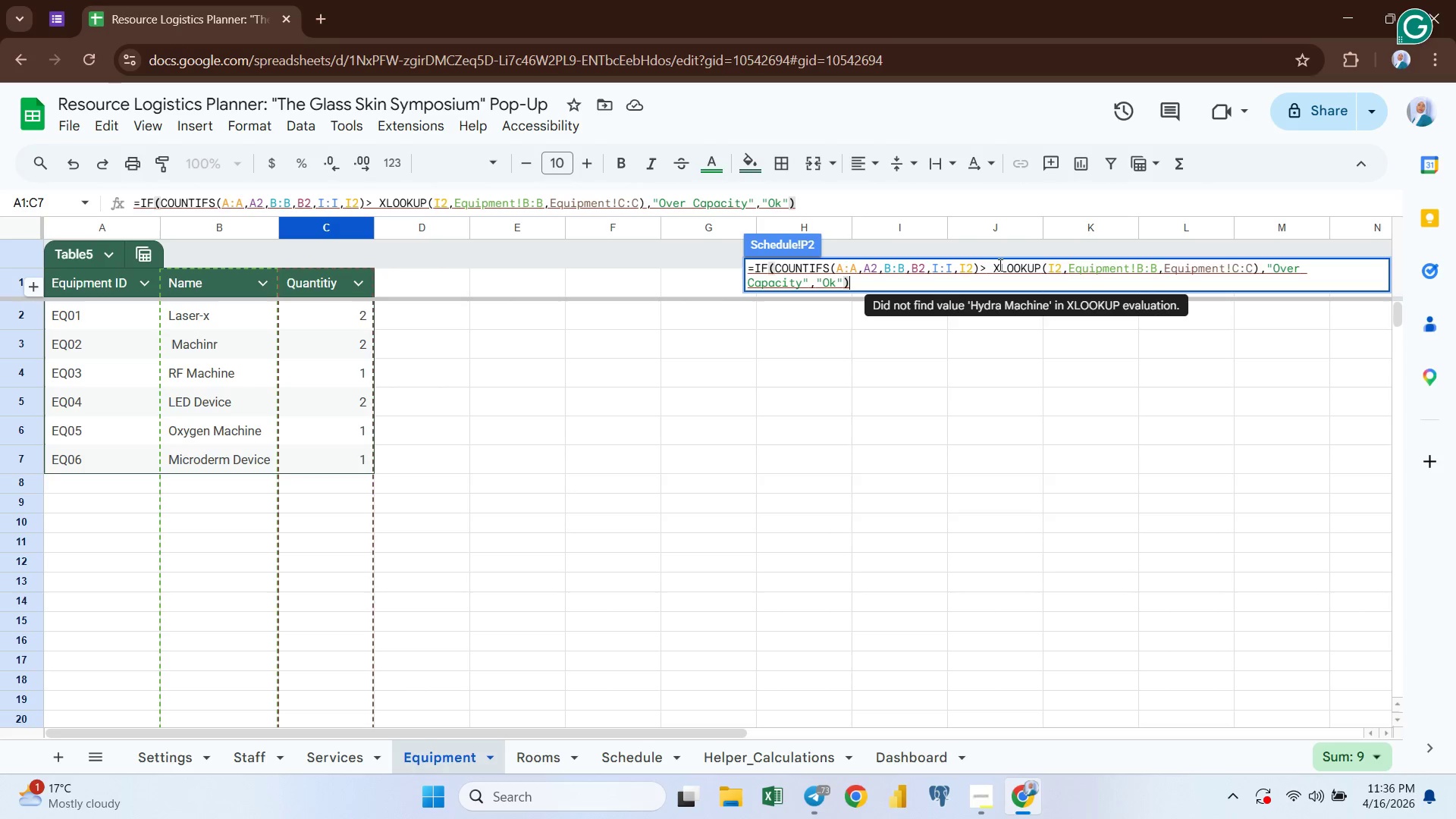 
wait(11.91)
 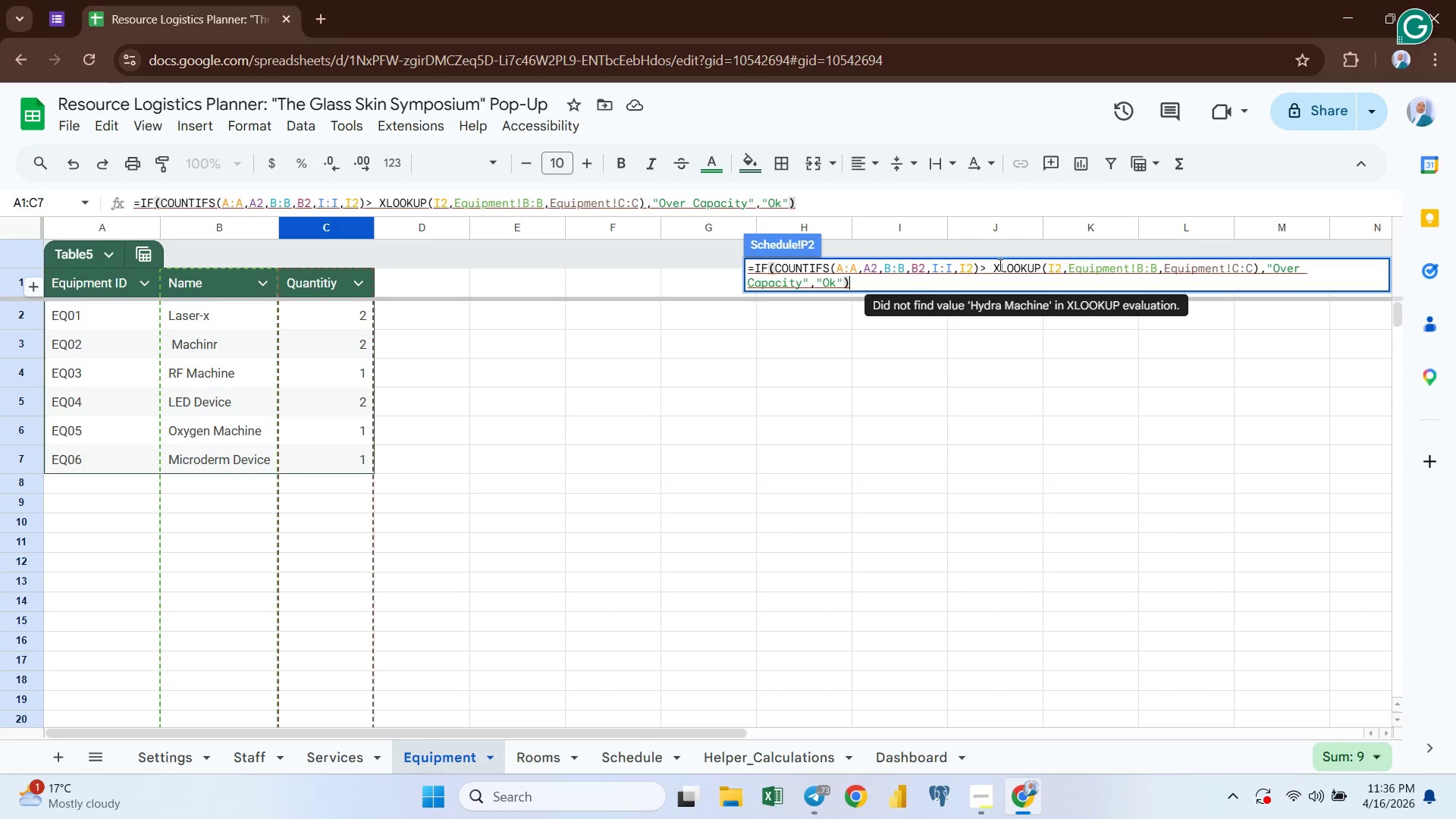 
mouse_move([1150, 266])
 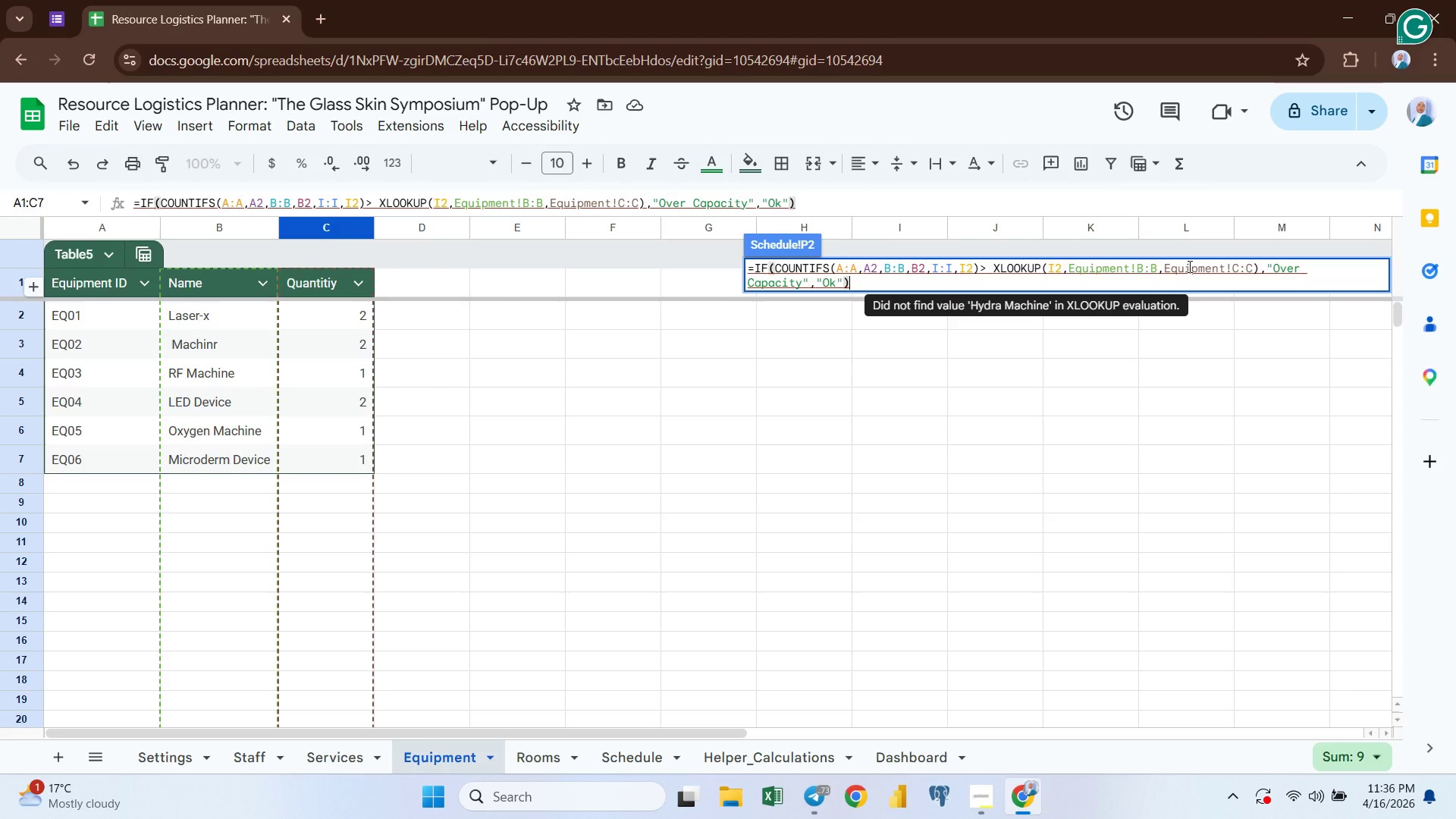 
left_click([1188, 266])
 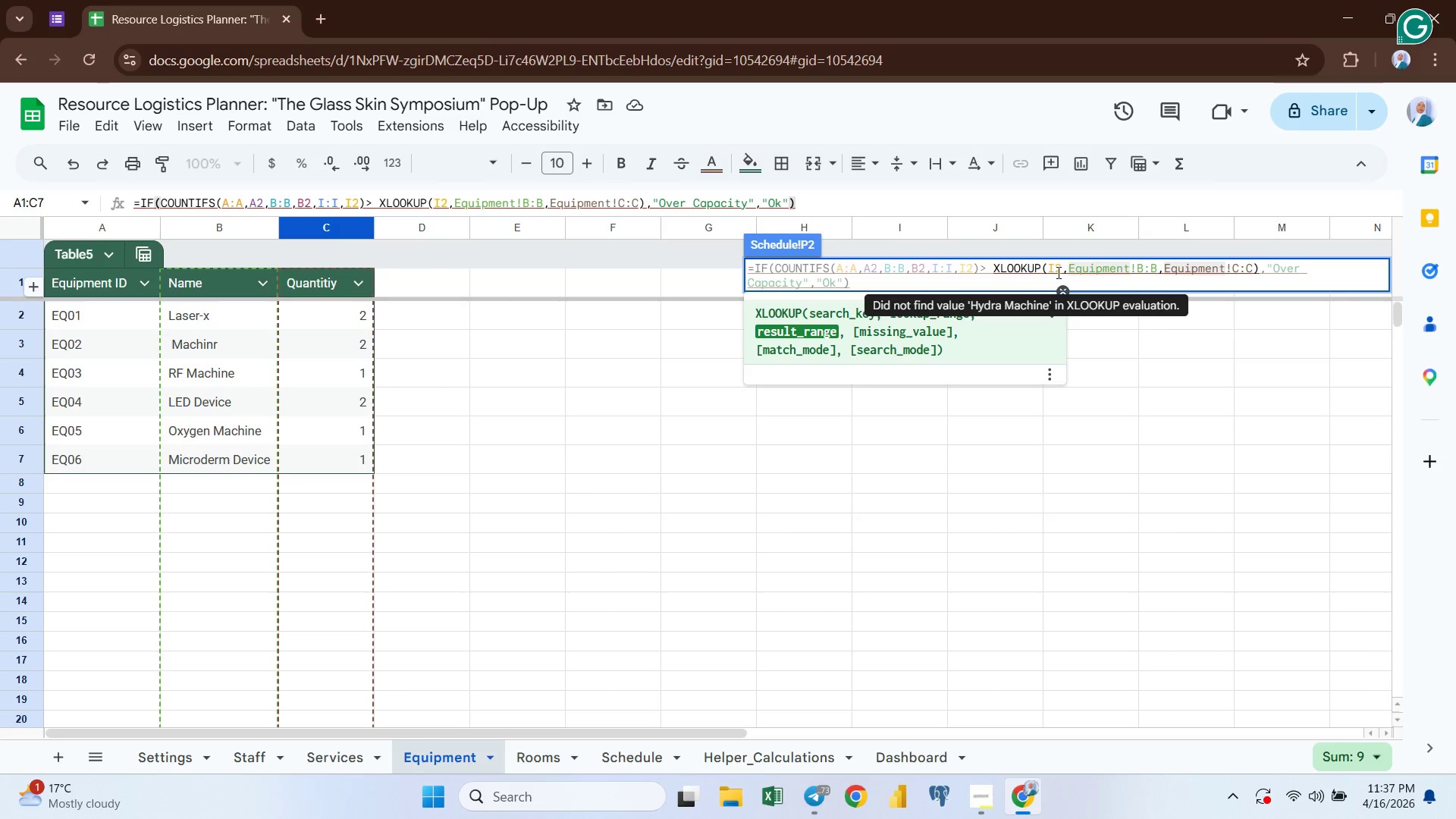 
wait(19.56)
 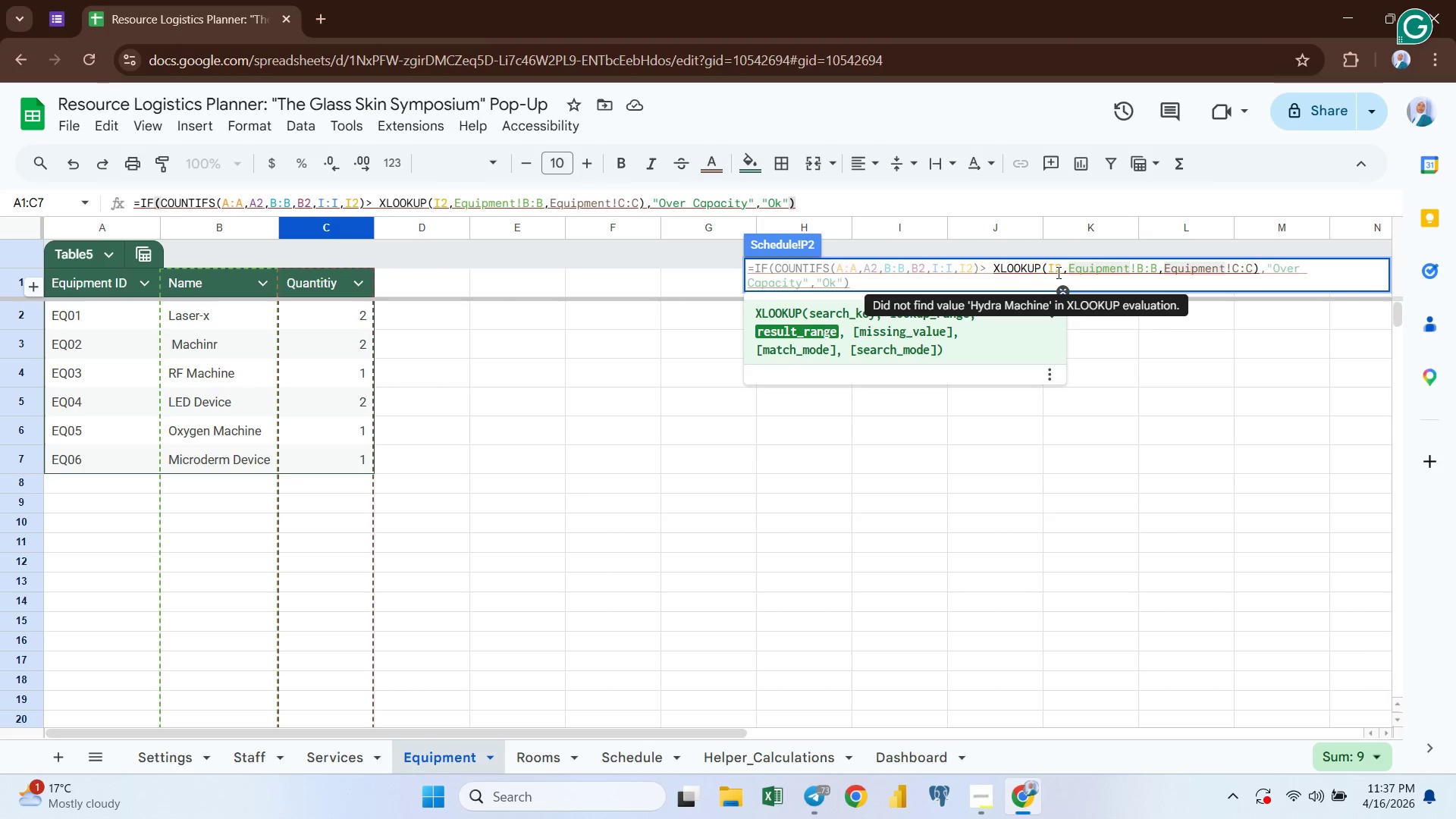 
key(Enter)
 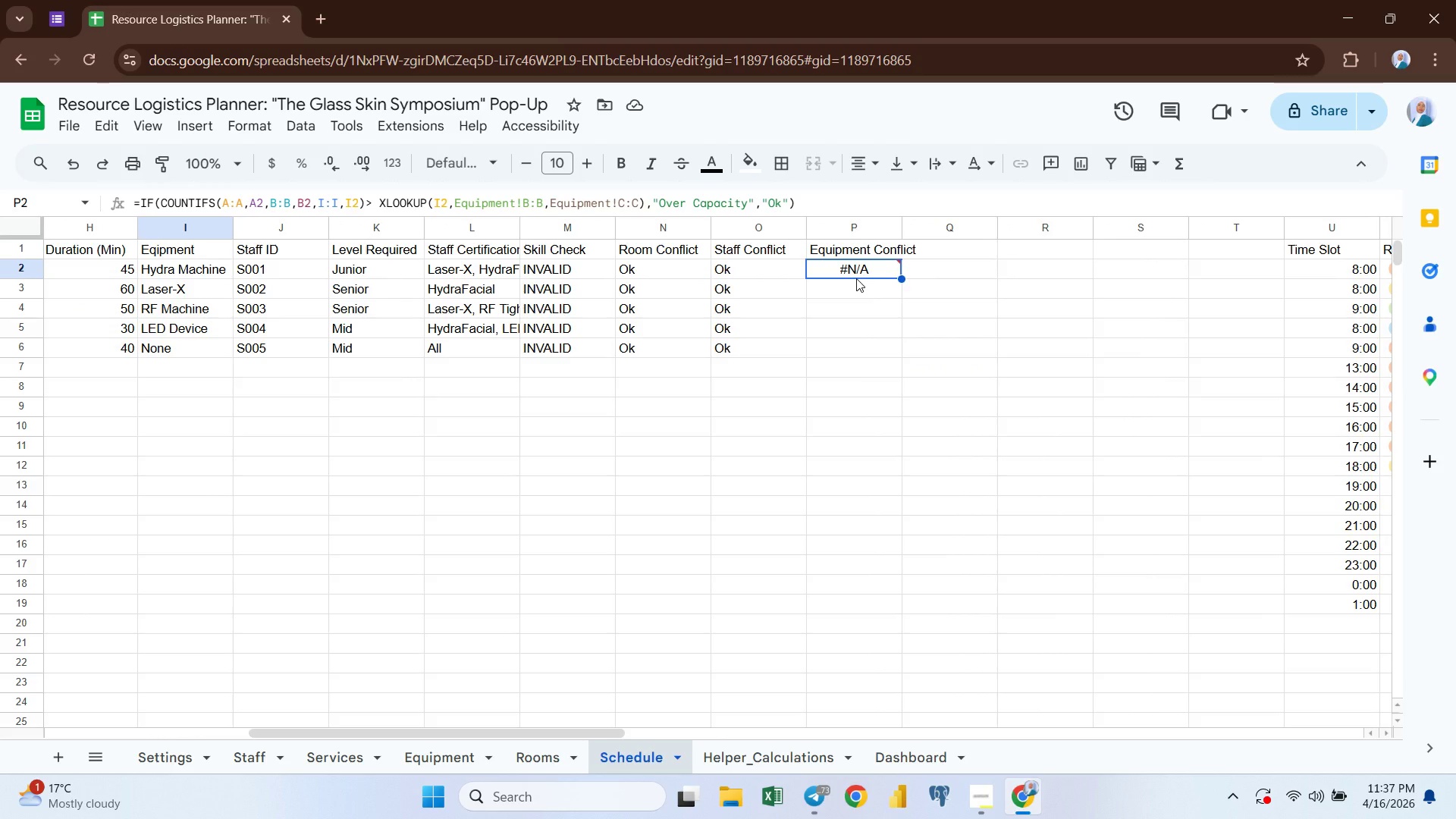 
wait(18.58)
 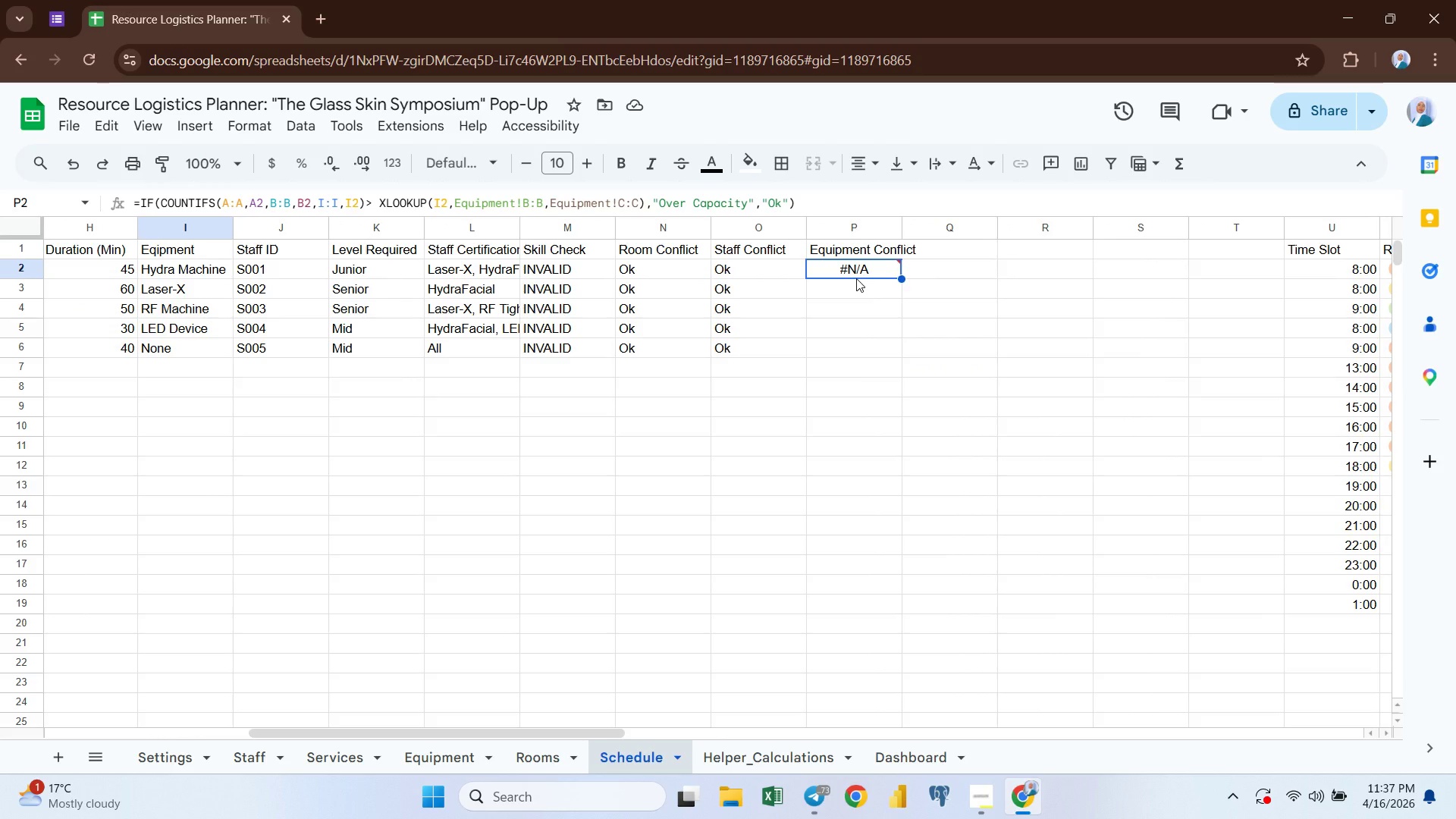 
mouse_move([906, 271])
 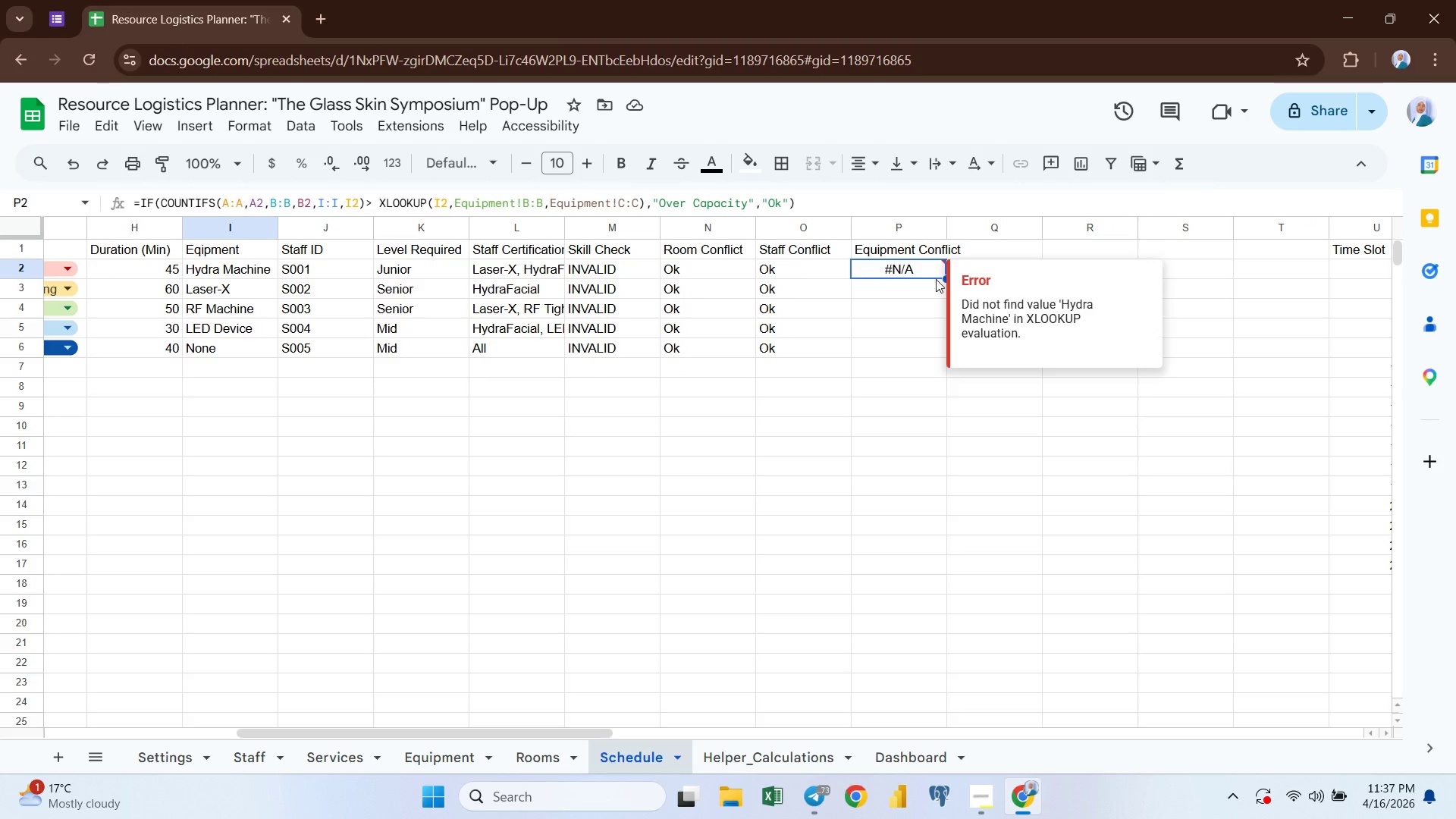 
mouse_move([921, 272])
 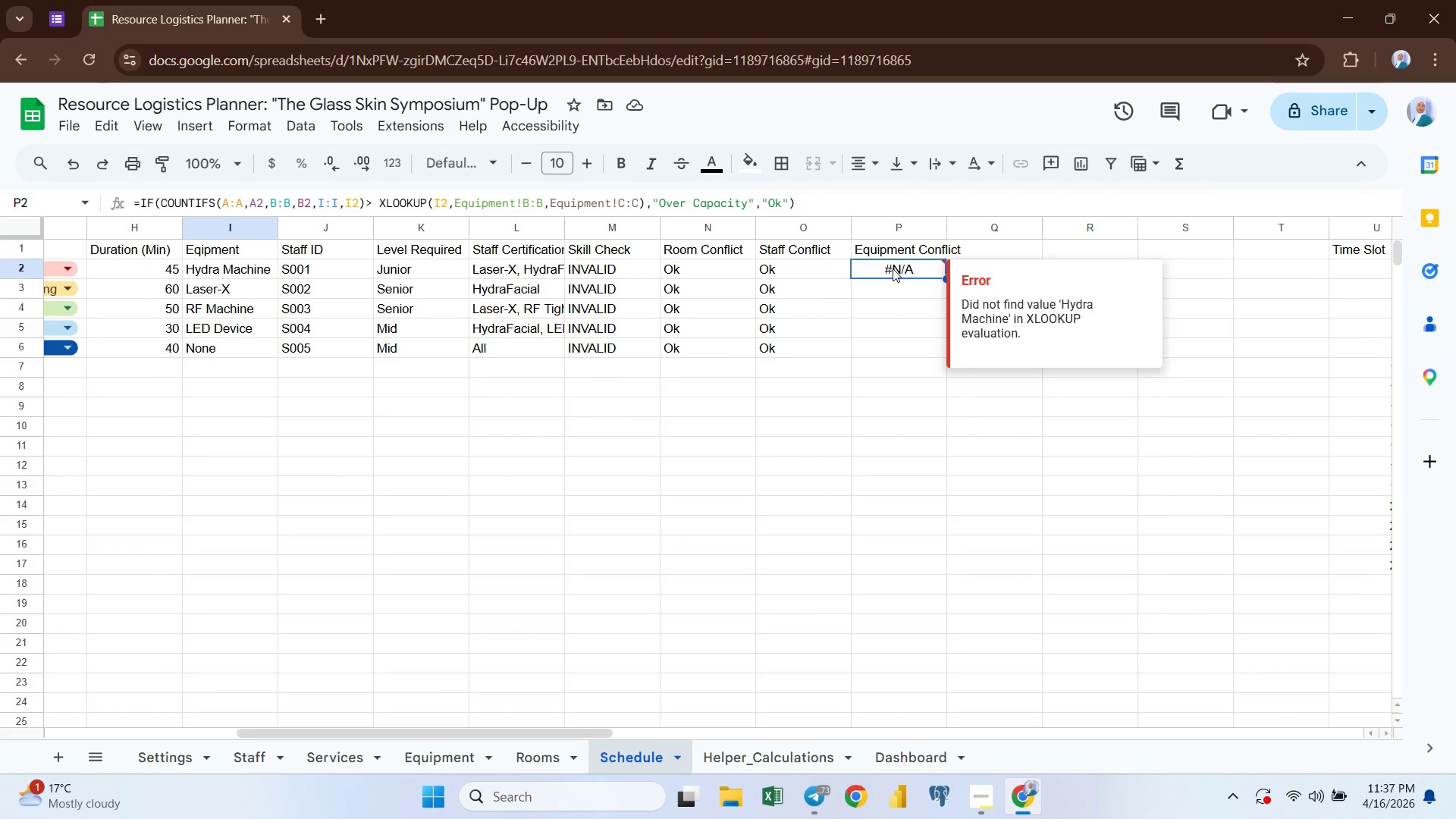 
double_click([893, 268])
 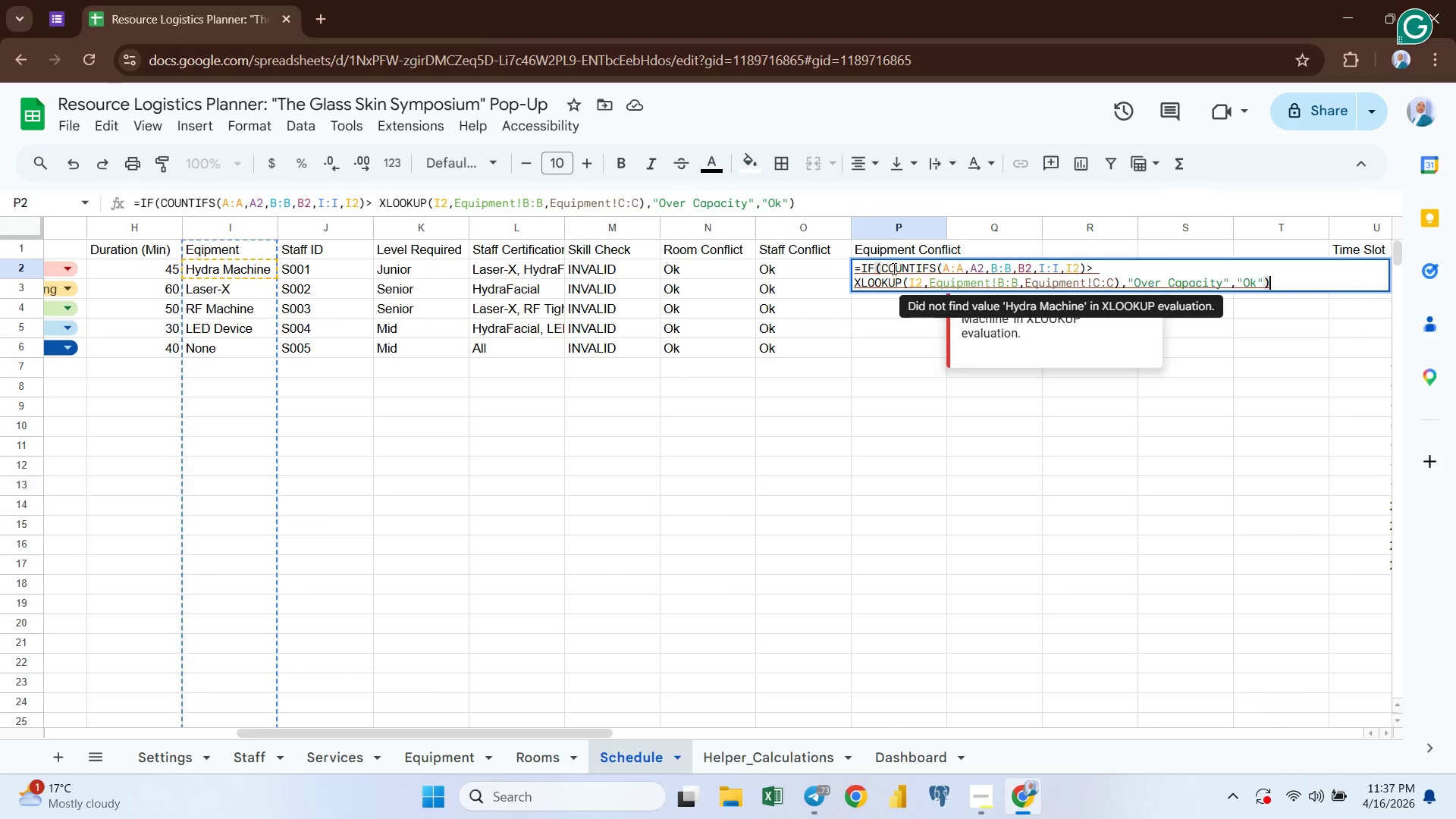 
left_click([895, 379])
 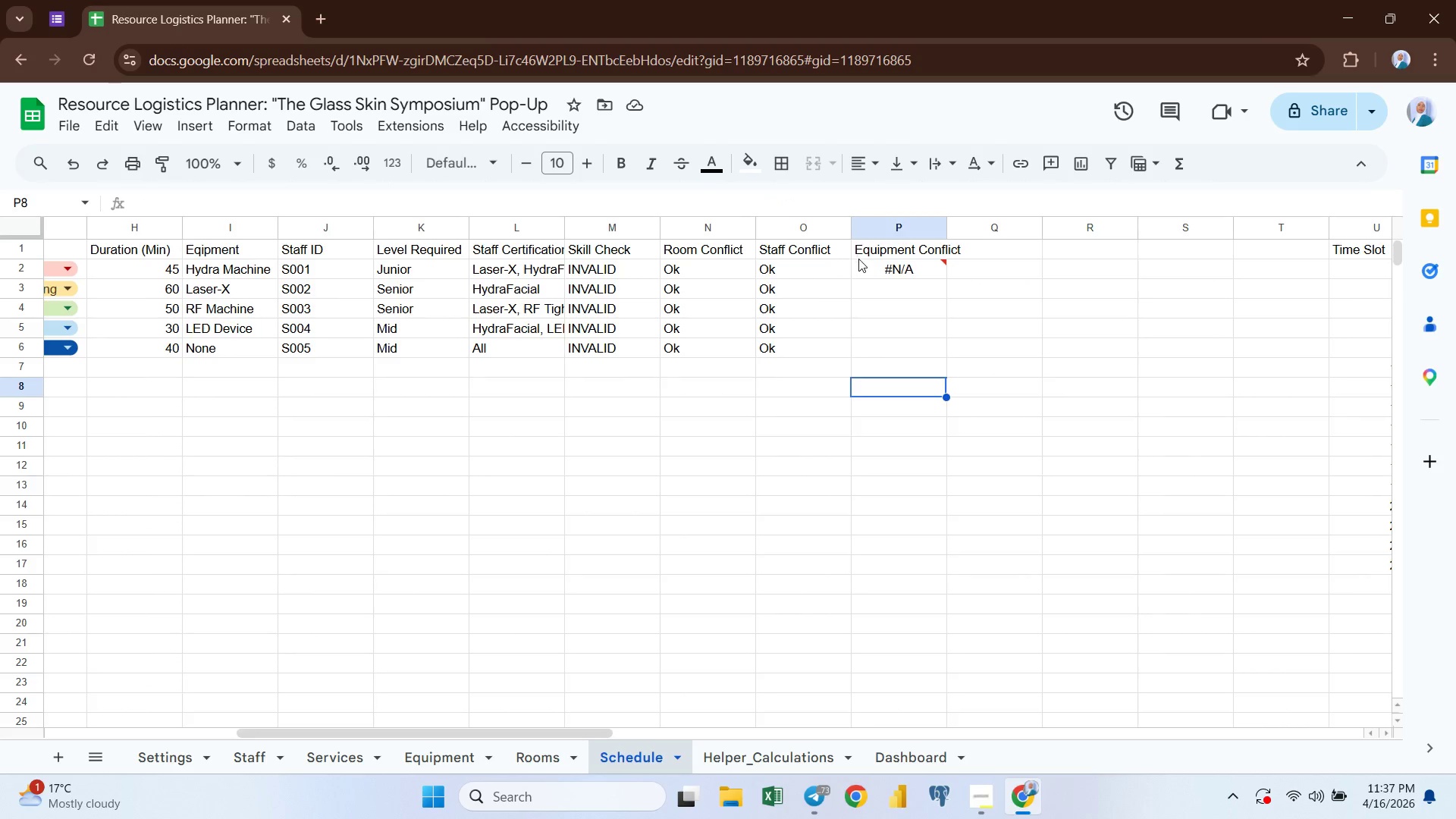 
left_click([860, 264])
 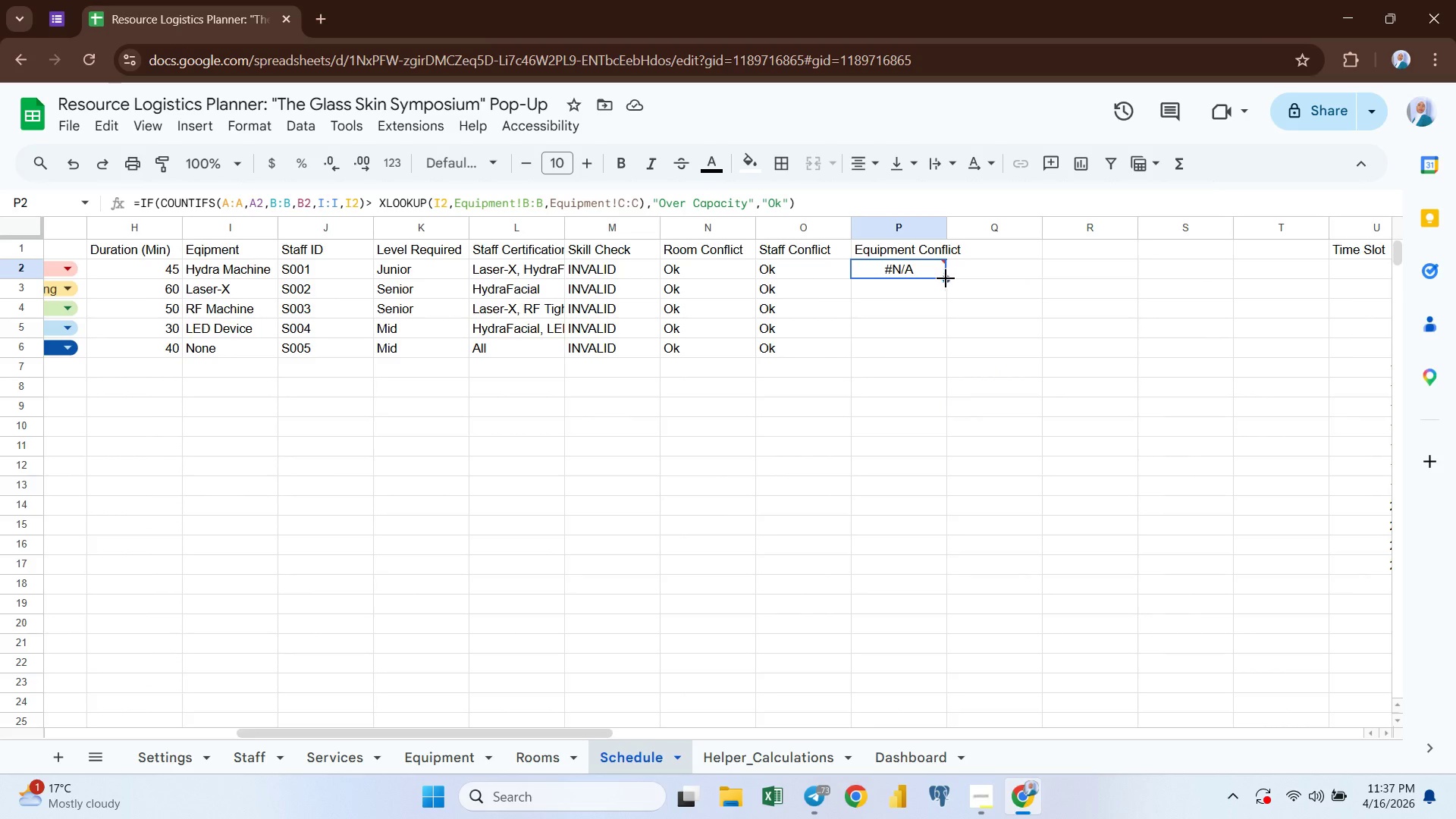 
left_click_drag(start_coordinate=[945, 278], to_coordinate=[931, 356])
 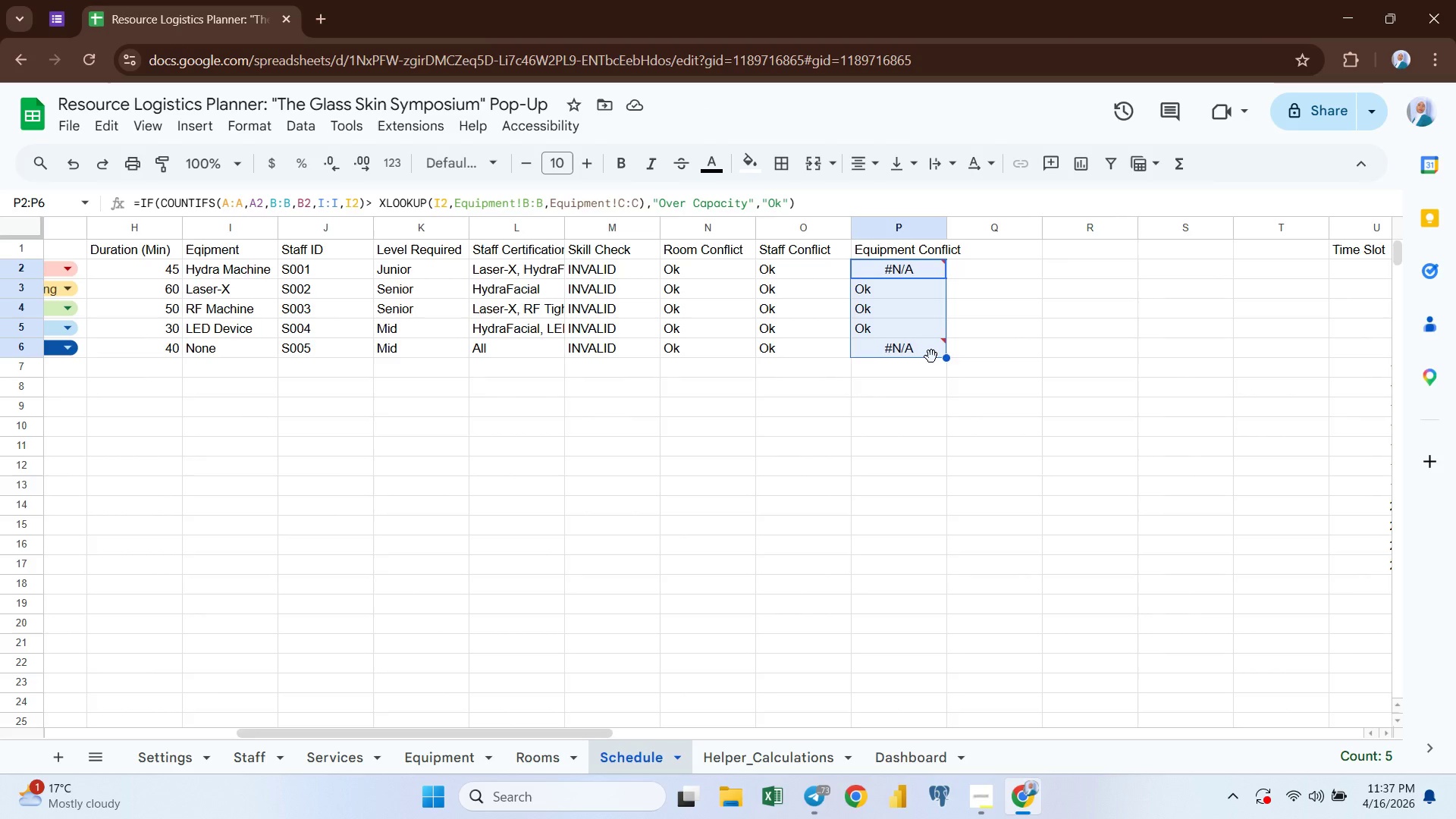 
wait(7.36)
 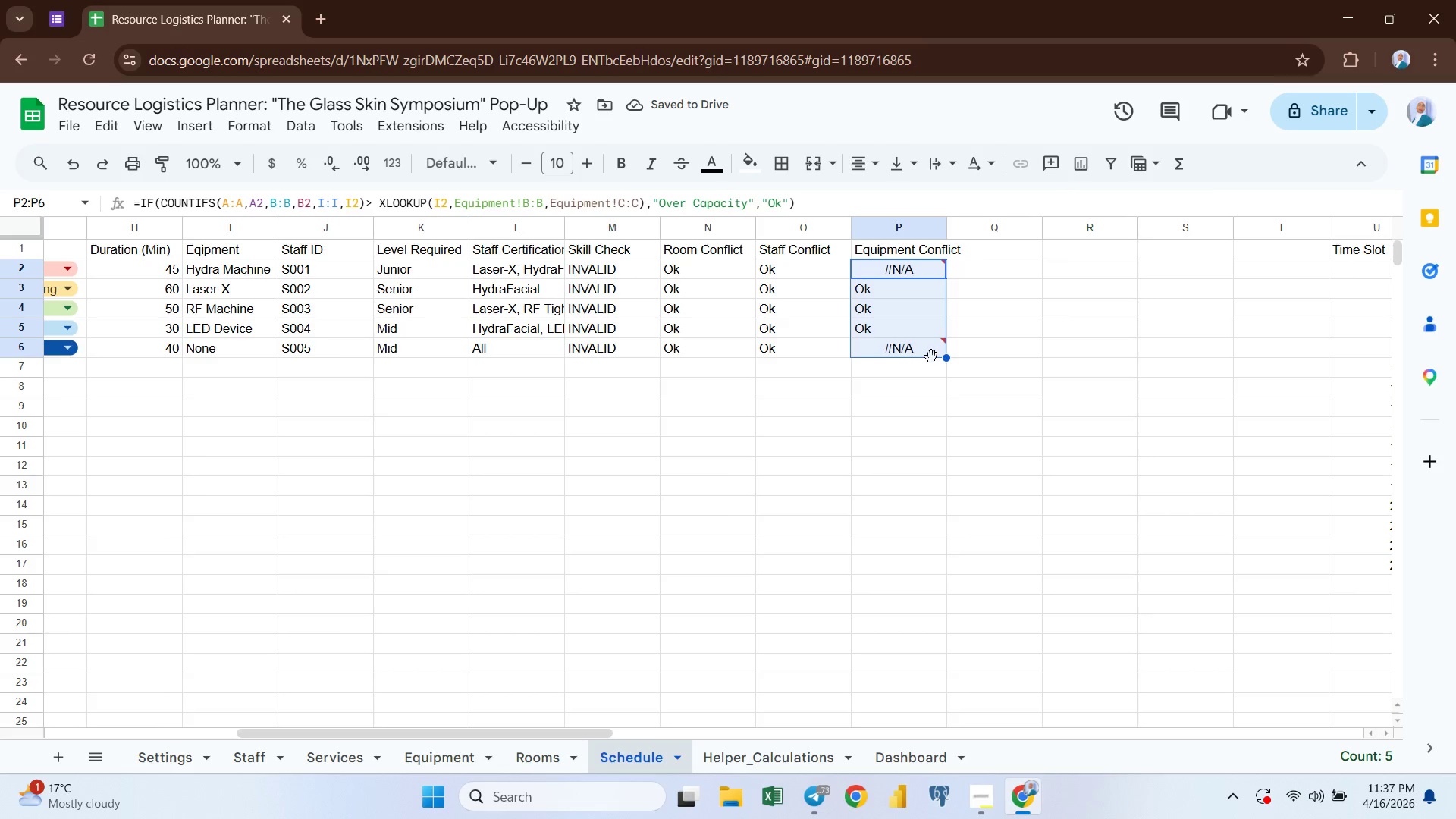 
left_click([984, 254])
 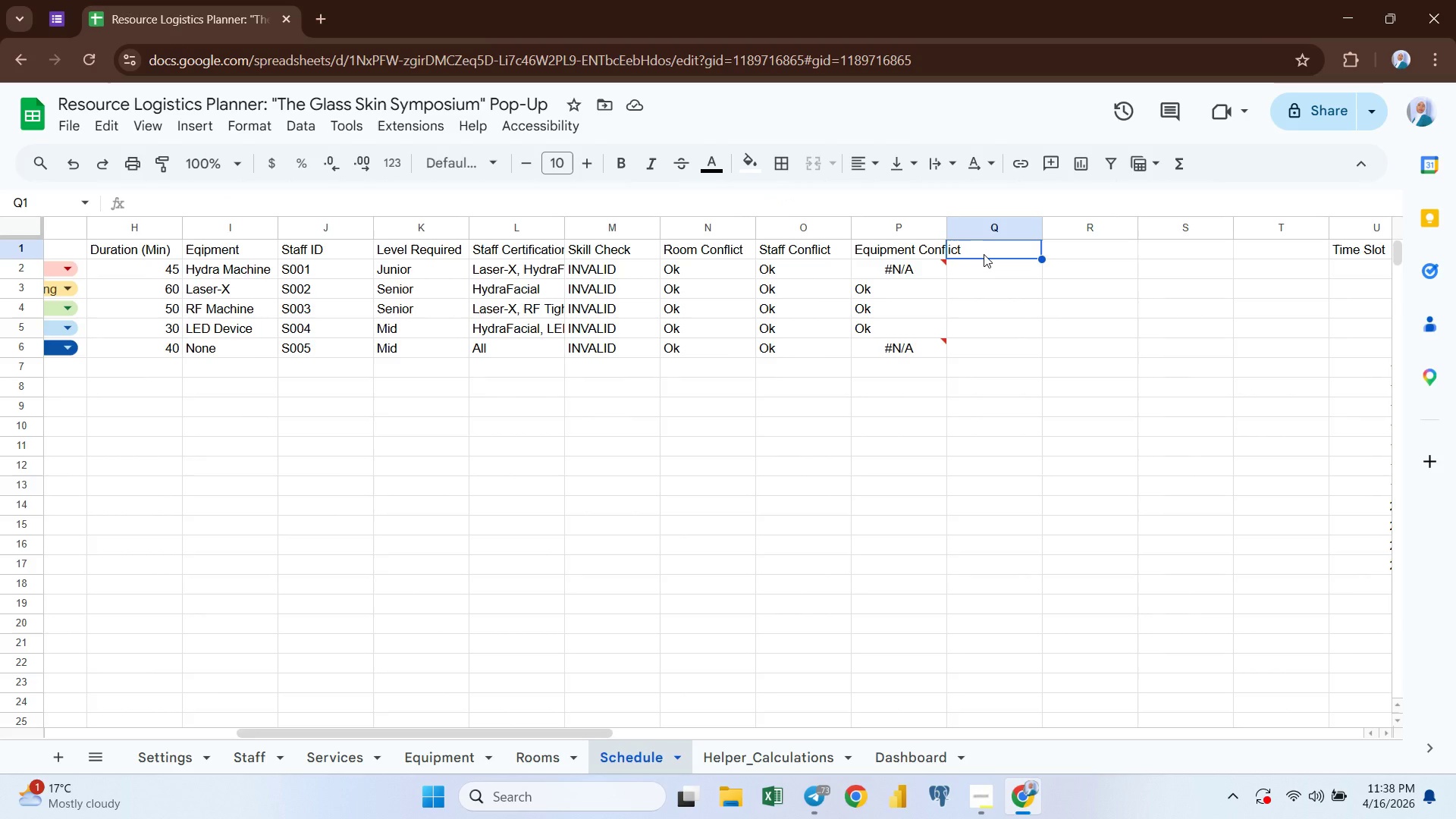 
wait(13.55)
 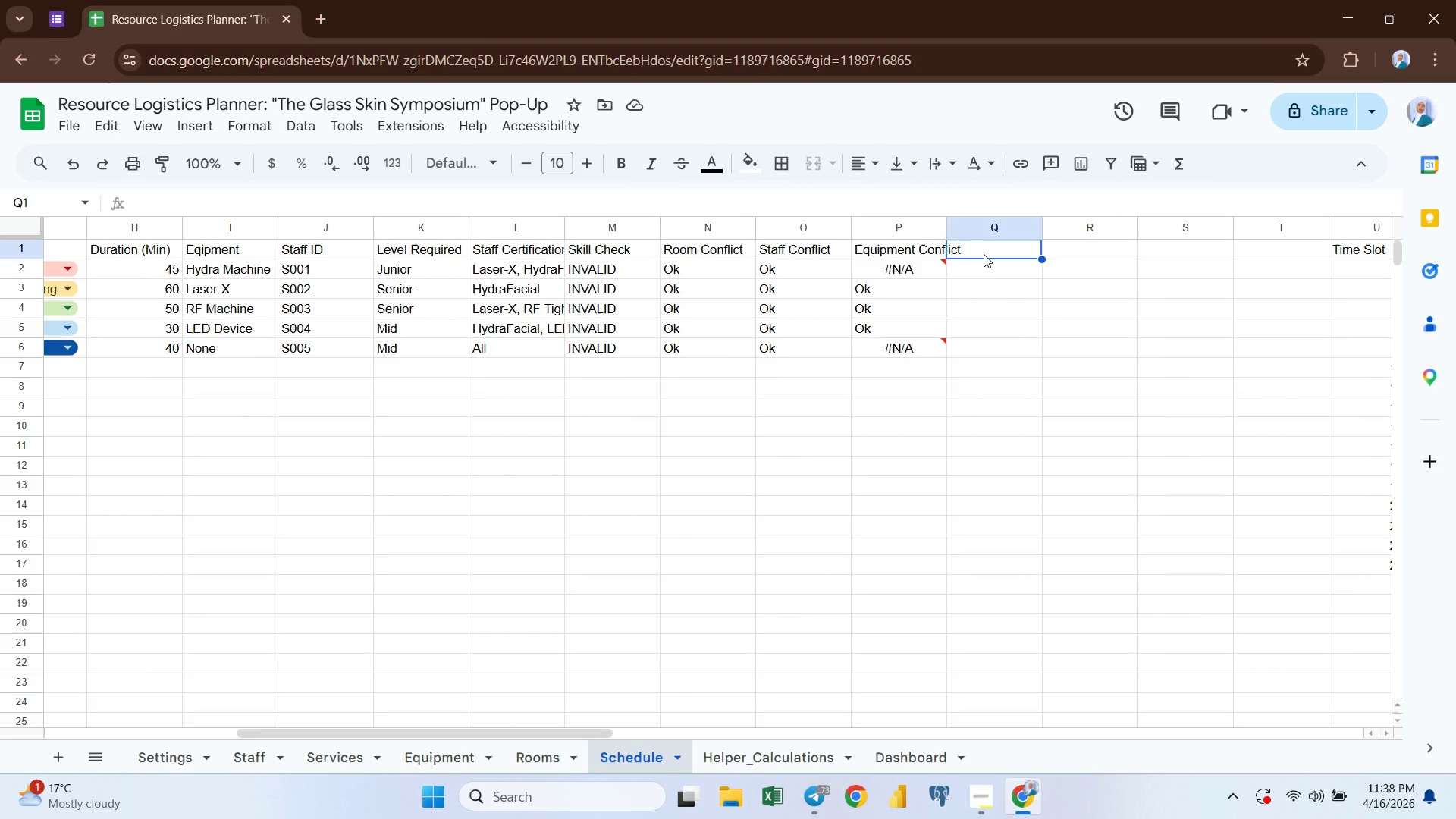 
type(Final STt)
key(Backspace)
key(Backspace)
type(tatus)
 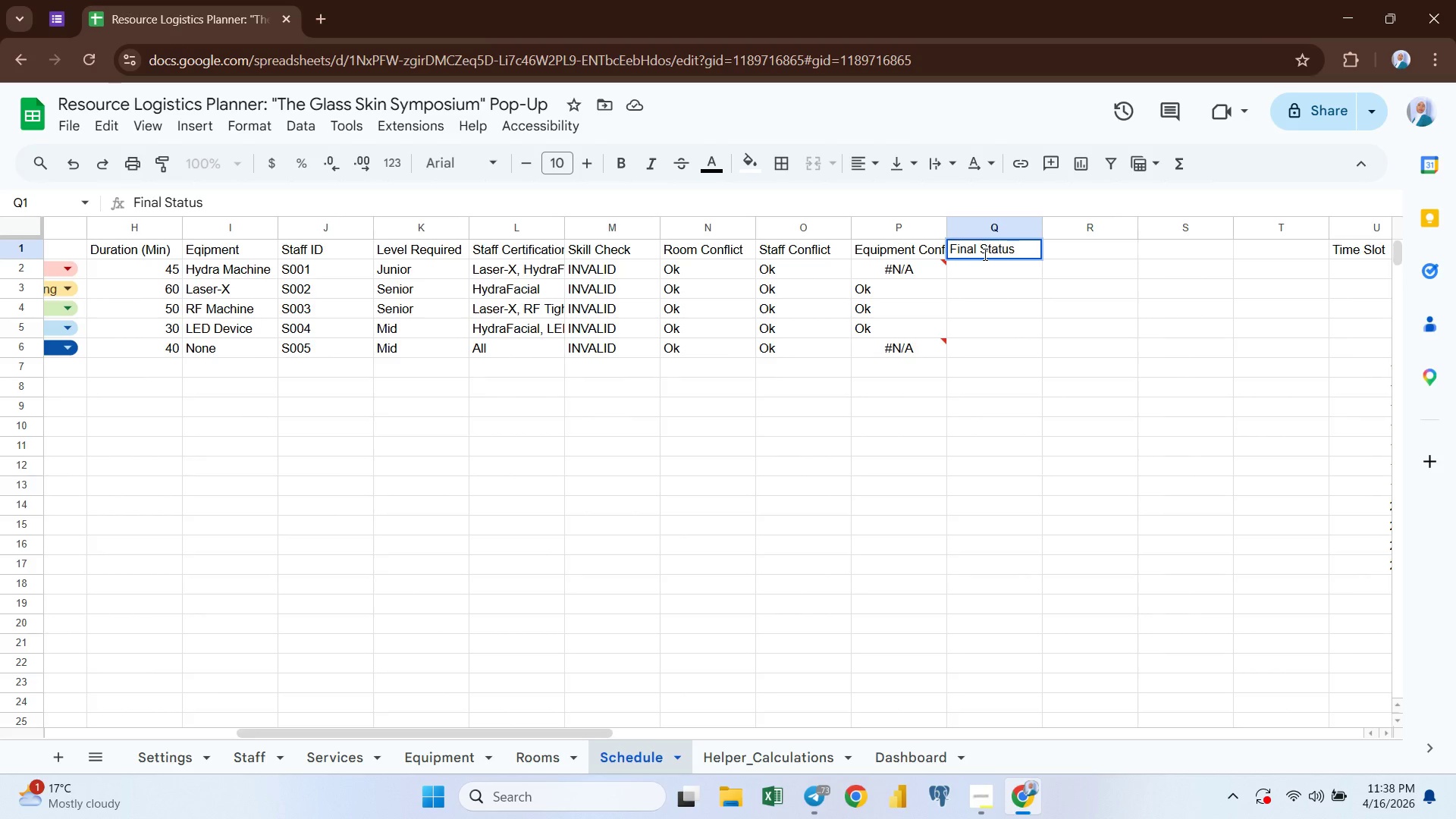 
key(Enter)
 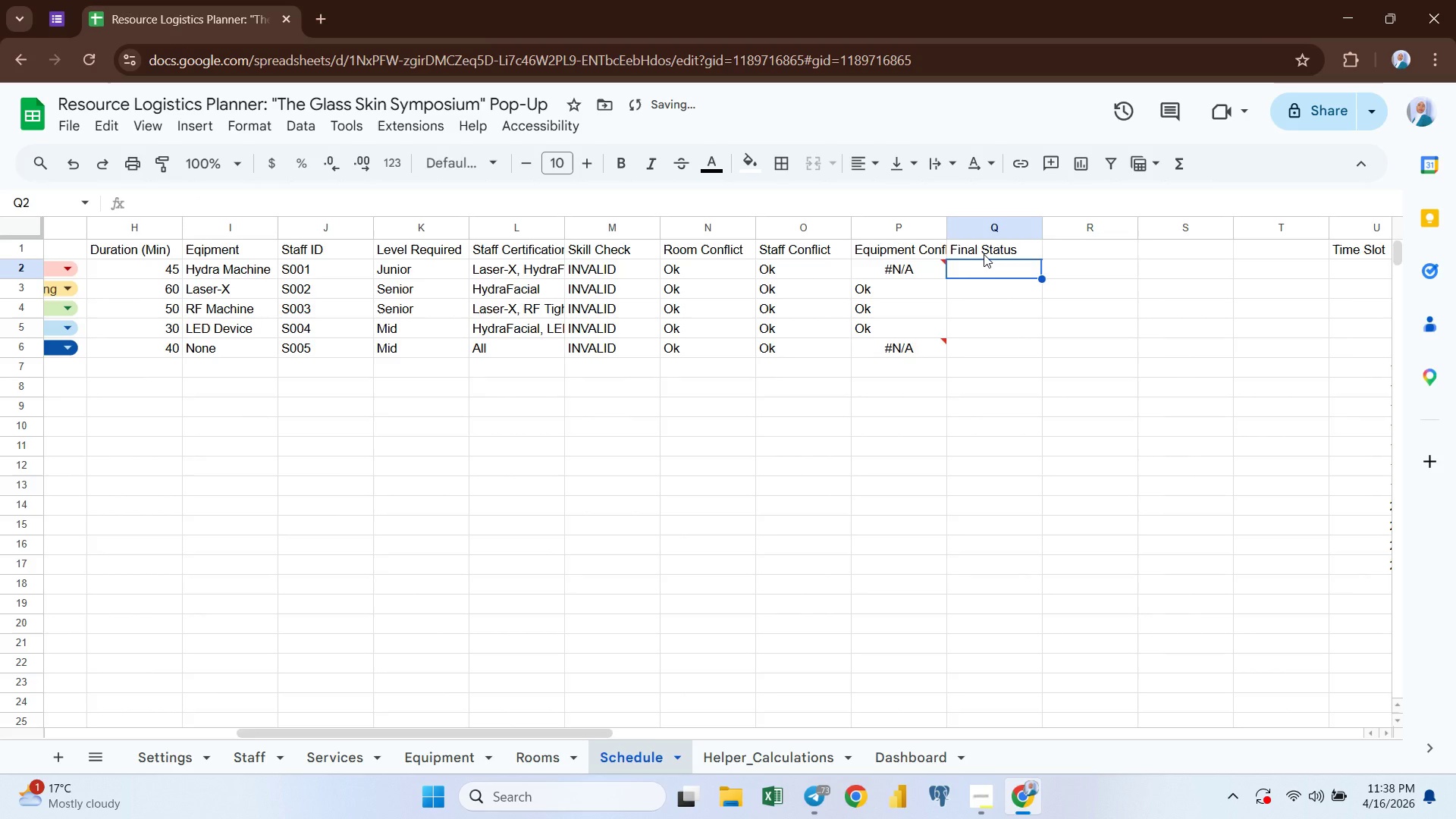 
type(=if)
 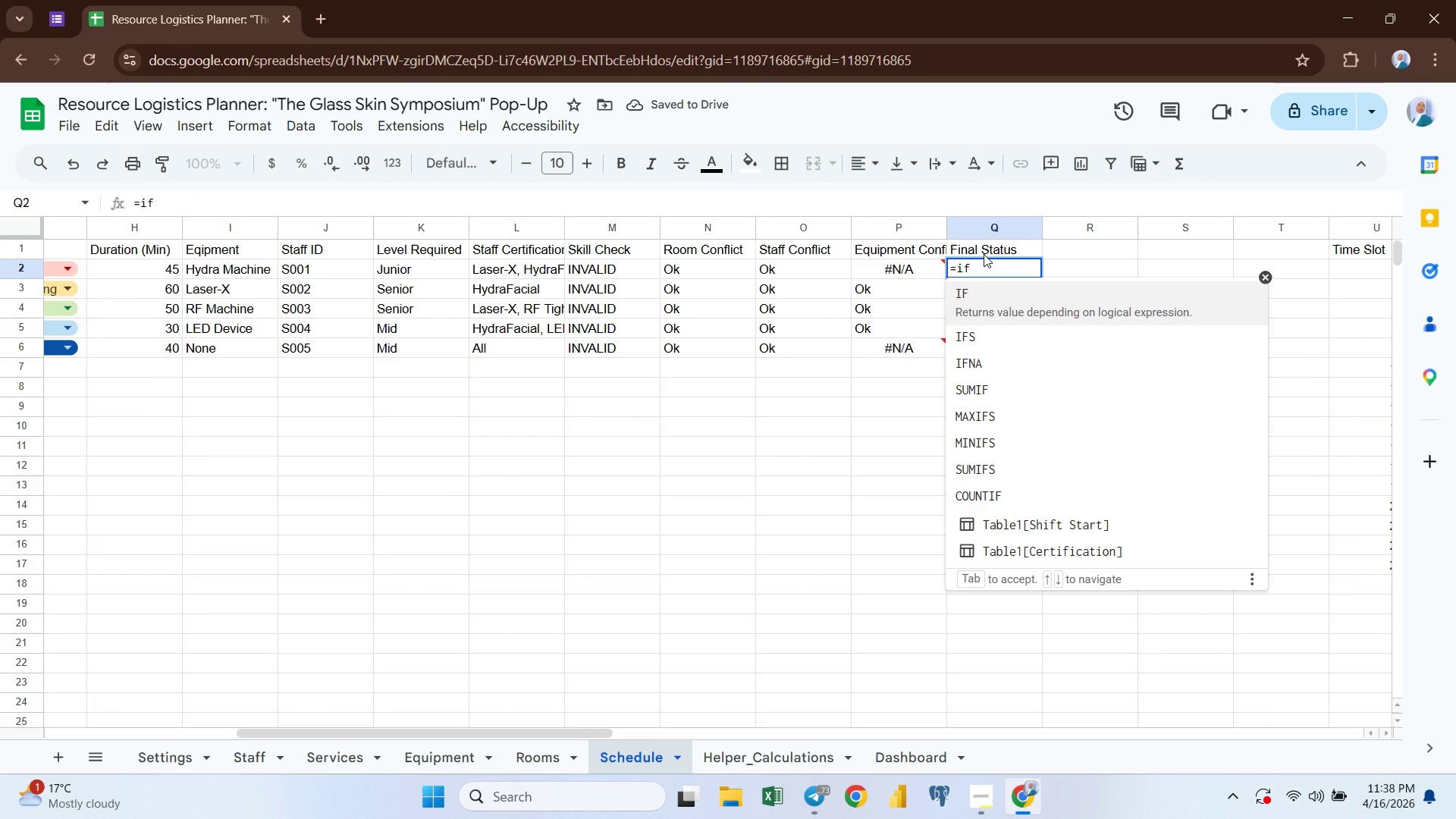 
key(Enter)
 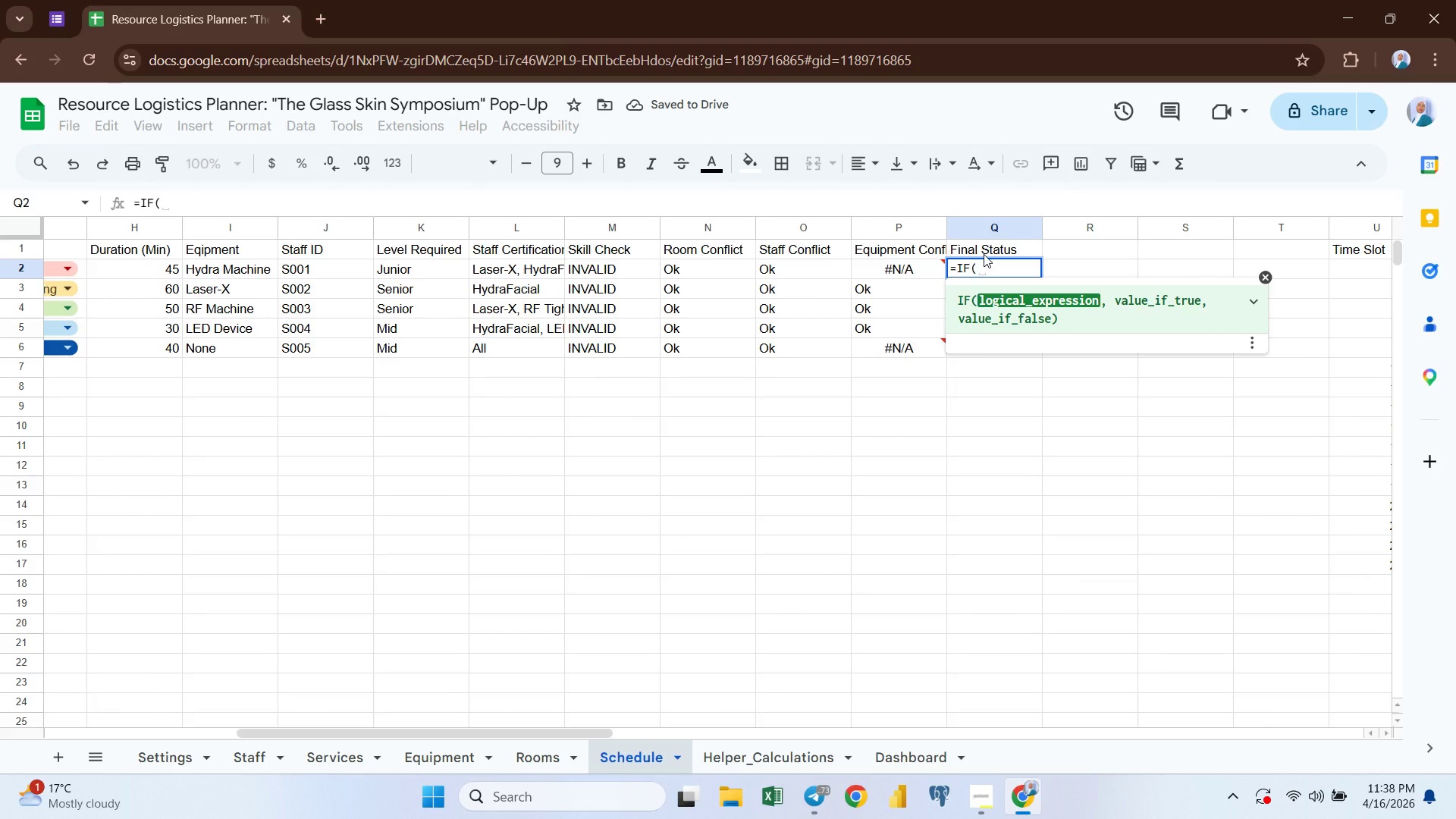 
type(M2<>"")
 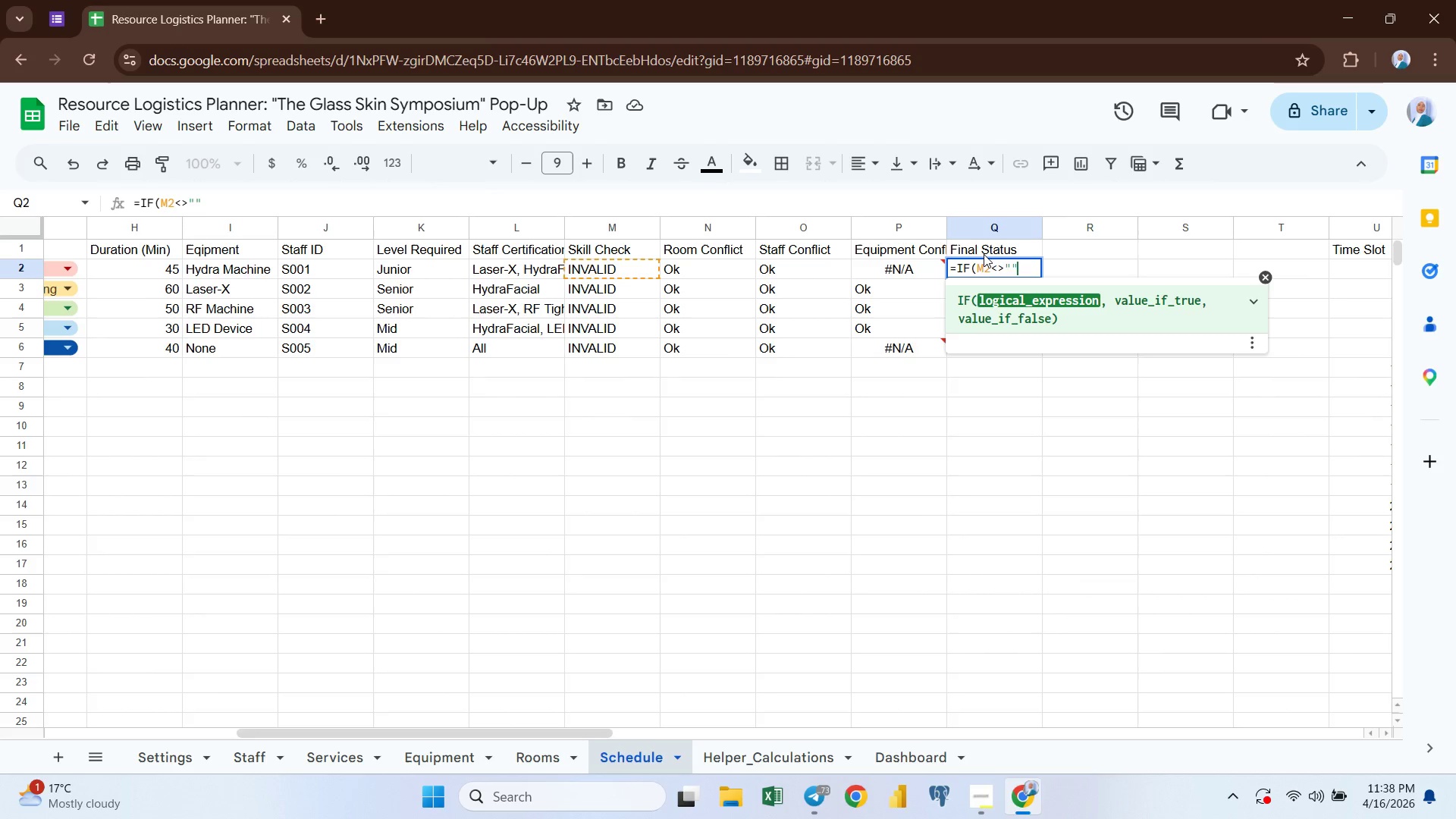 
key(ArrowLeft)
 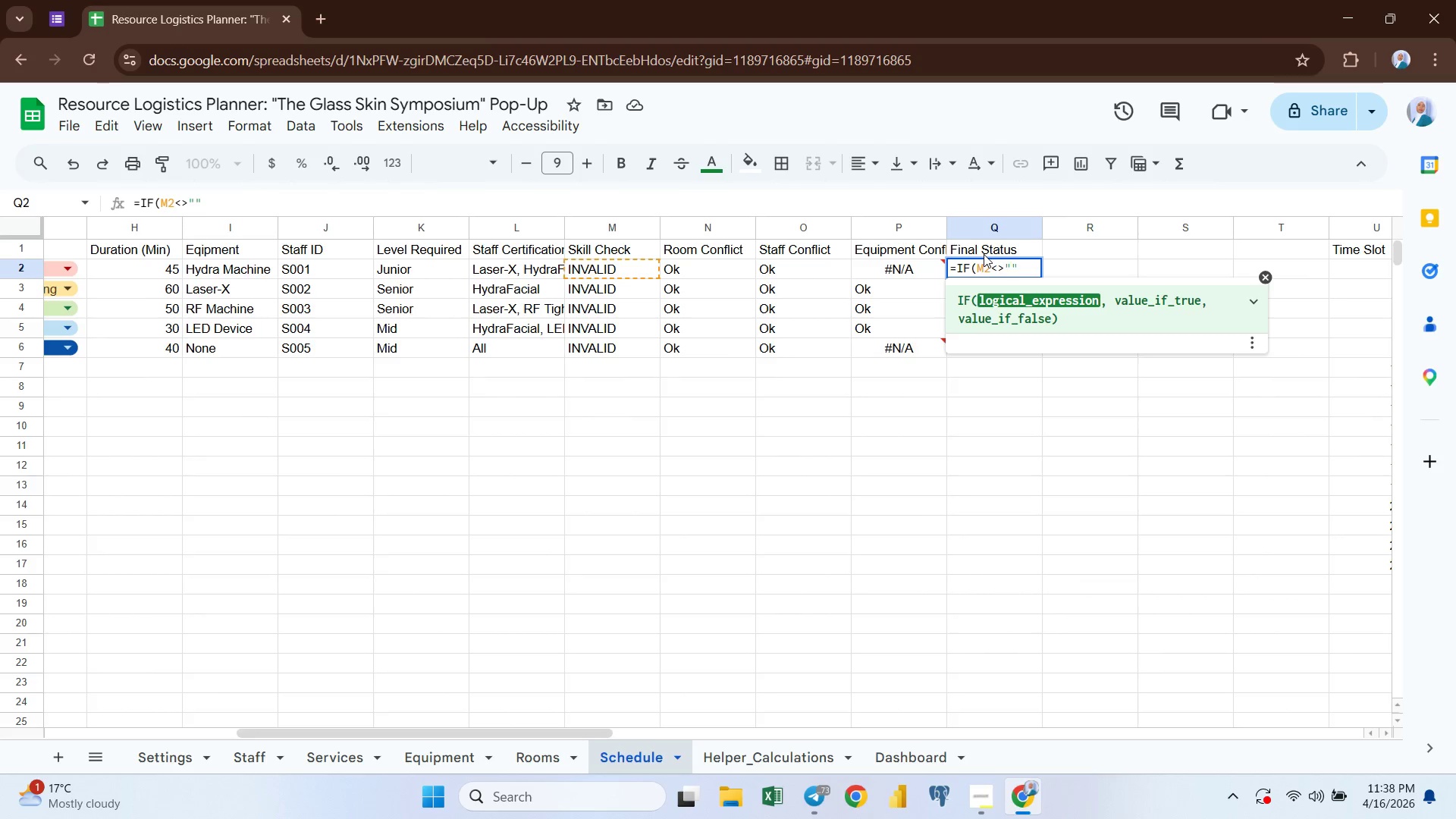 
key(CapsLock)
 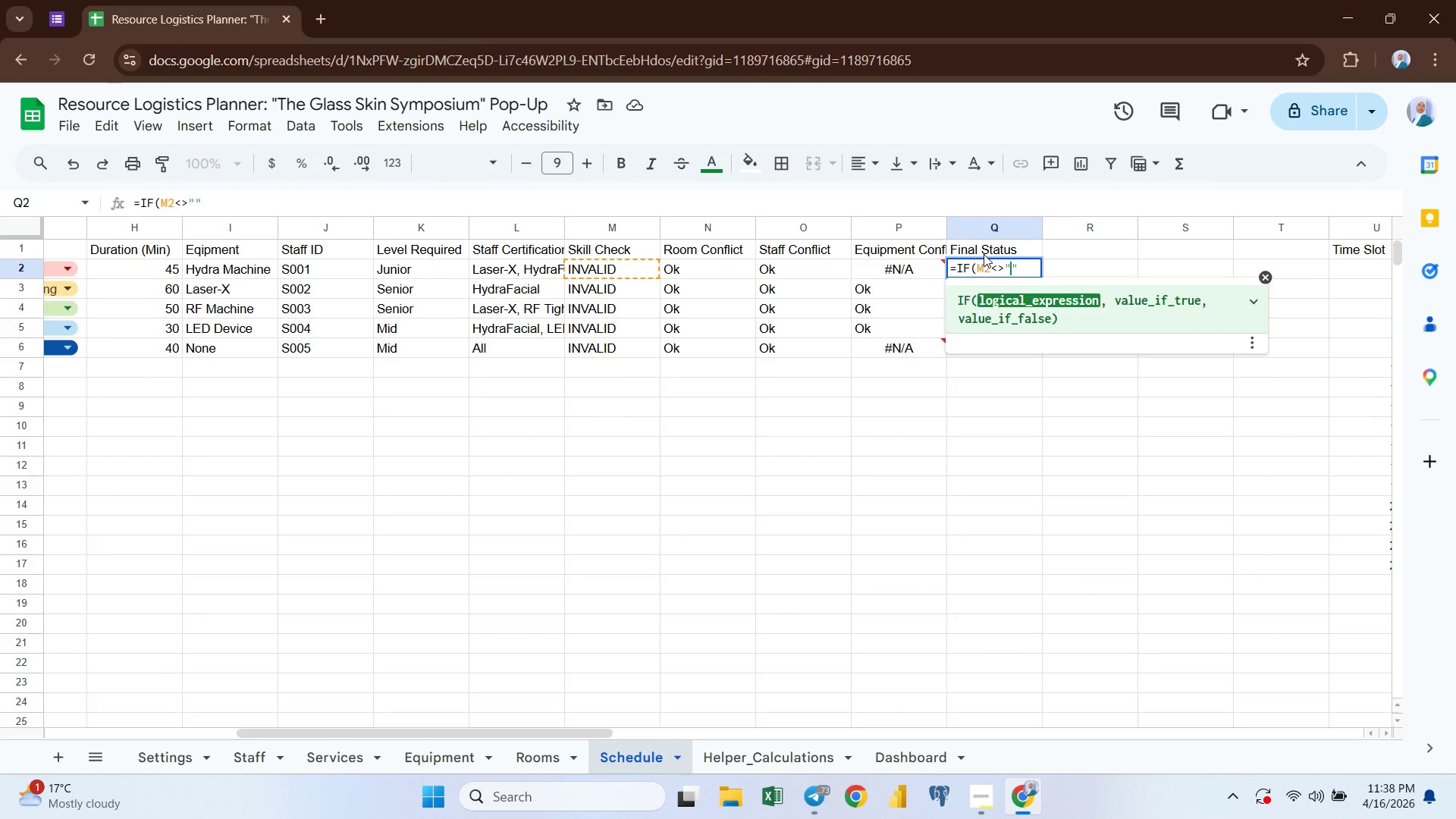 
key(O)
 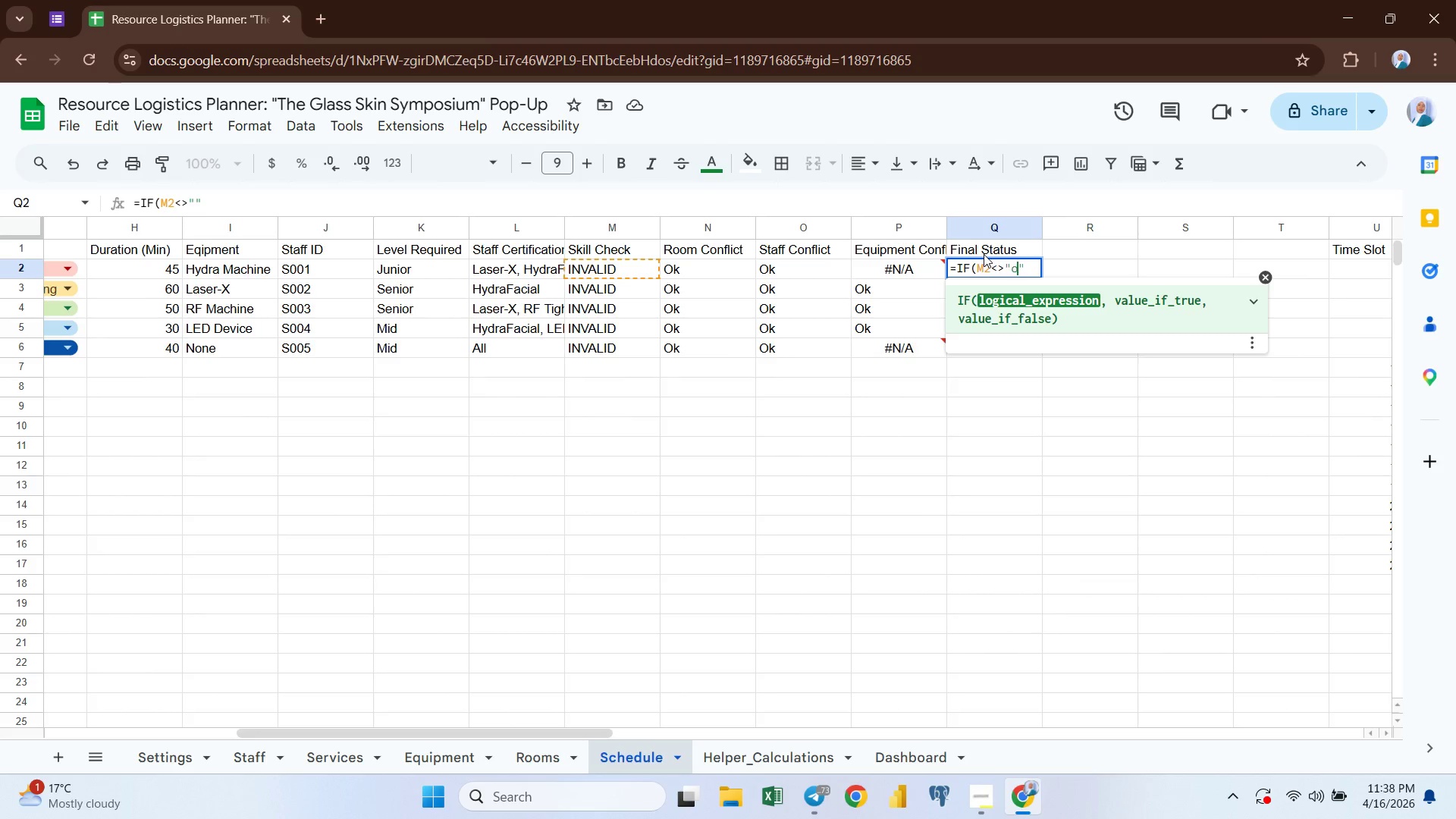 
key(CapsLock)
 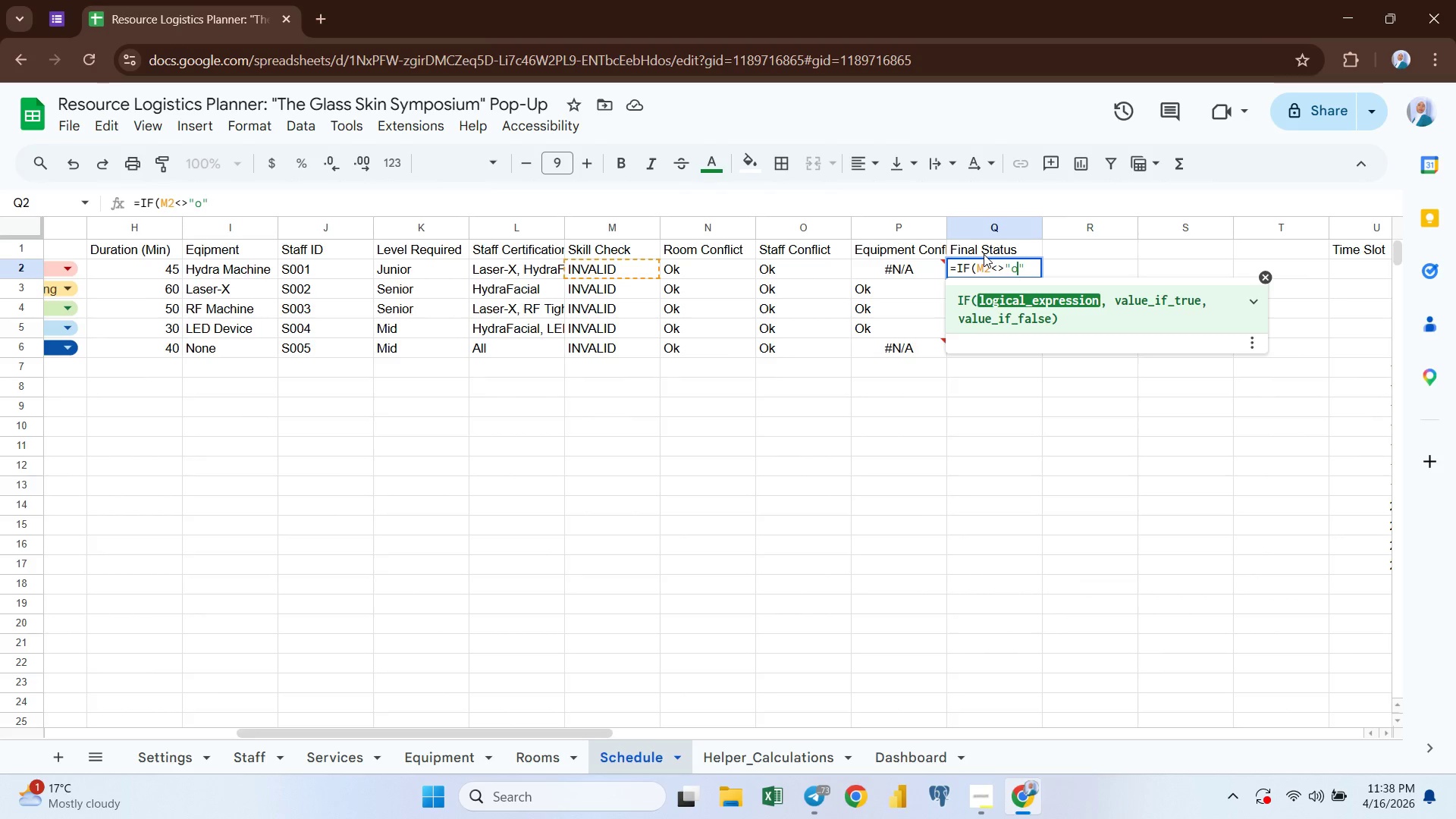 
key(Backspace)
 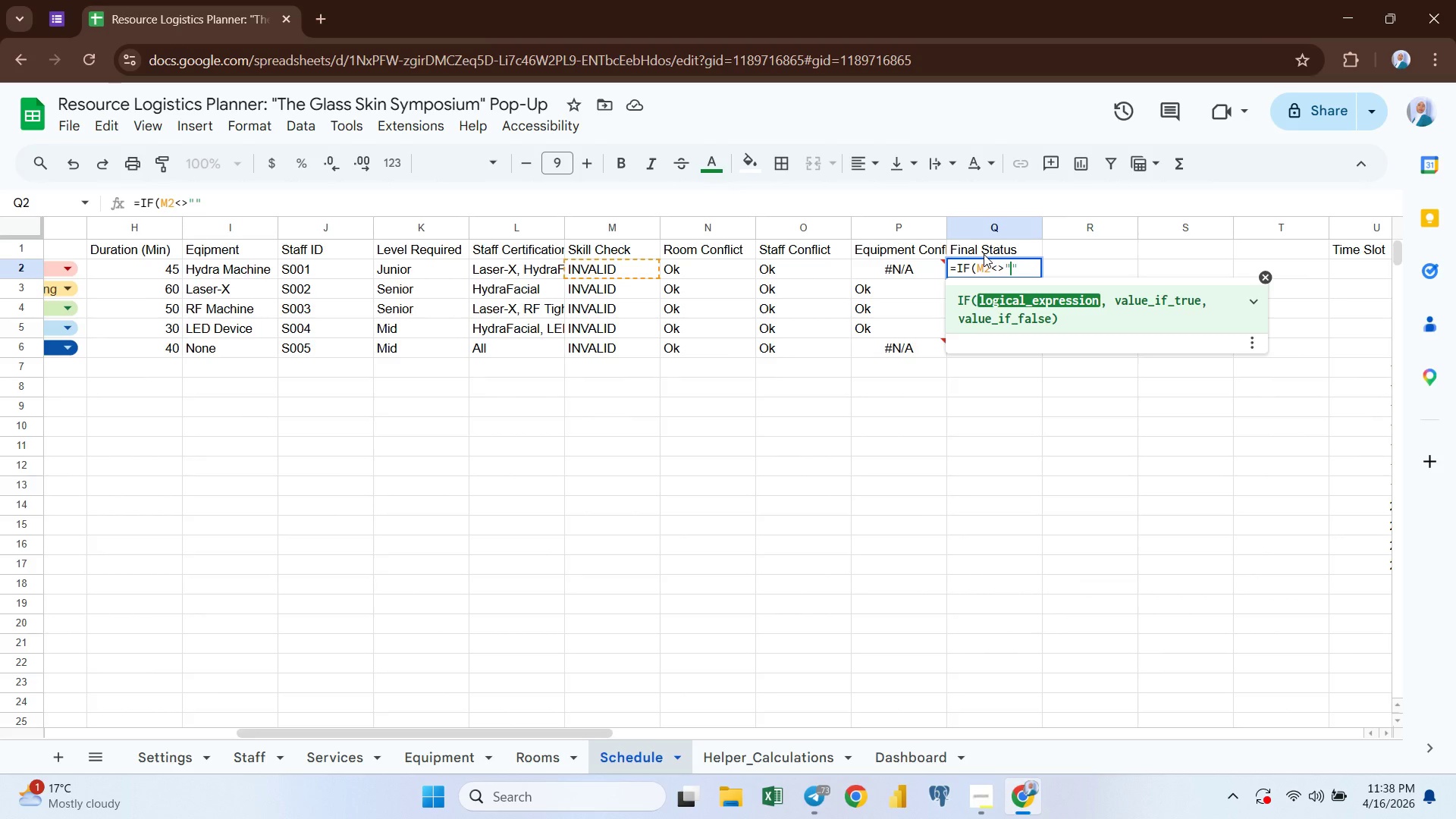 
key(O)
 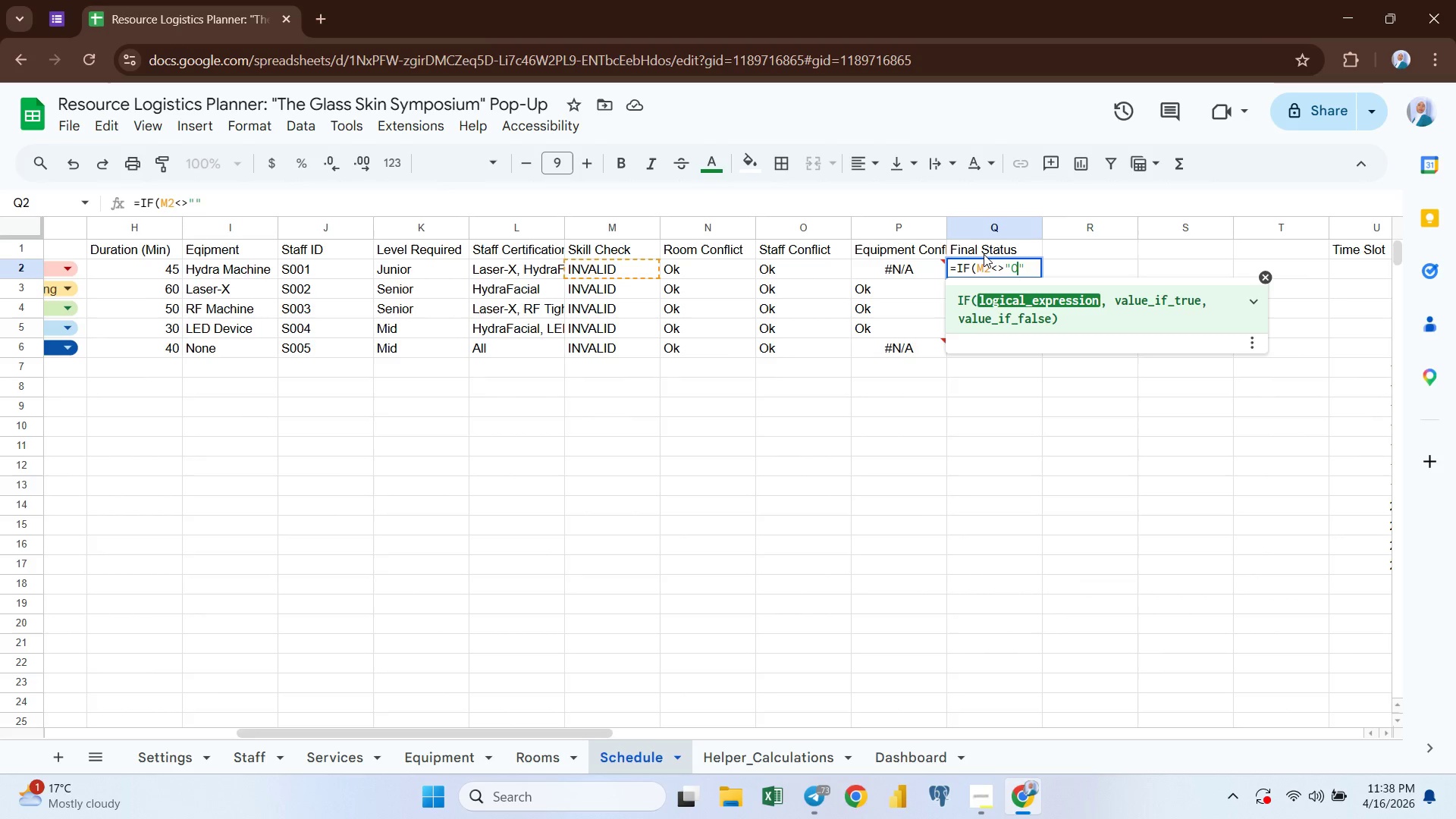 
key(CapsLock)
 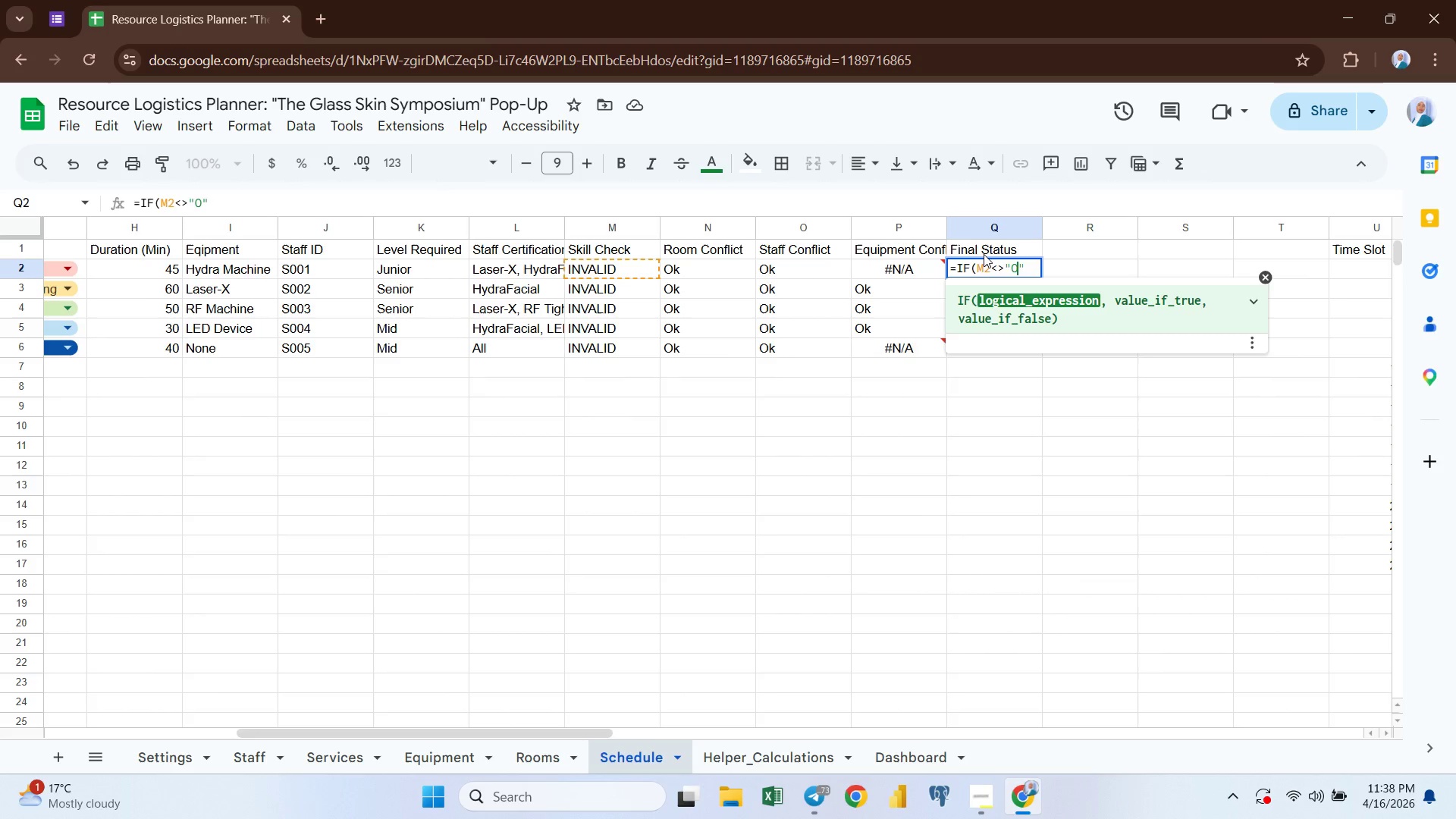 
key(K)
 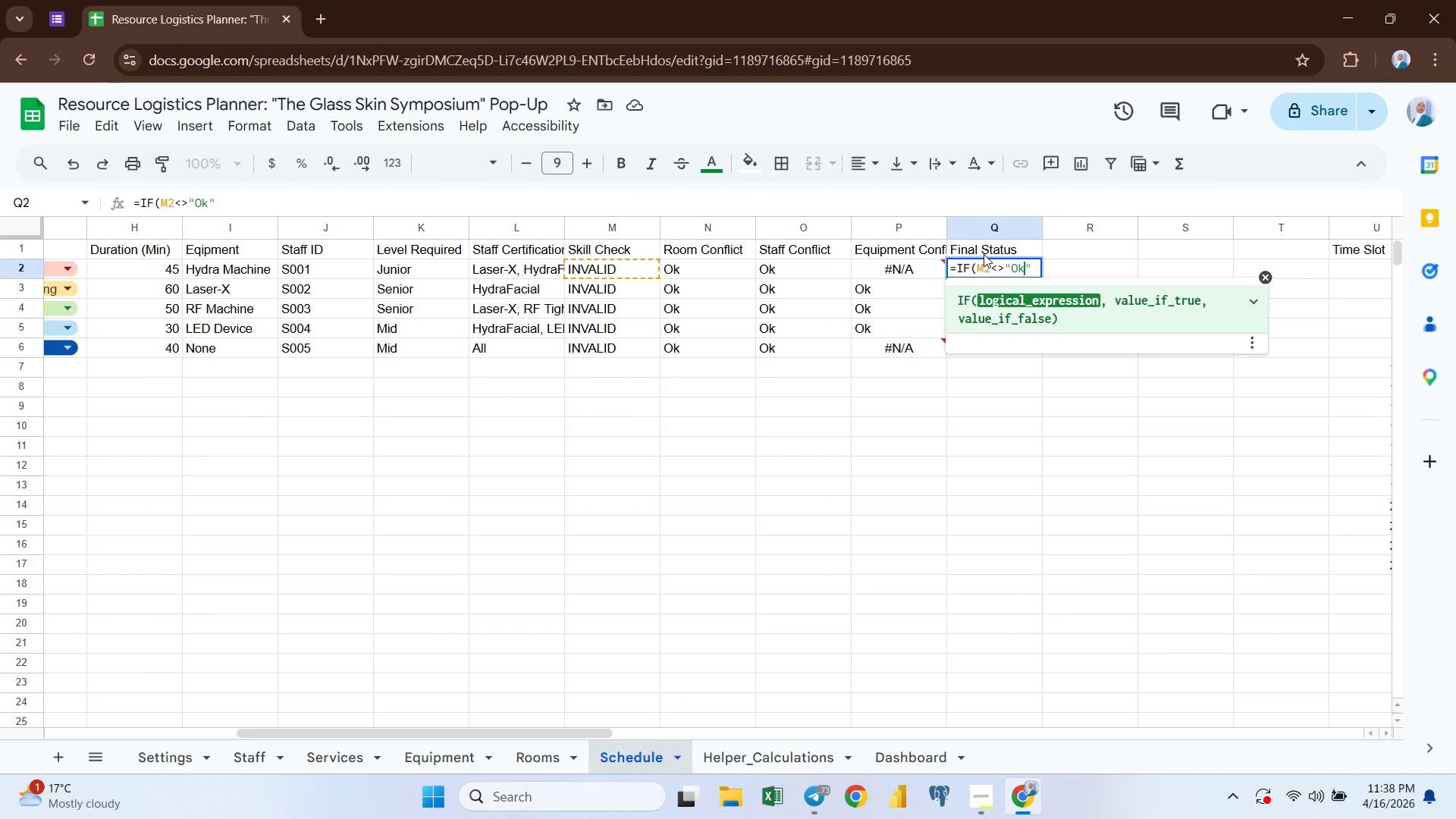 
key(ArrowRight)
 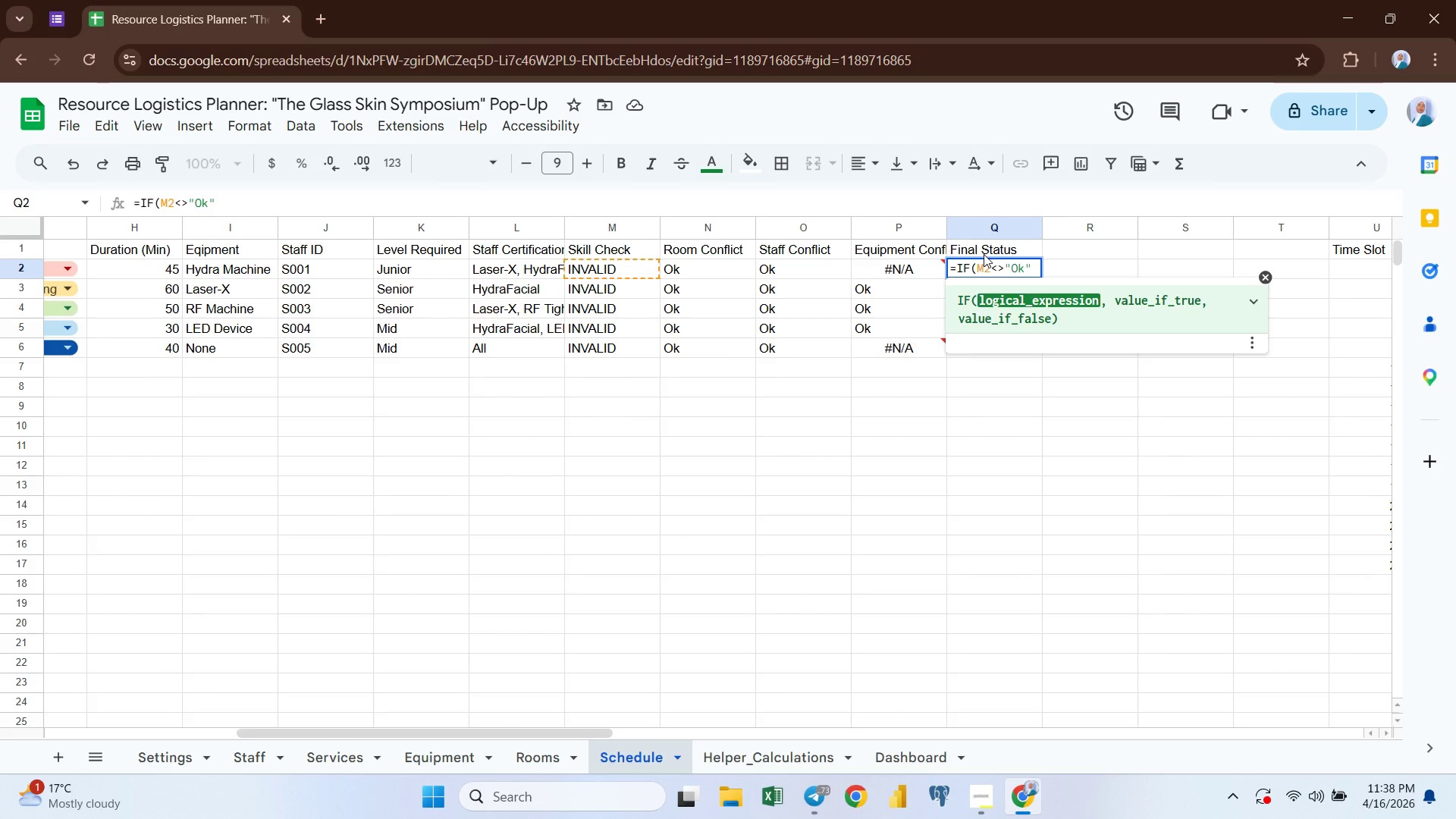 
key(Comma)
 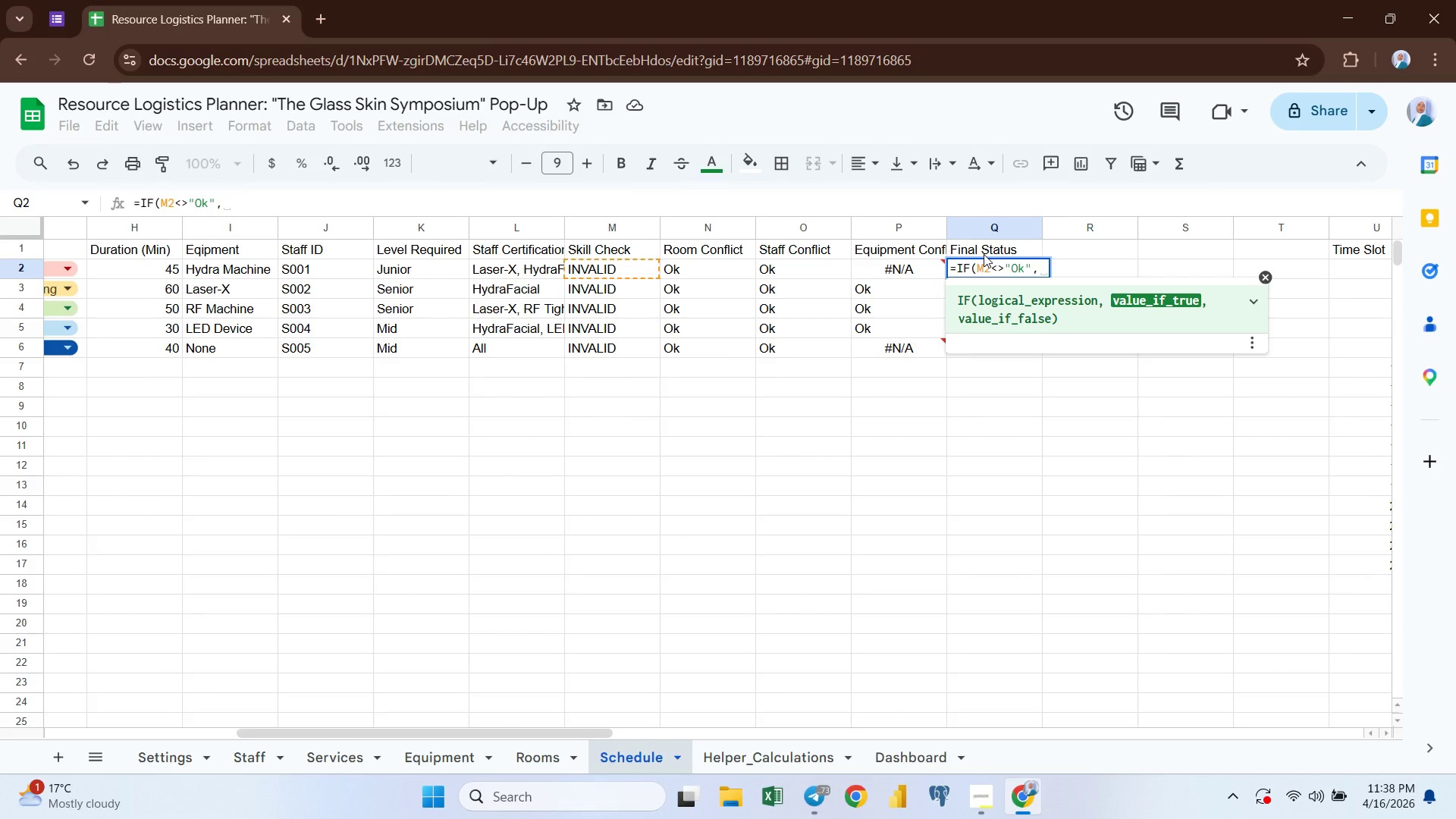 
key(Shift+Quote)
 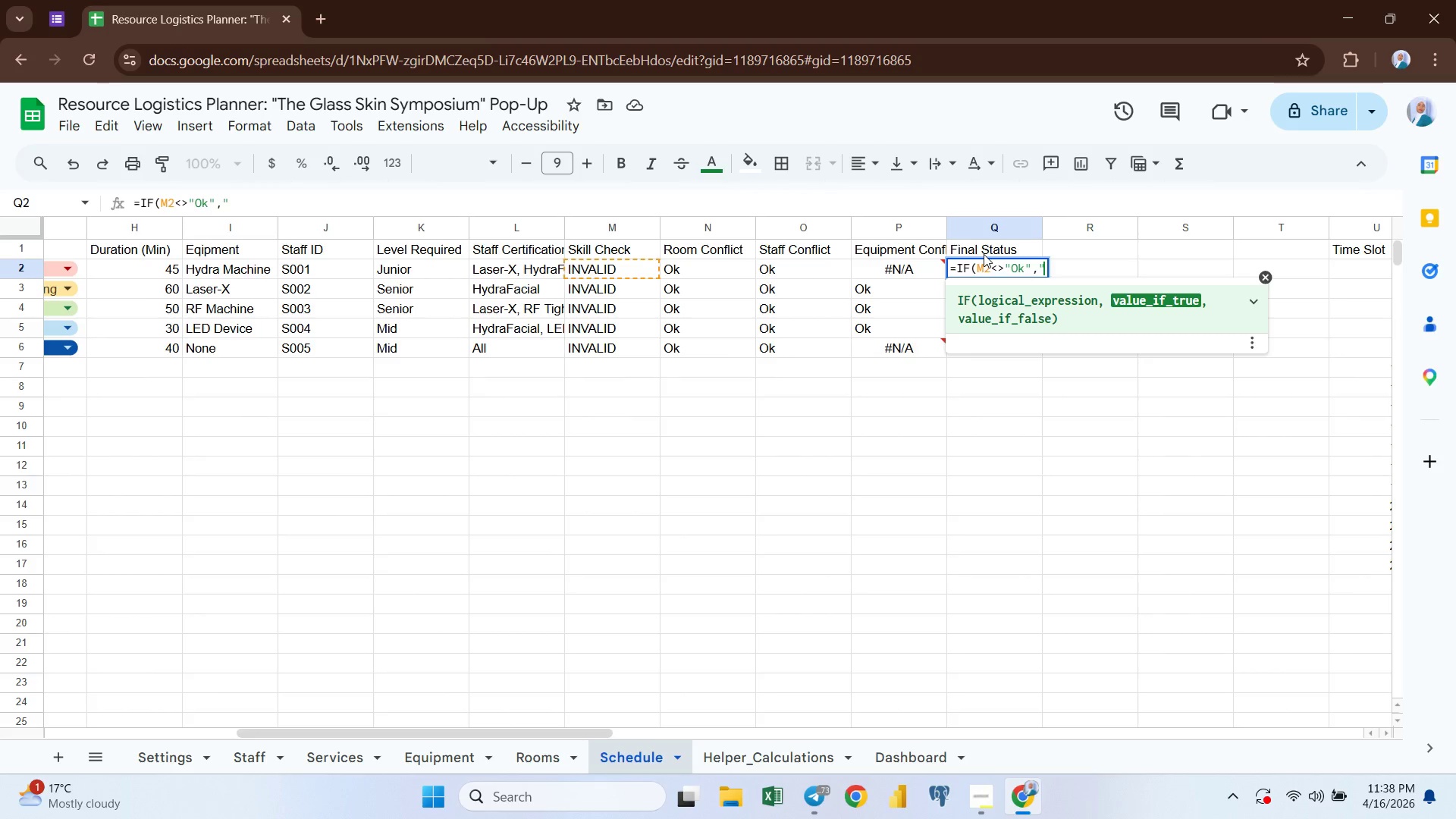 
key(Shift+Quote)
 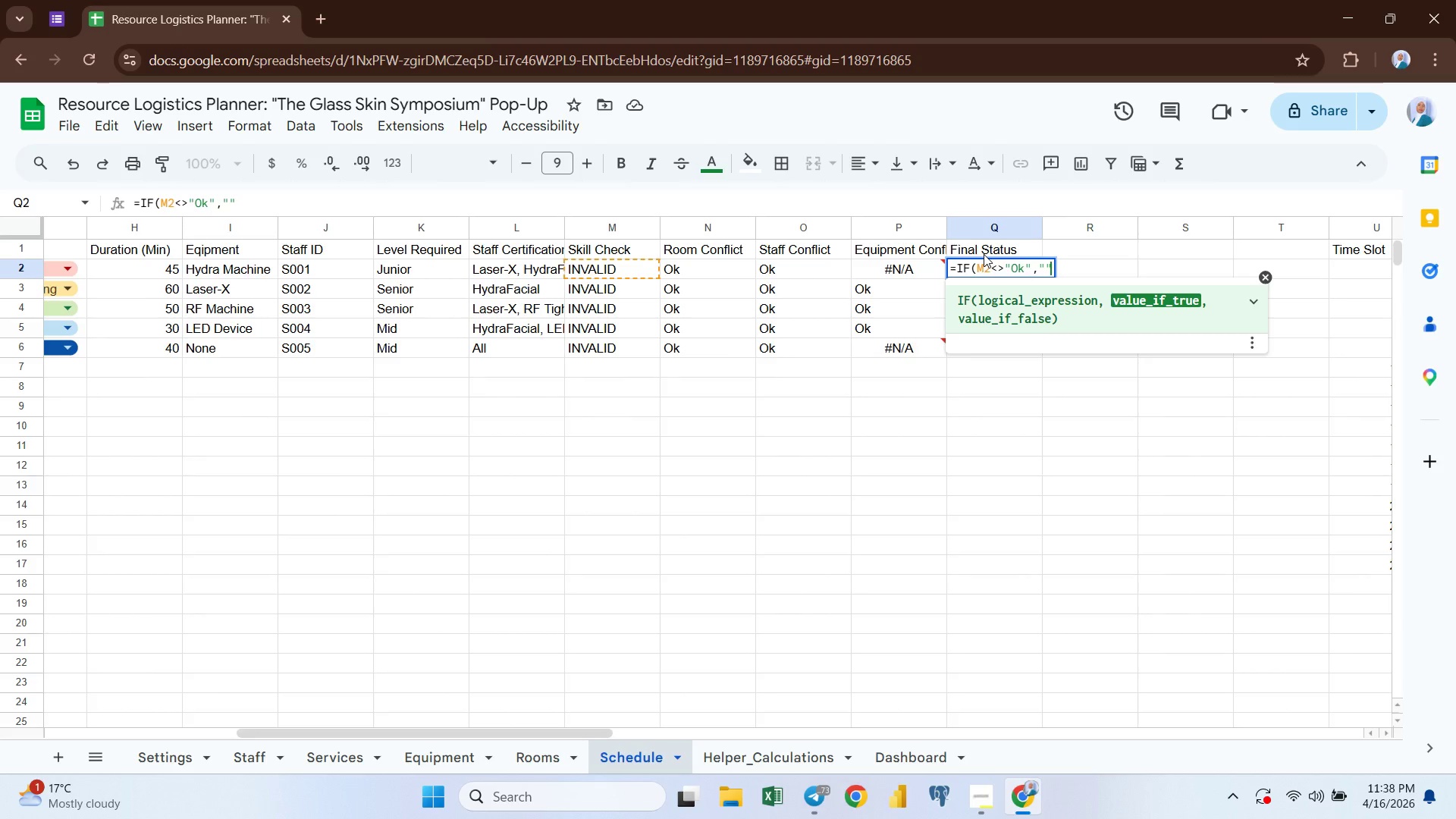 
key(ArrowLeft)
 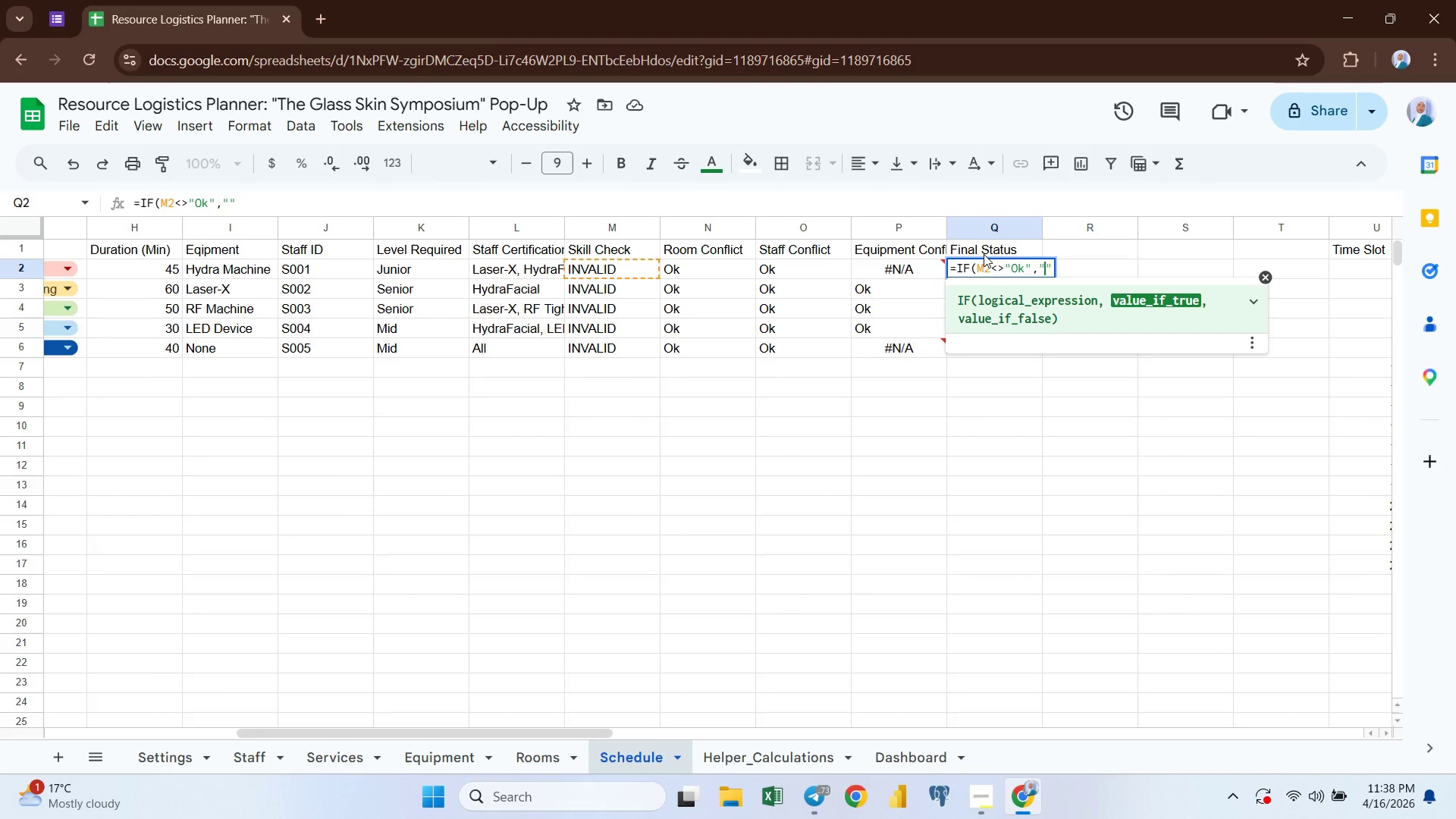 
type(Skill Issue)
 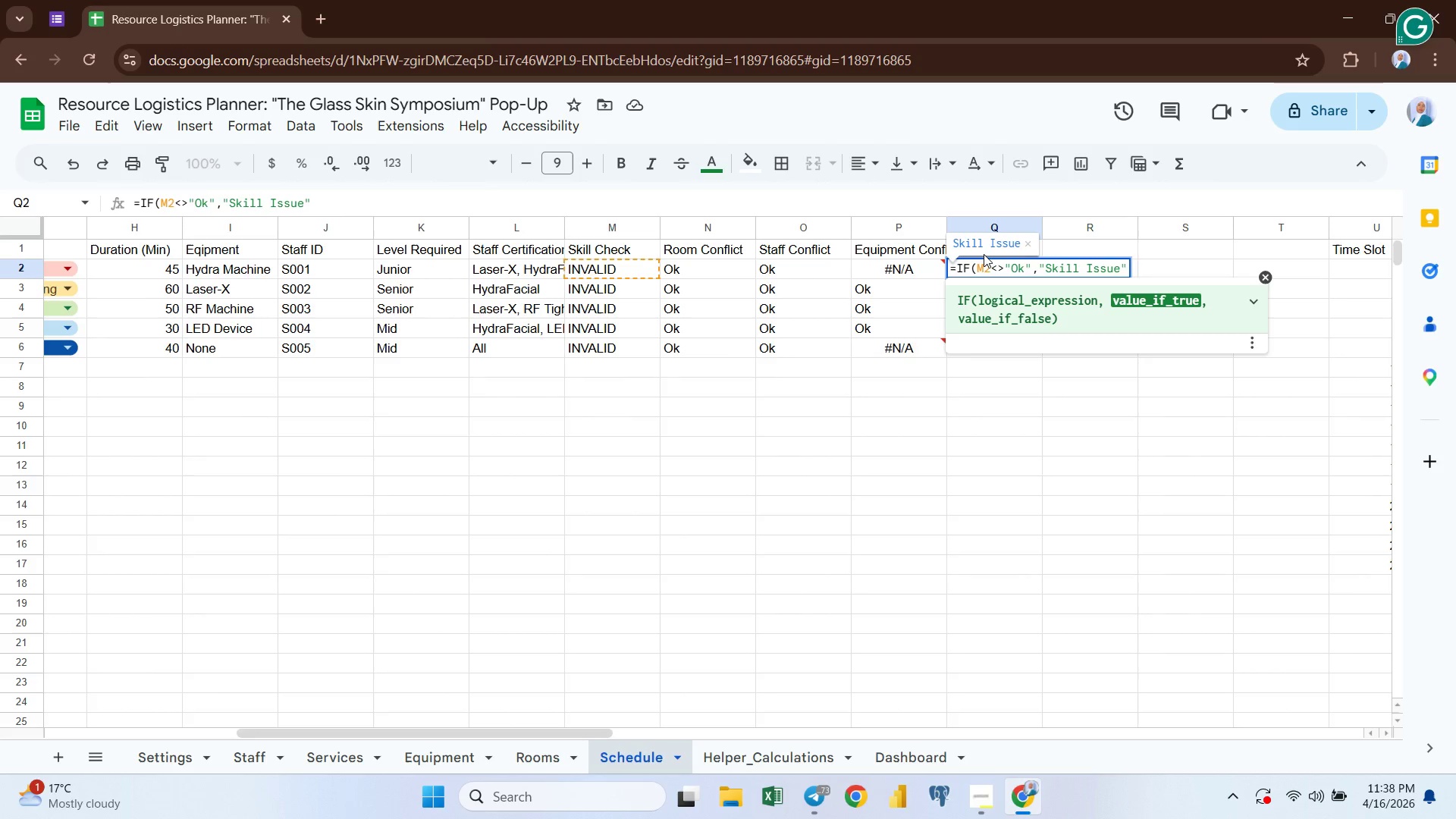 
key(ArrowRight)
 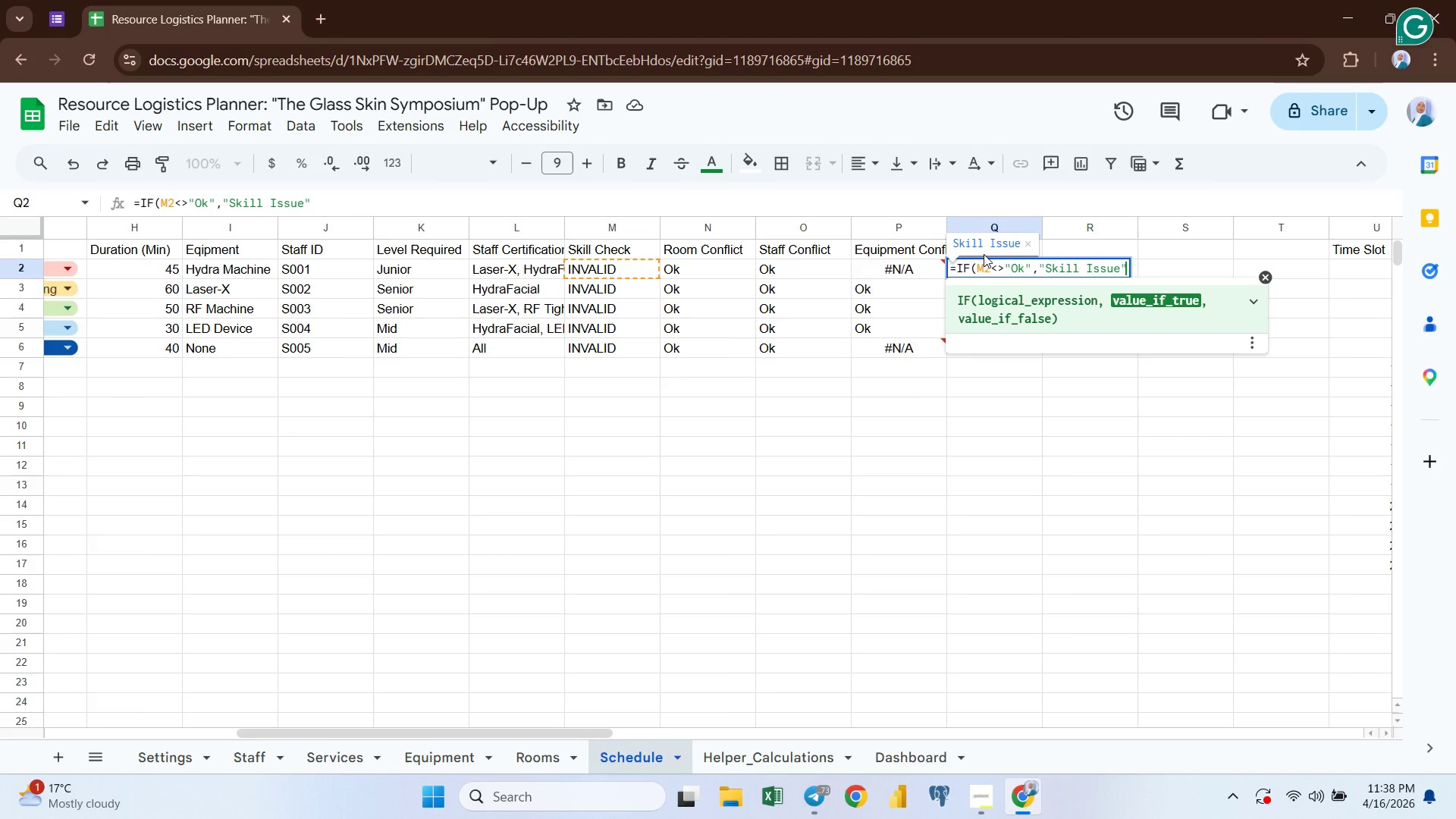 
type(,id)
 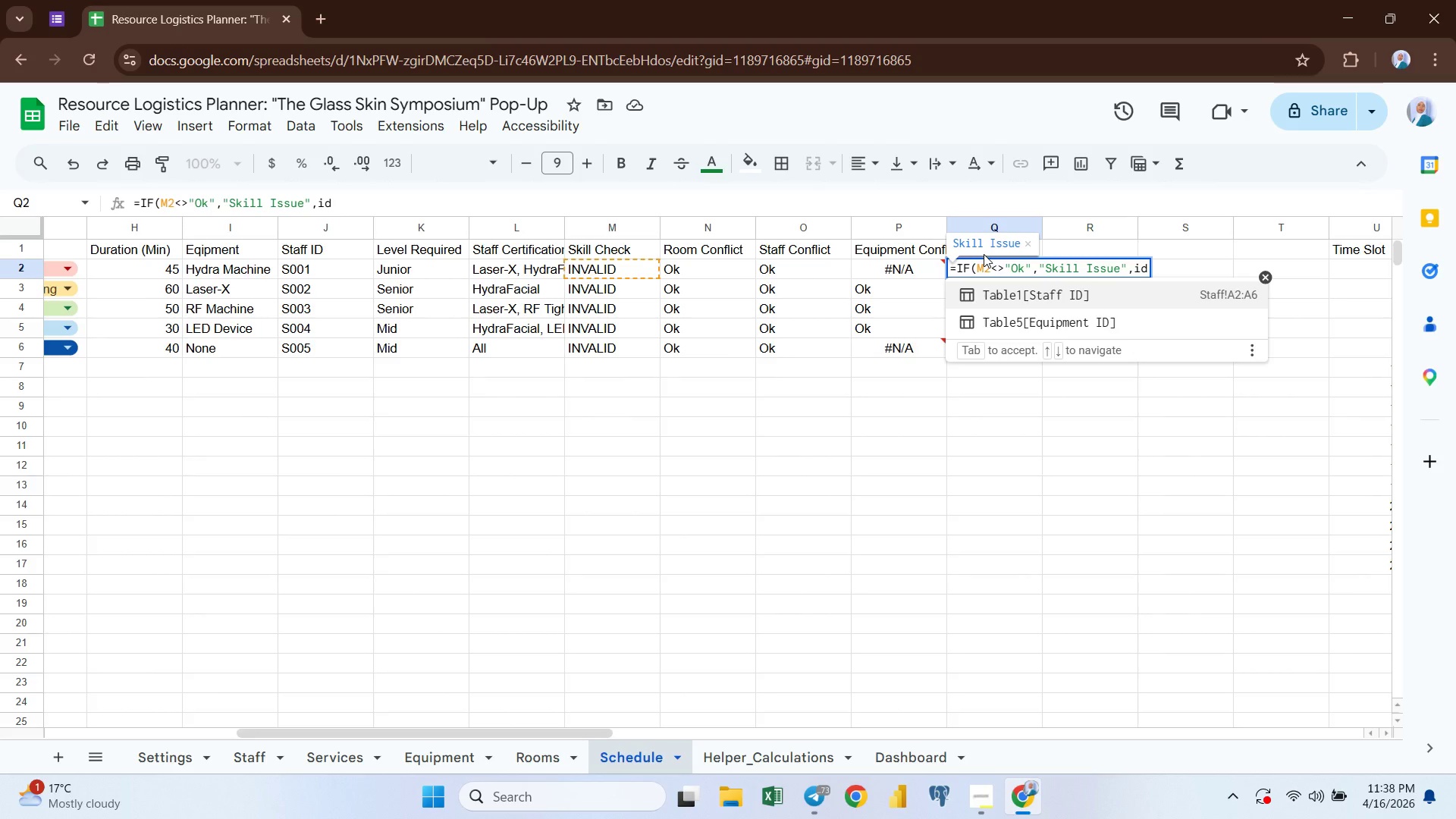 
key(Enter)
 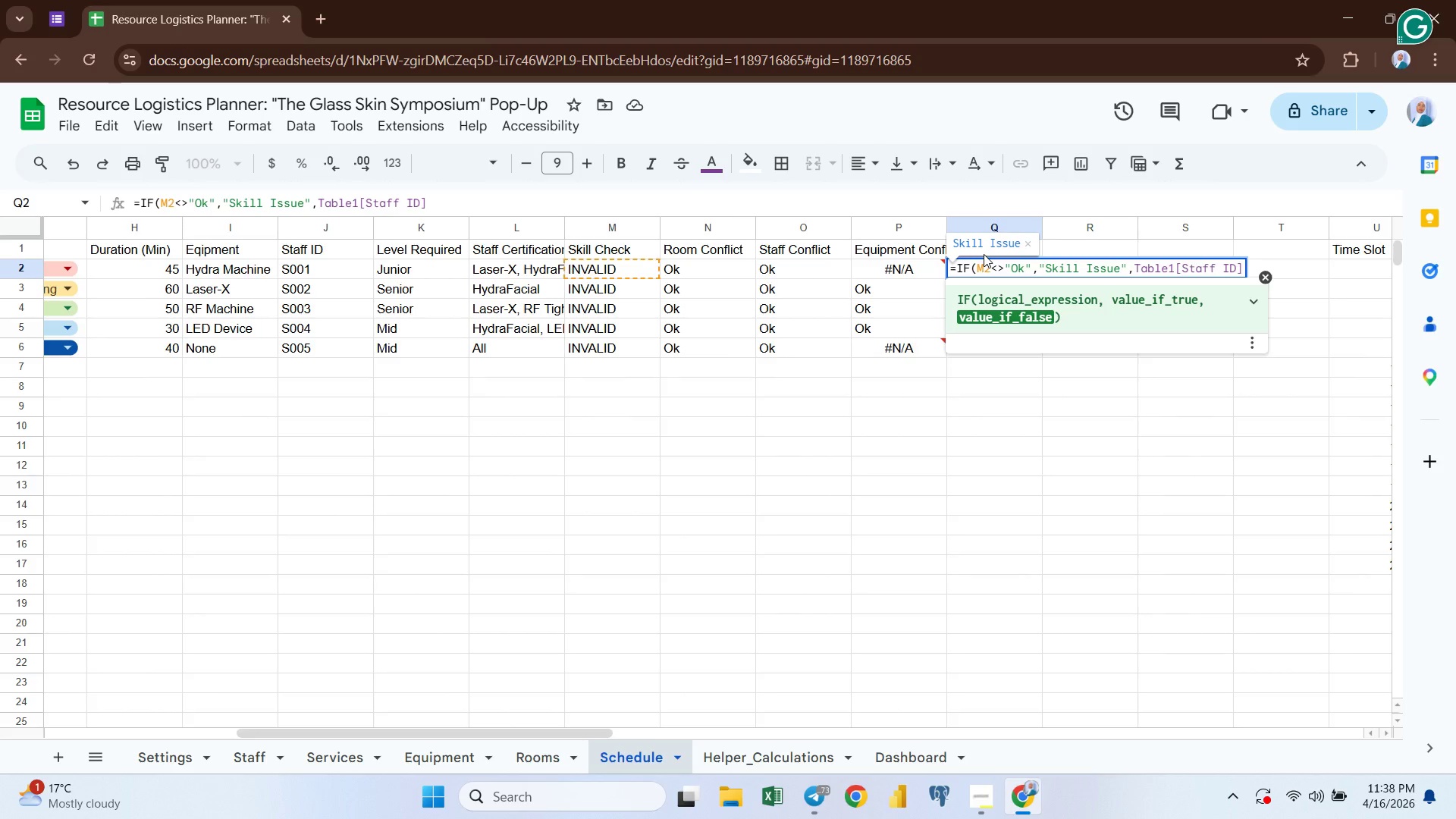 
key(Backspace)
key(Backspace)
key(Backspace)
key(Backspace)
key(Backspace)
key(Backspace)
key(Backspace)
key(Backspace)
key(Backspace)
key(Backspace)
key(Backspace)
key(Backspace)
key(Backspace)
key(Backspace)
key(Backspace)
key(Backspace)
type( if)
 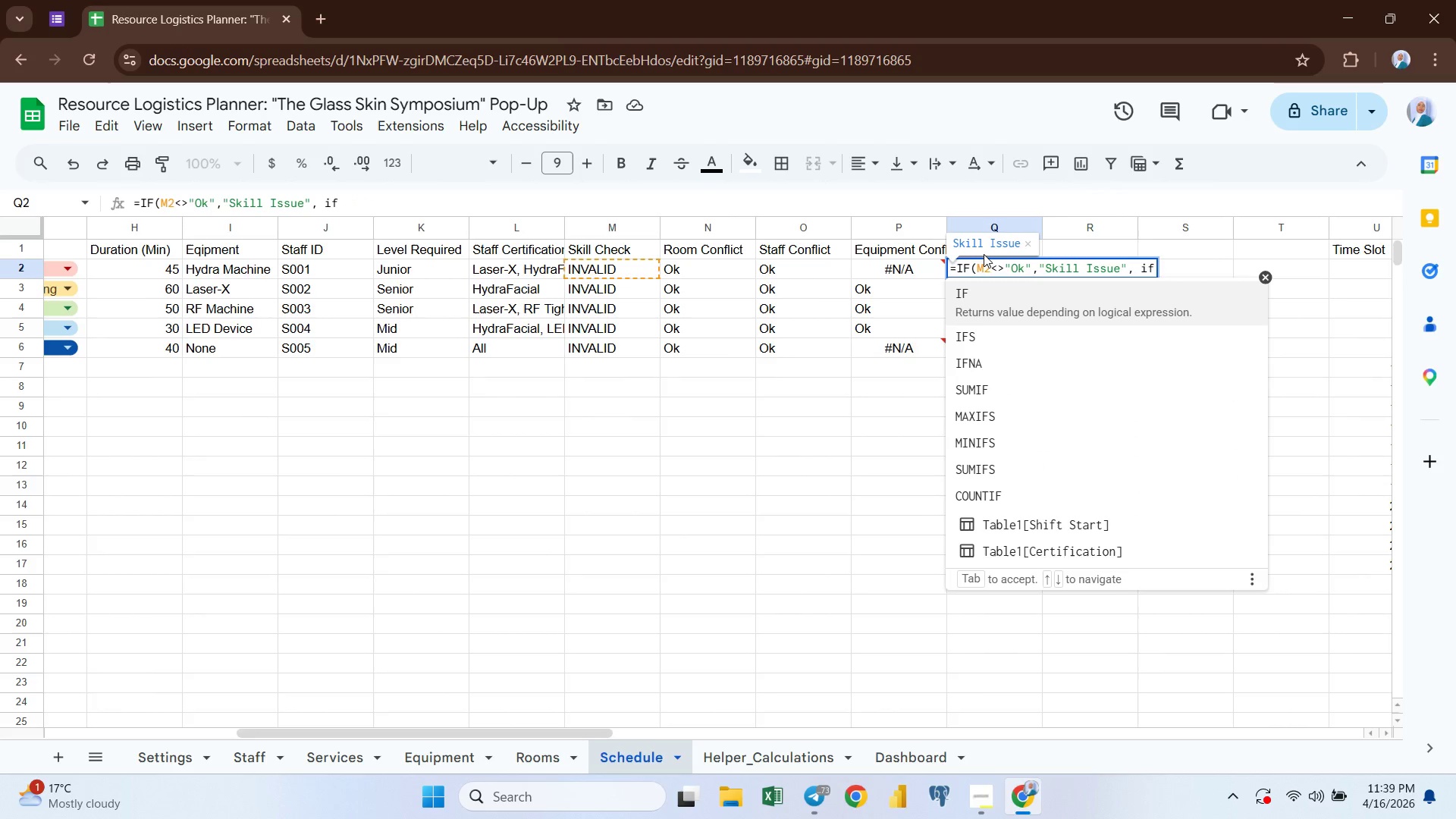 
key(Enter)
 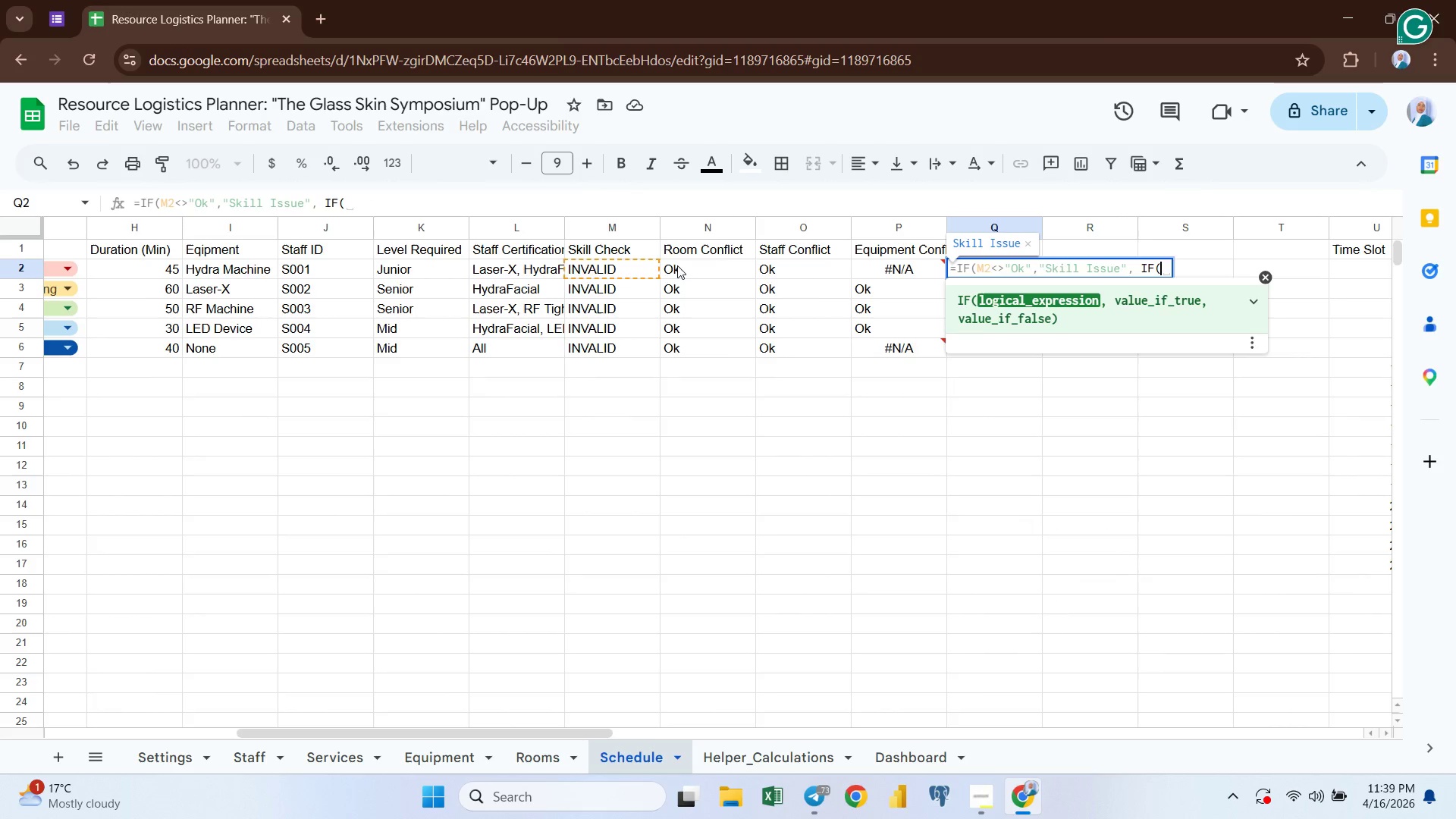 
wait(7.61)
 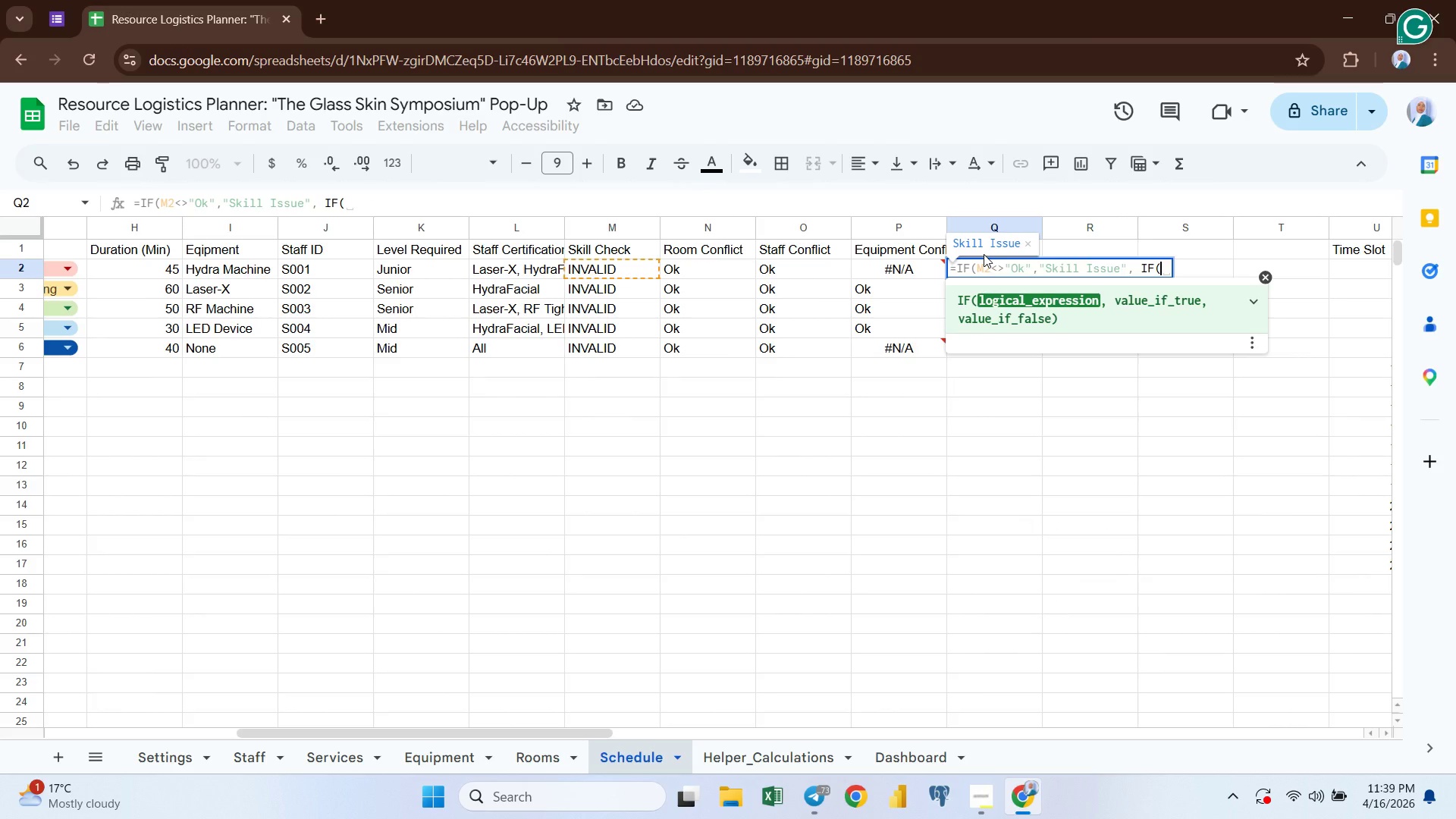 
left_click([684, 267])
 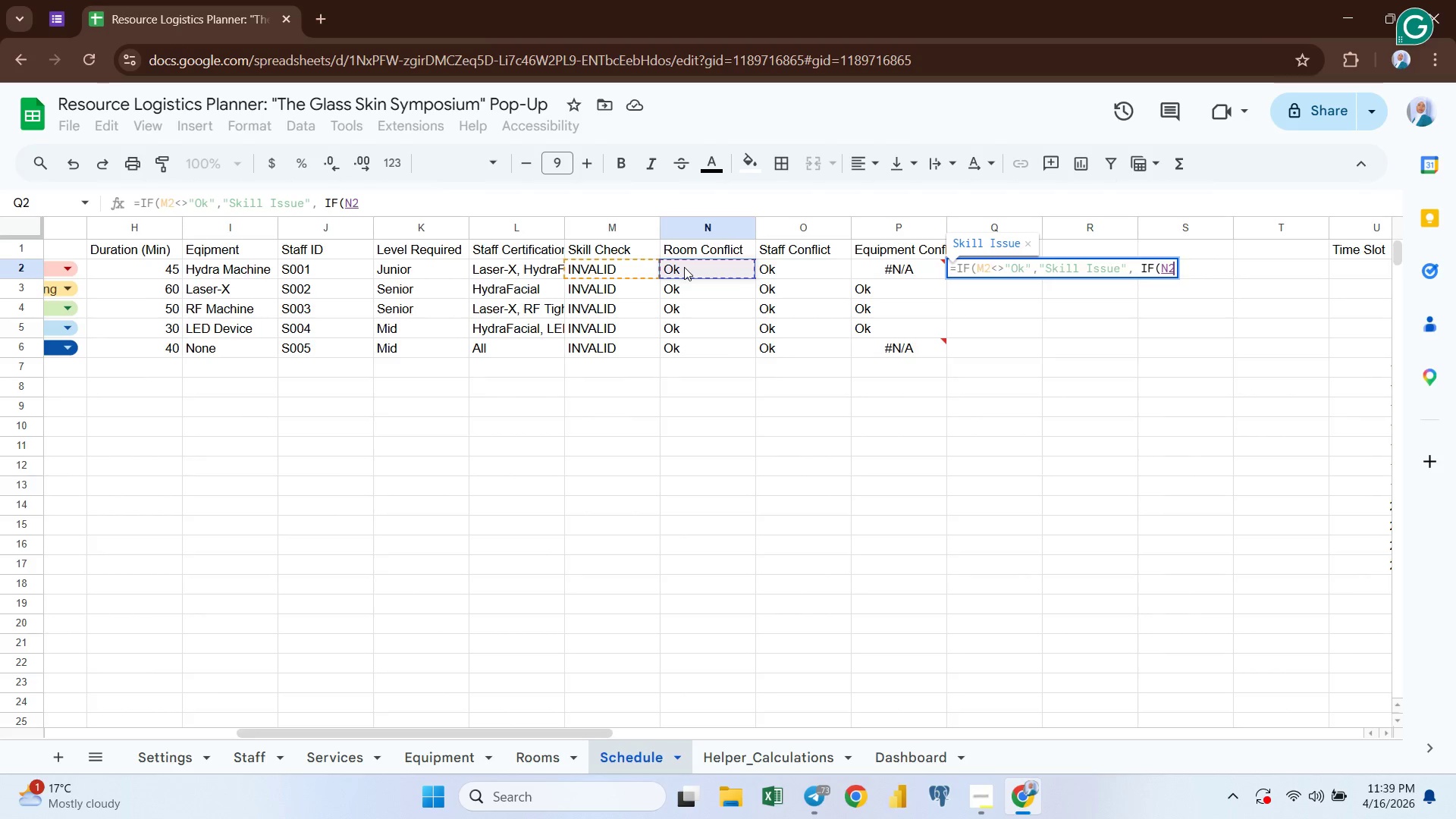 
key(Shift+Comma)
 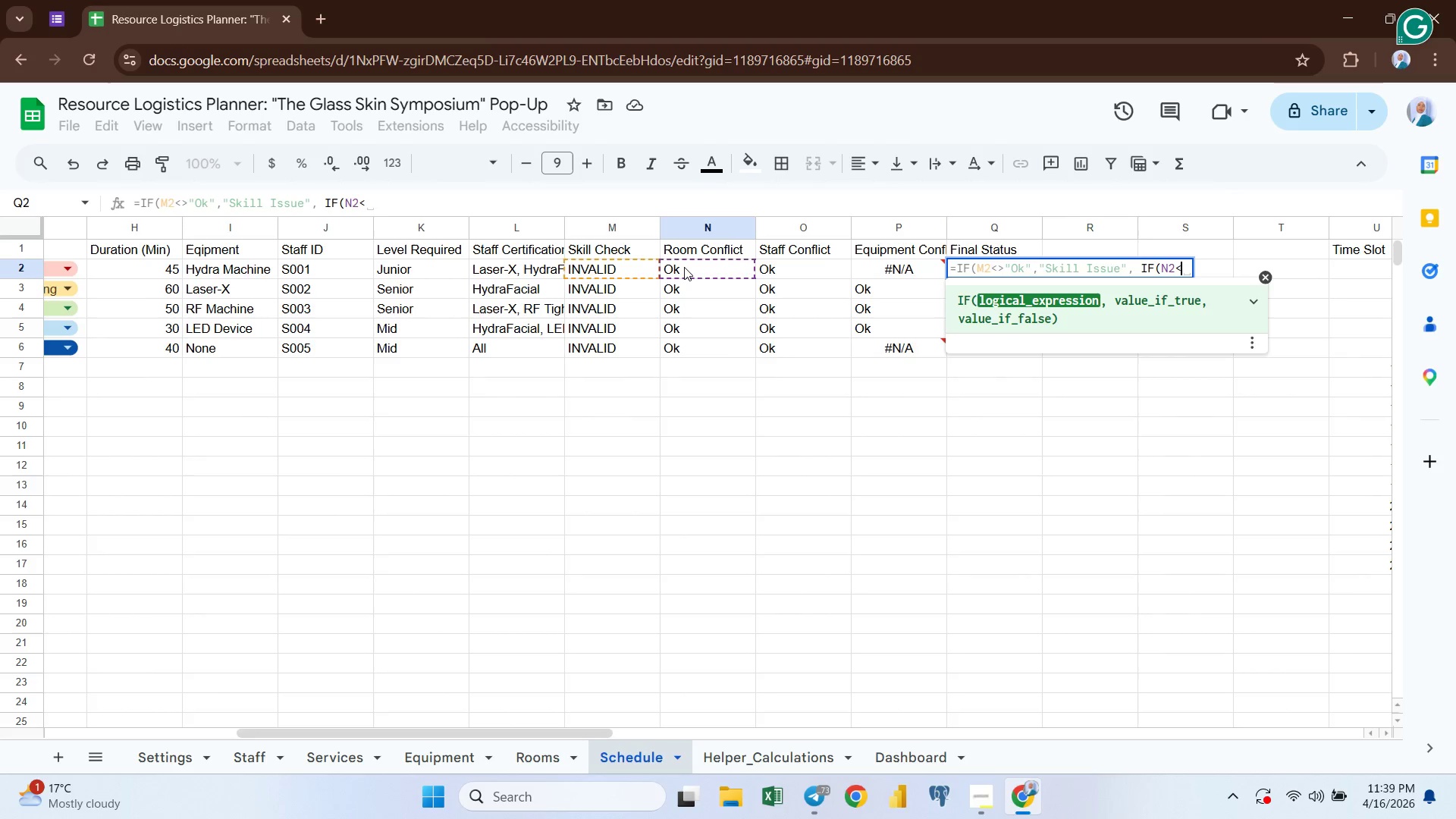 
key(Shift+Period)
 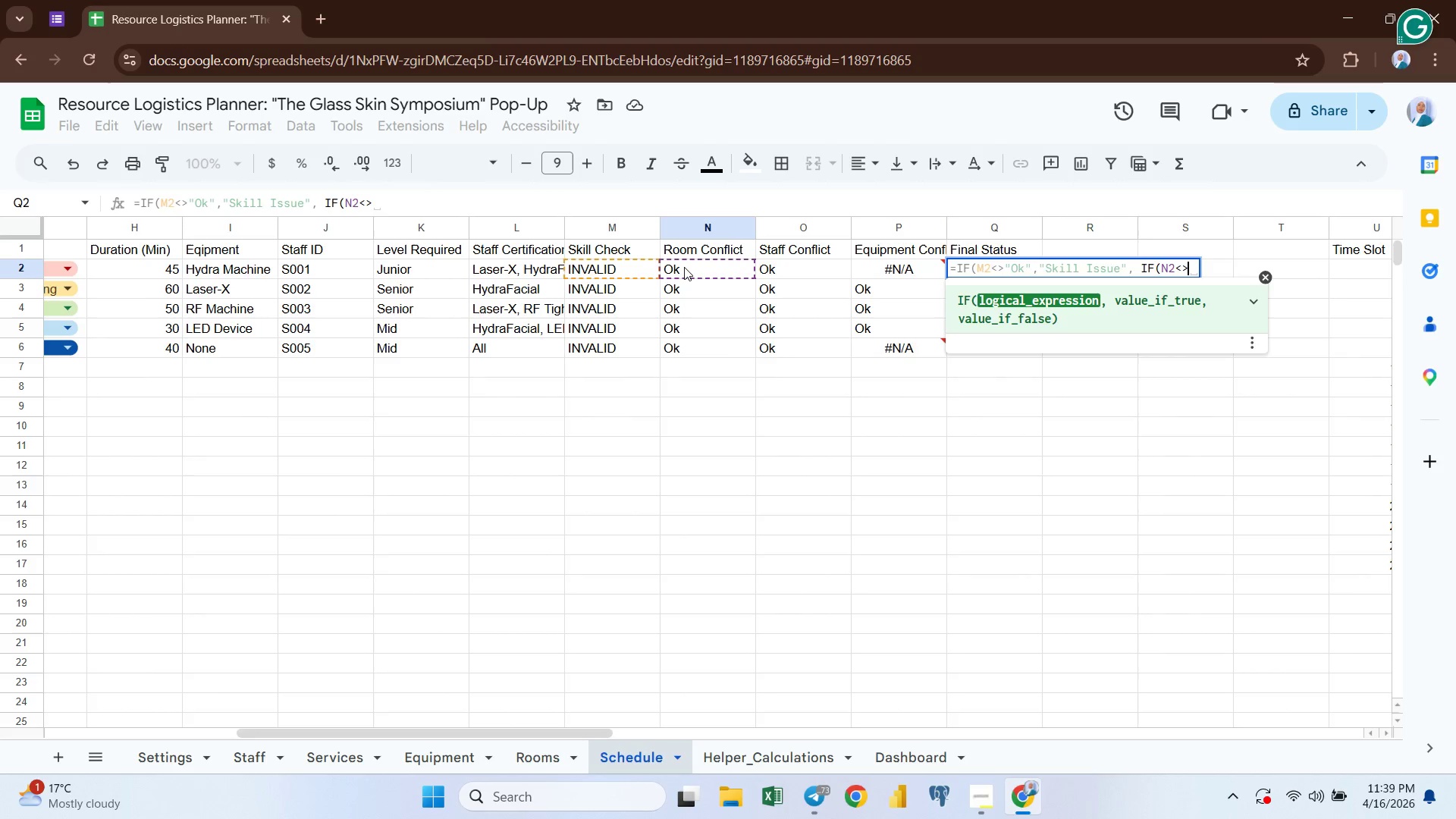 
key(Shift+Quote)
 